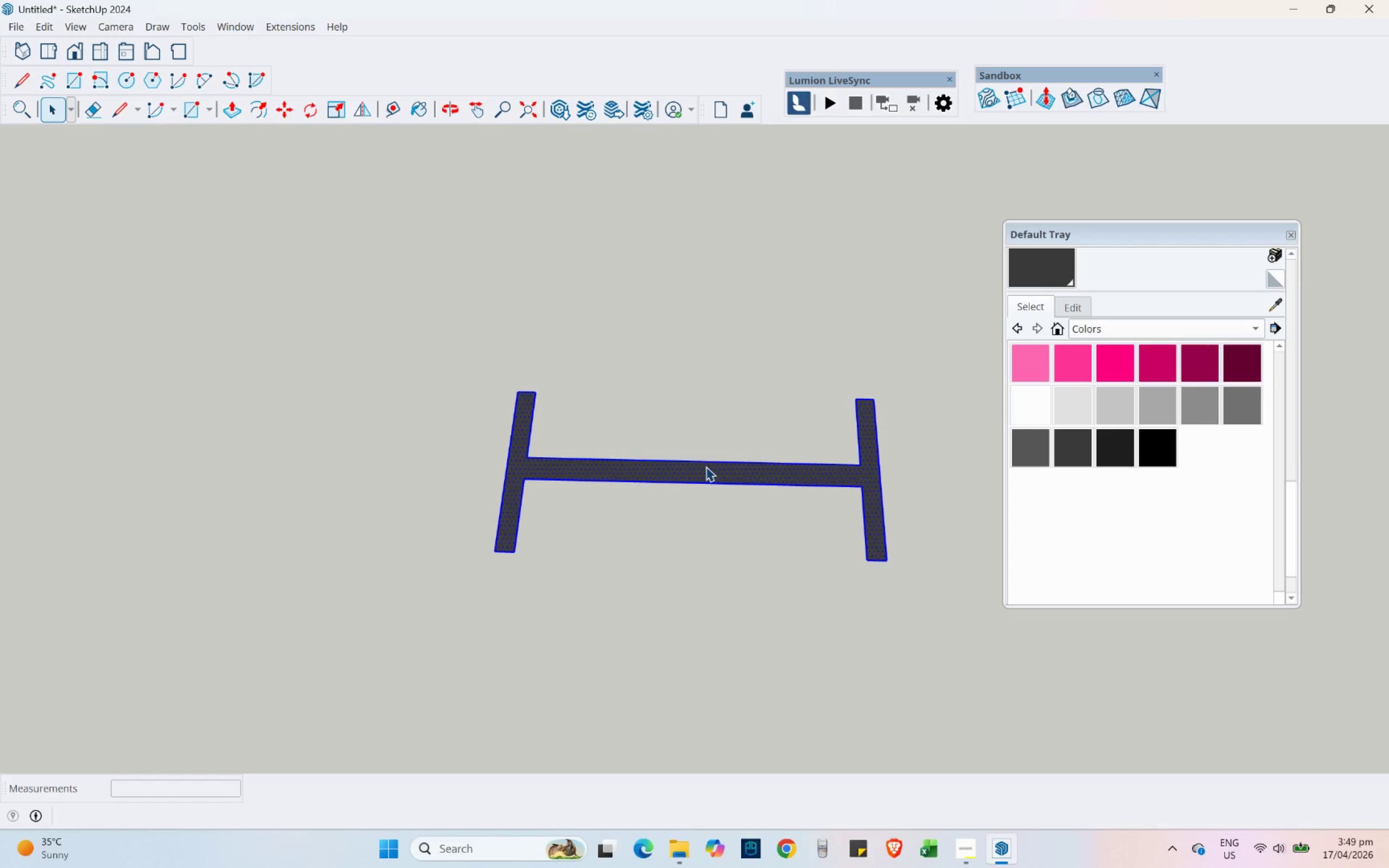 
right_click([706, 467])
 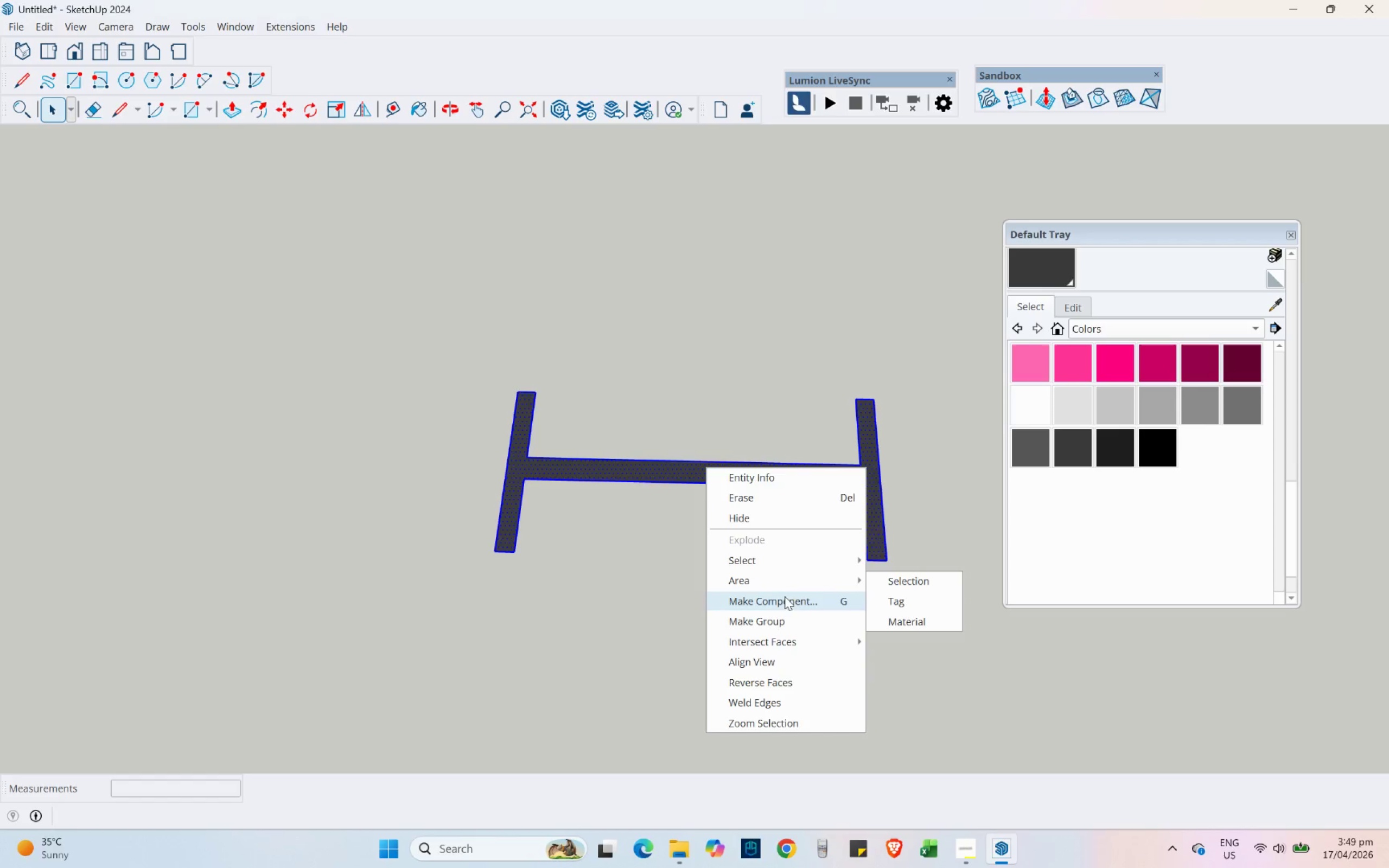 
left_click([786, 600])
 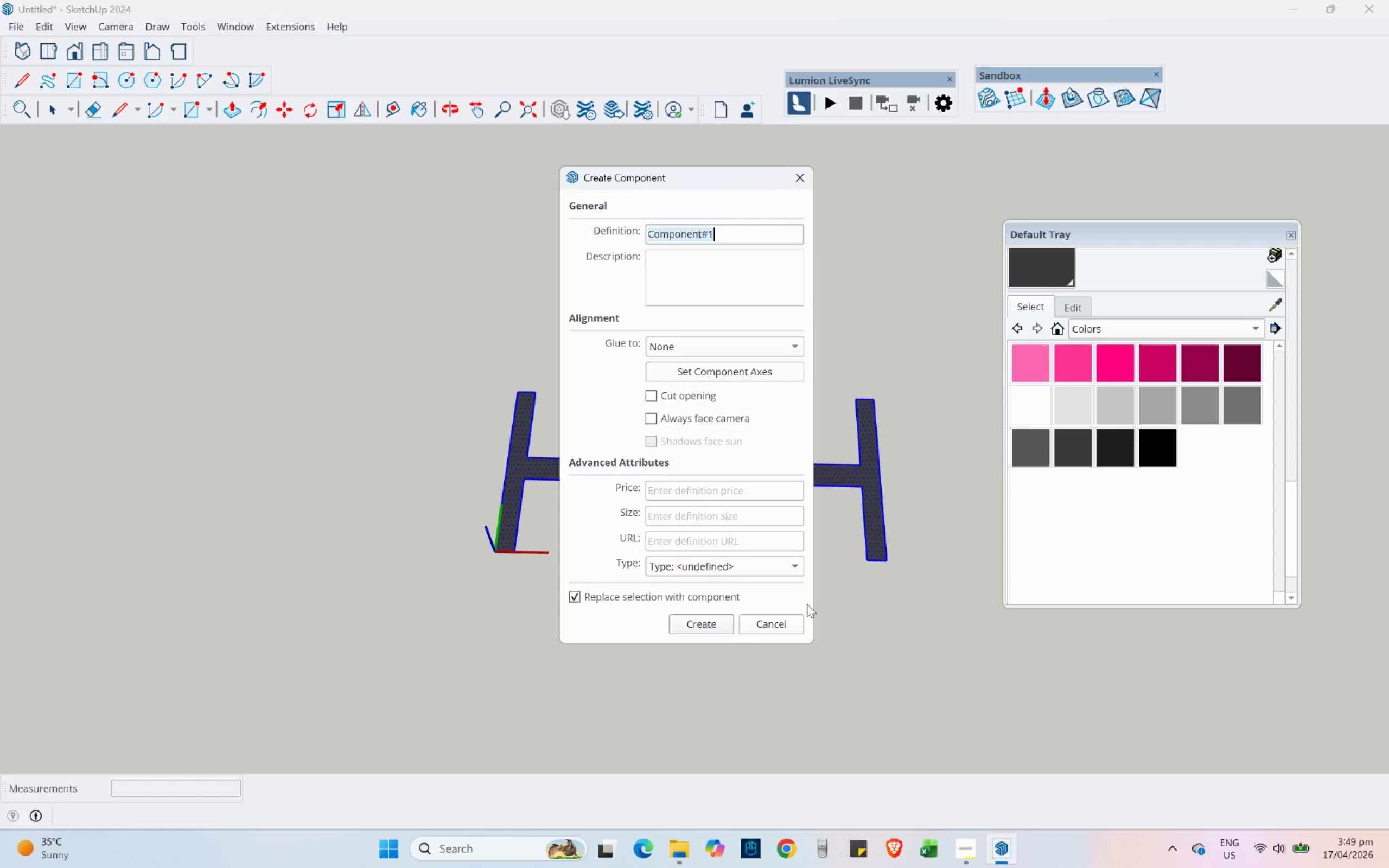 
type(I-)
key(Backspace)
key(Backspace)
key(Backspace)
type(Wide Flange)
 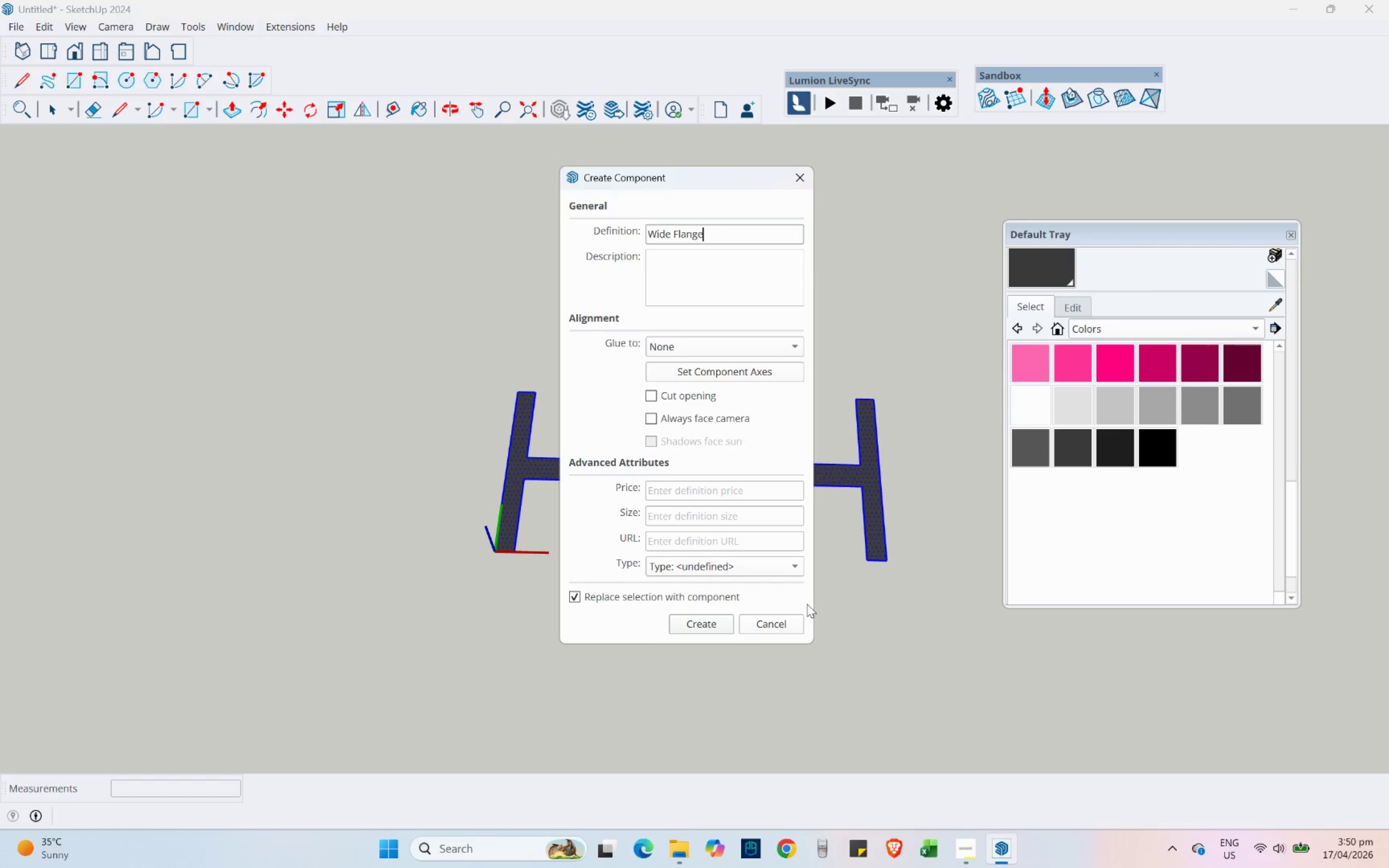 
key(Enter)
 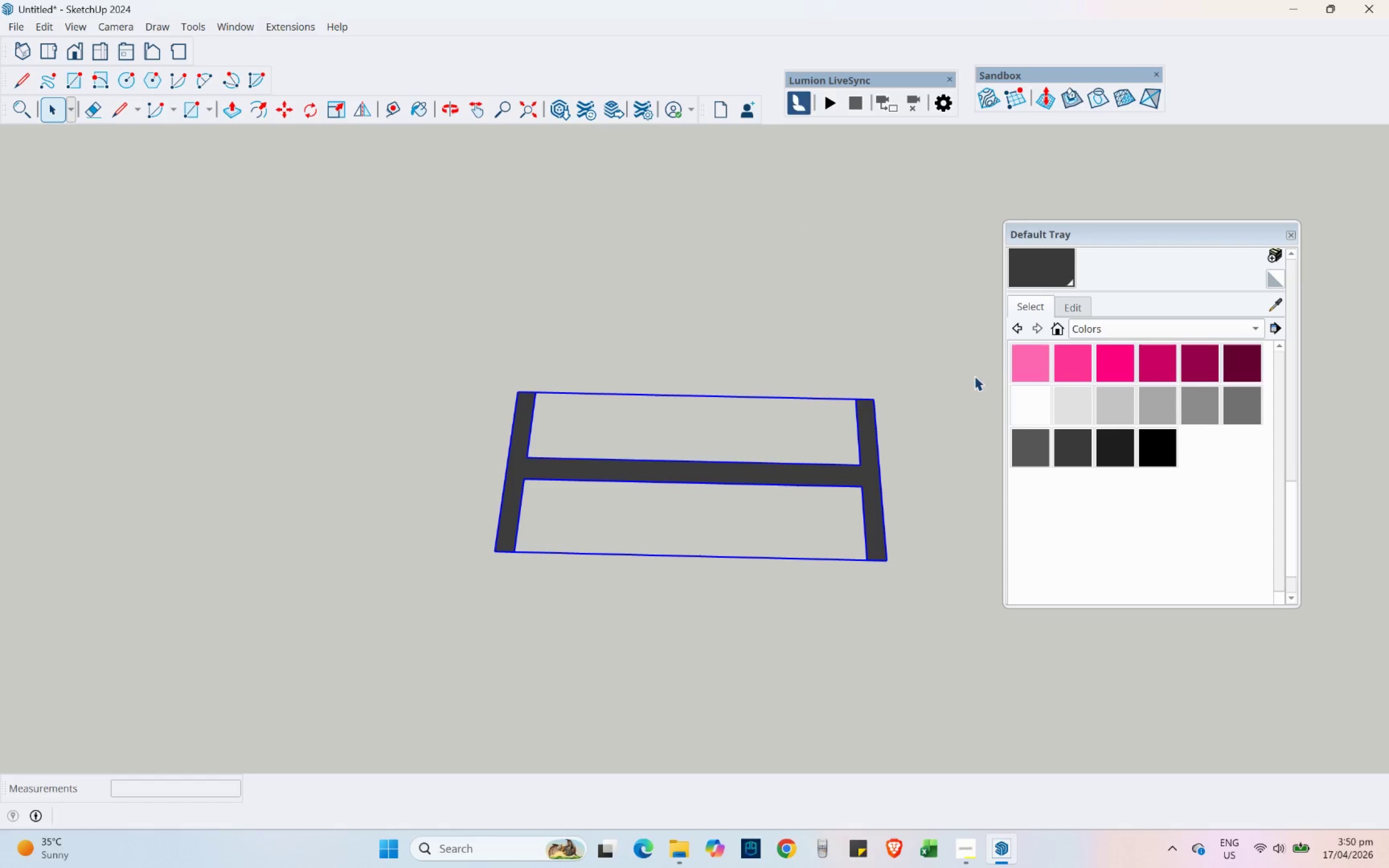 
scroll: coordinate [1099, 380], scroll_direction: up, amount: 34.0
 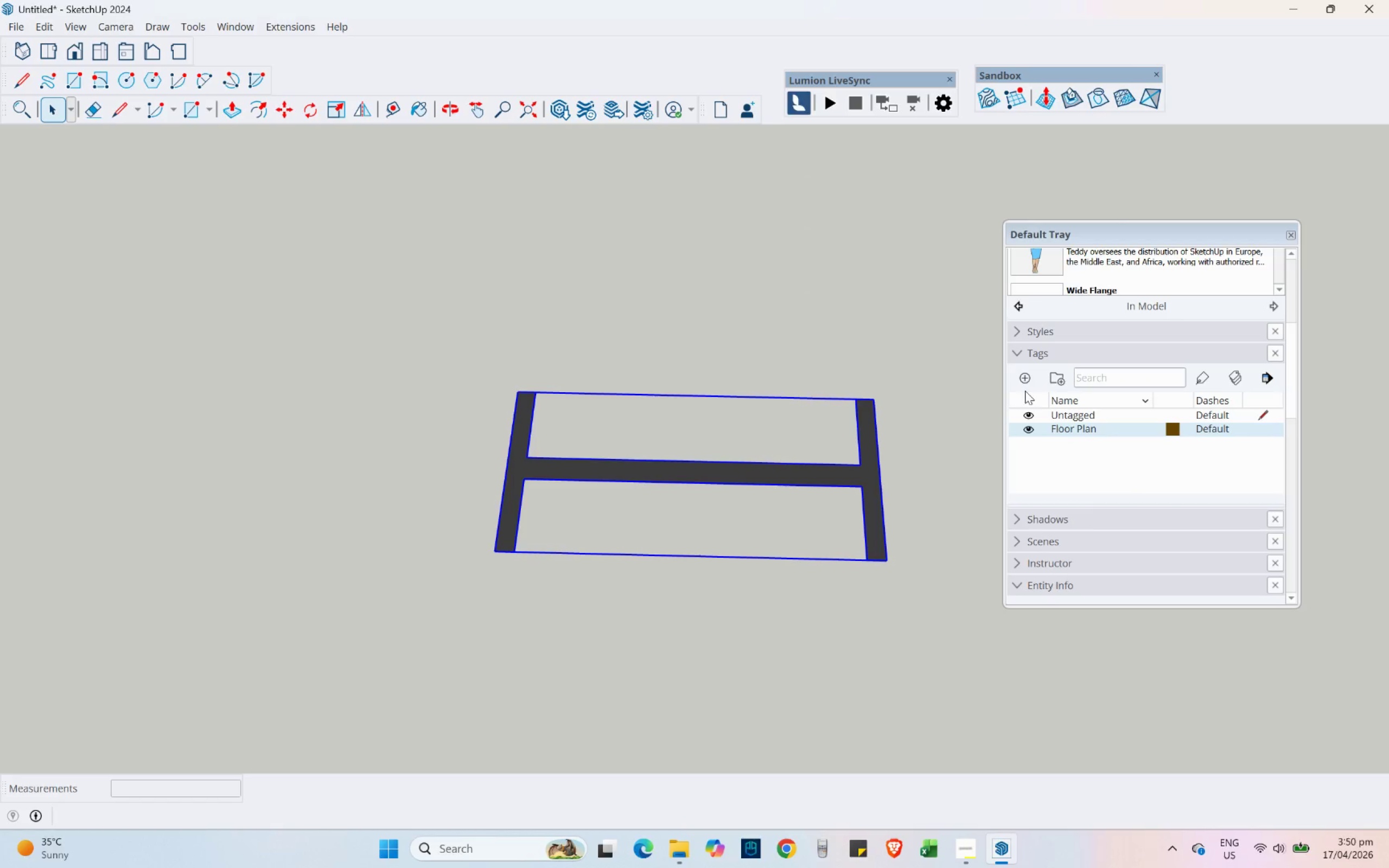 
left_click([1025, 375])
 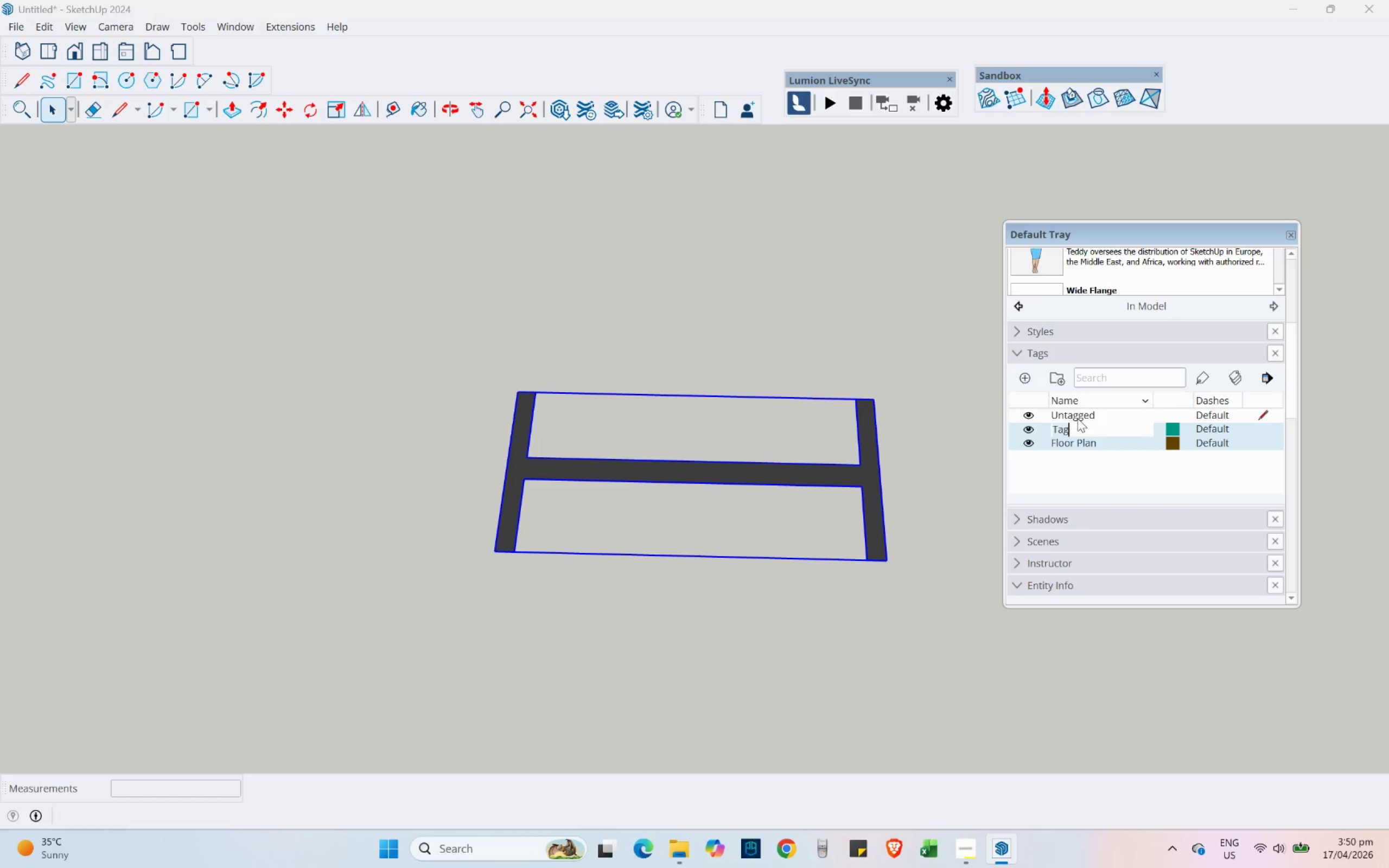 
type(Wide Flange)
 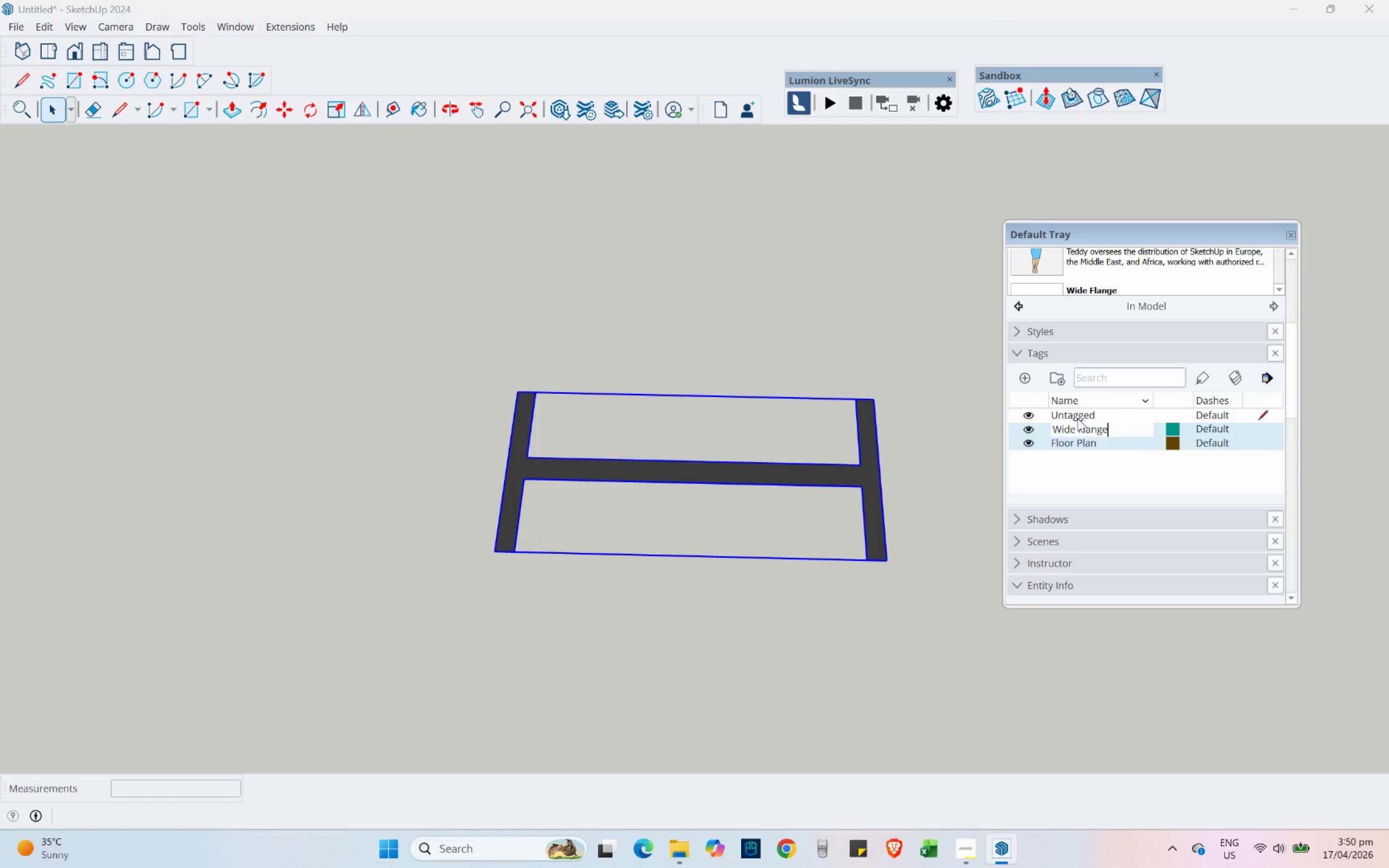 
left_click([1082, 424])
 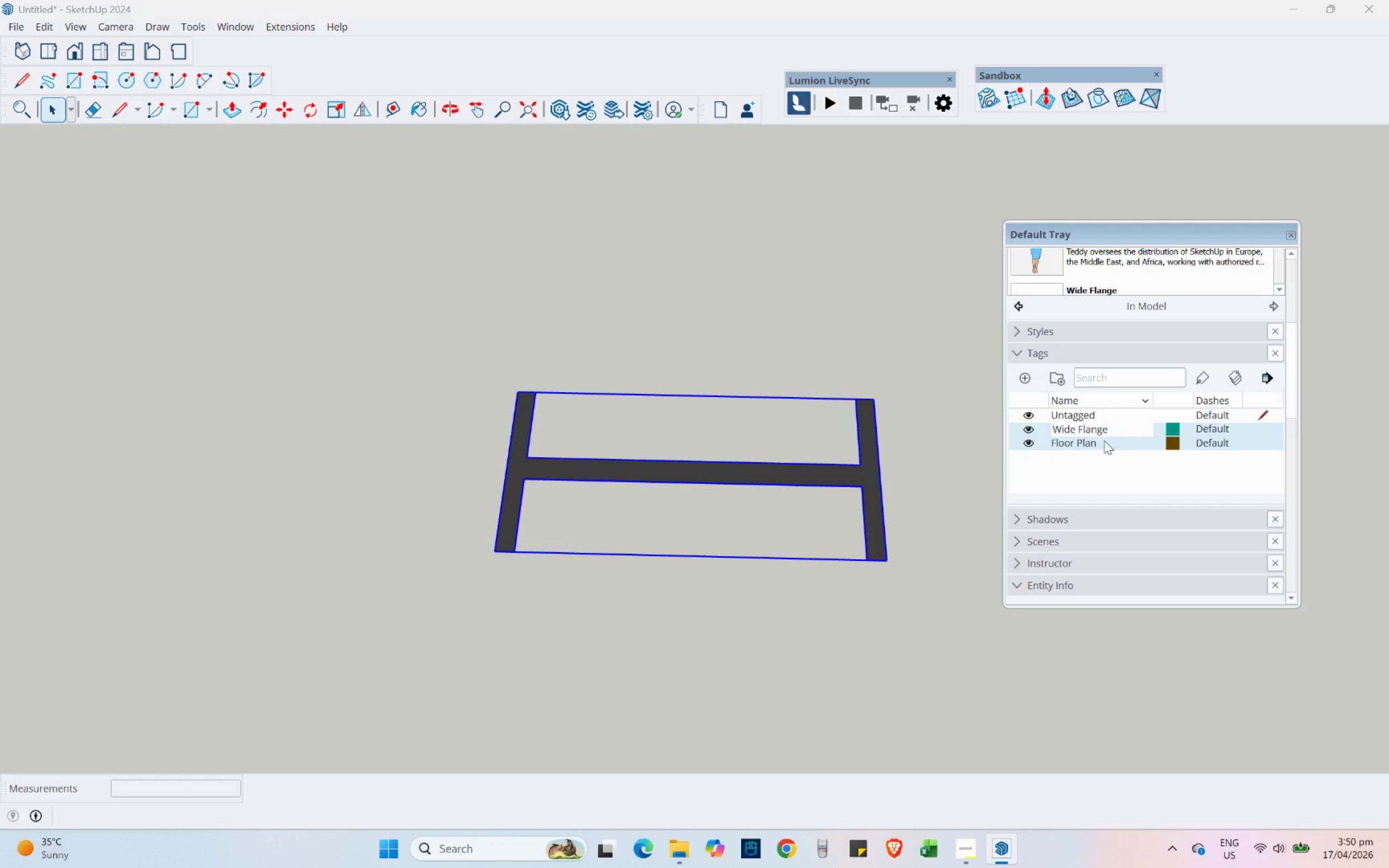 
left_click([1116, 427])
 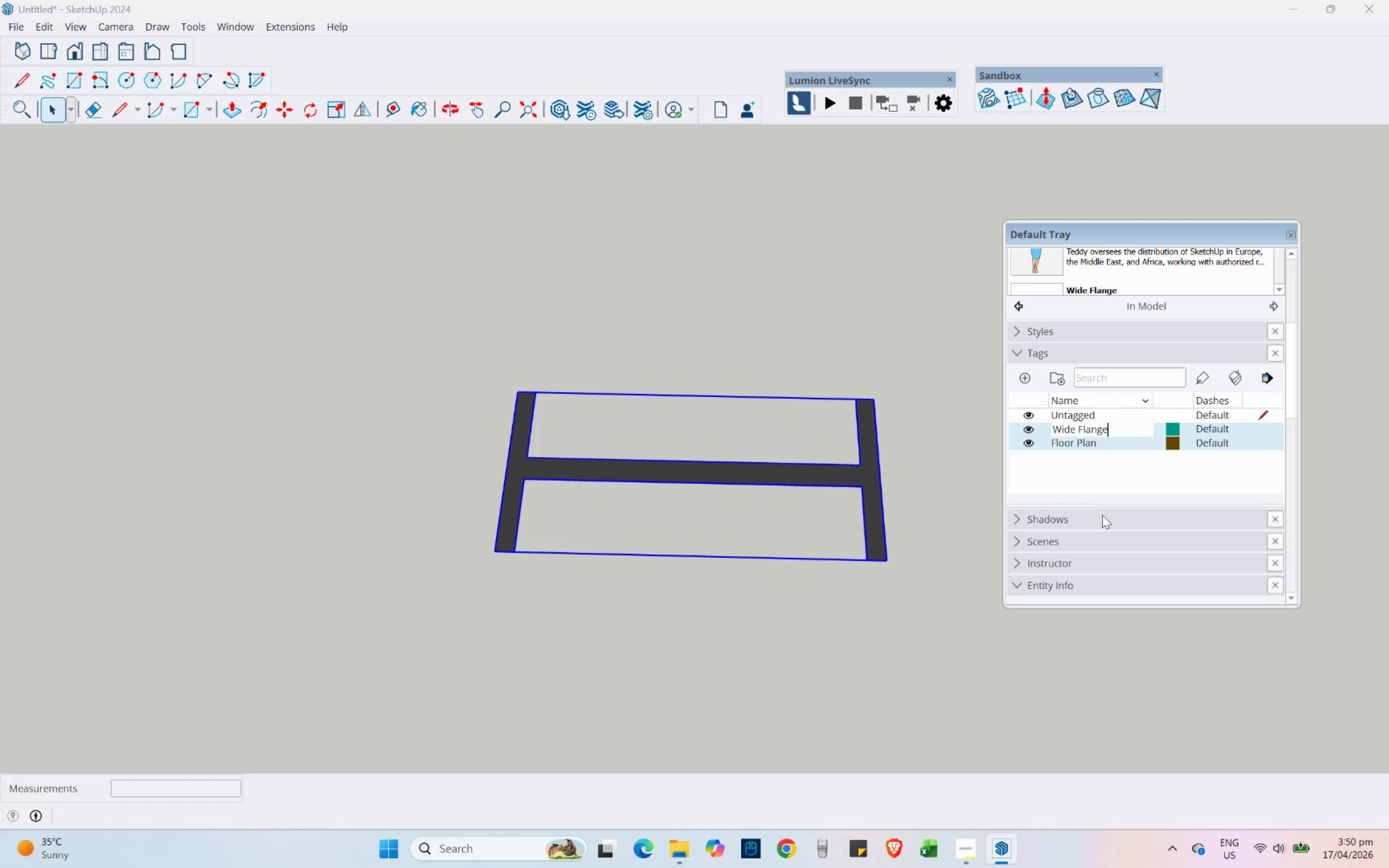 
scroll: coordinate [1104, 514], scroll_direction: down, amount: 3.0
 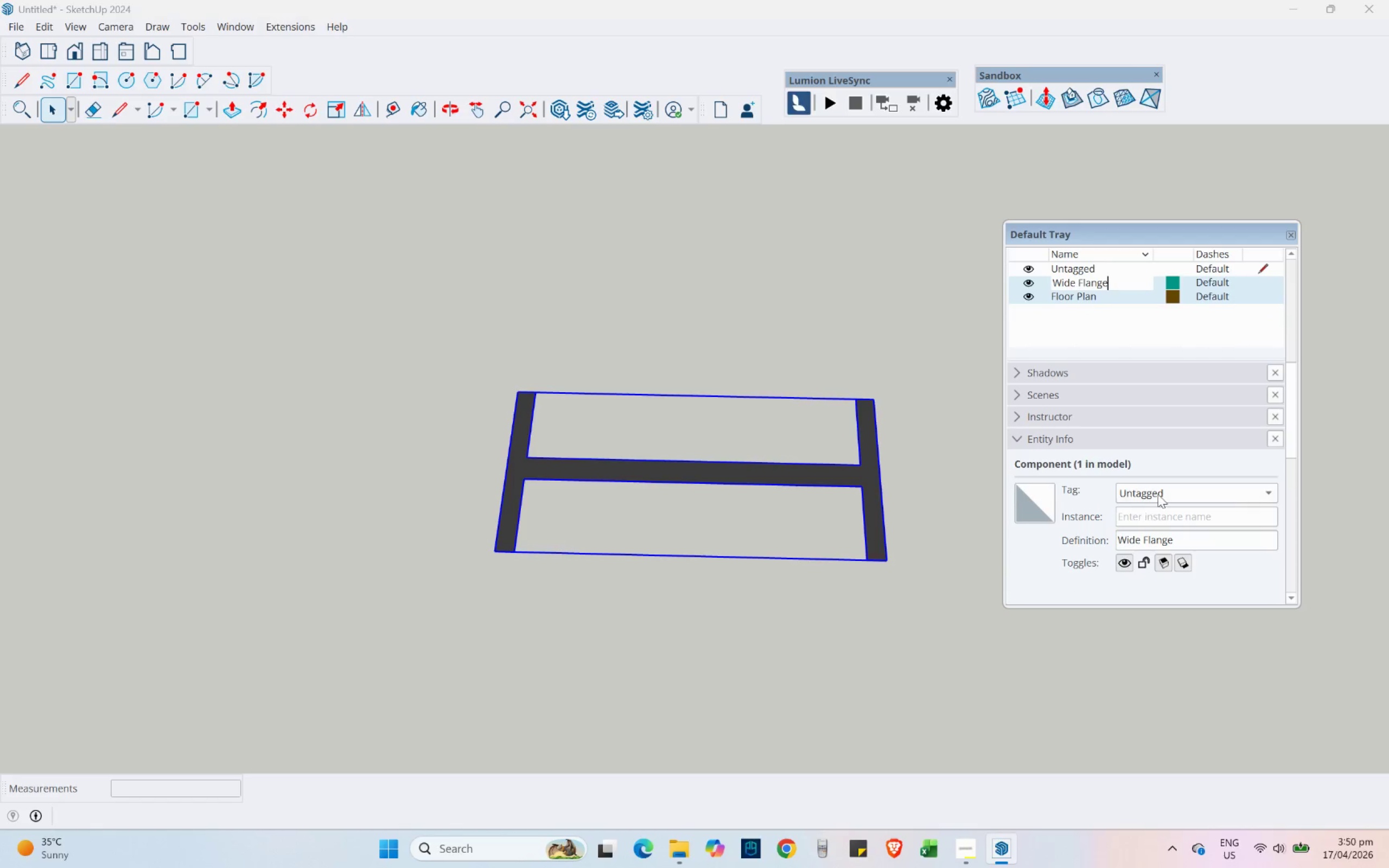 
left_click([1158, 494])
 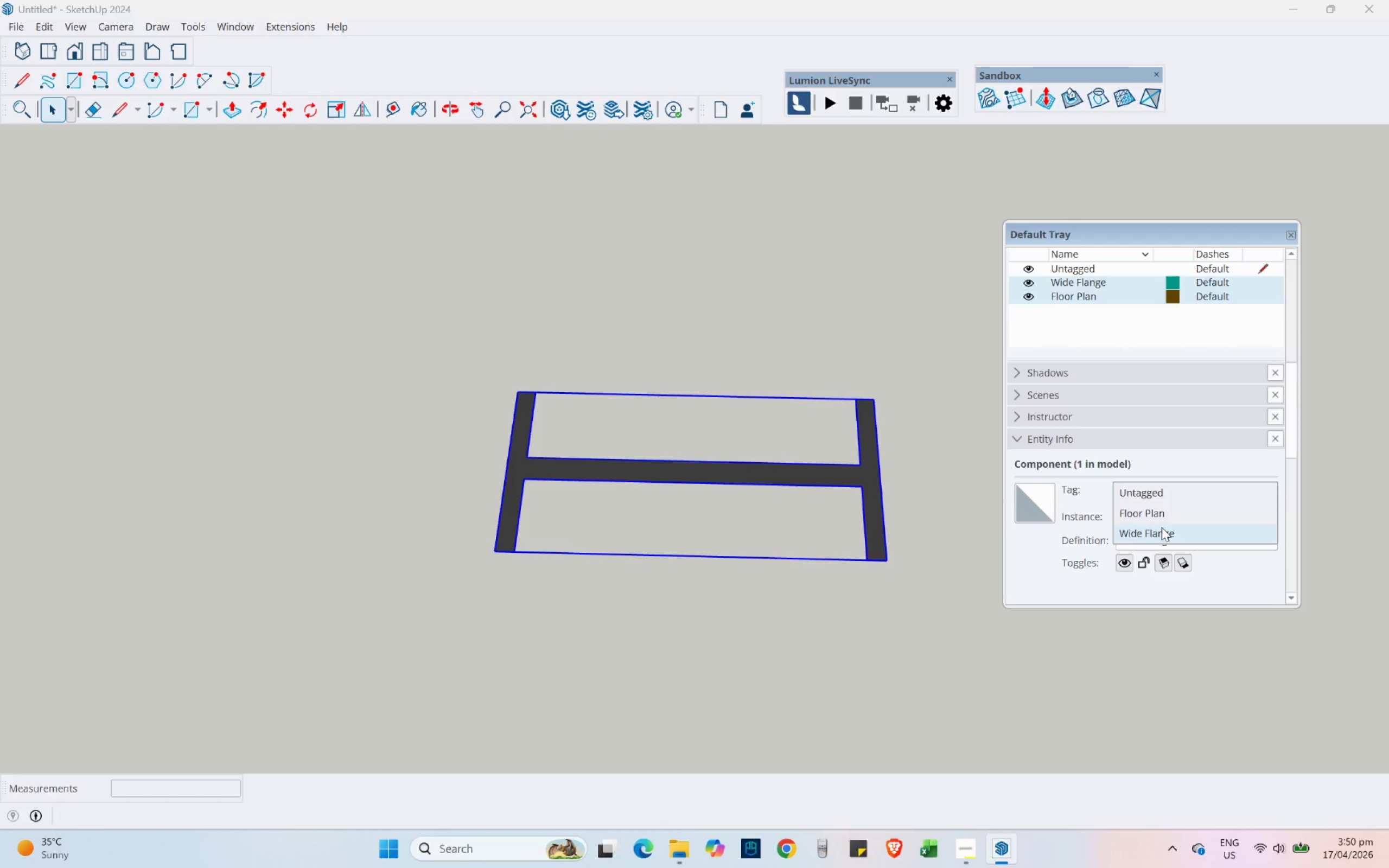 
left_click([1162, 527])
 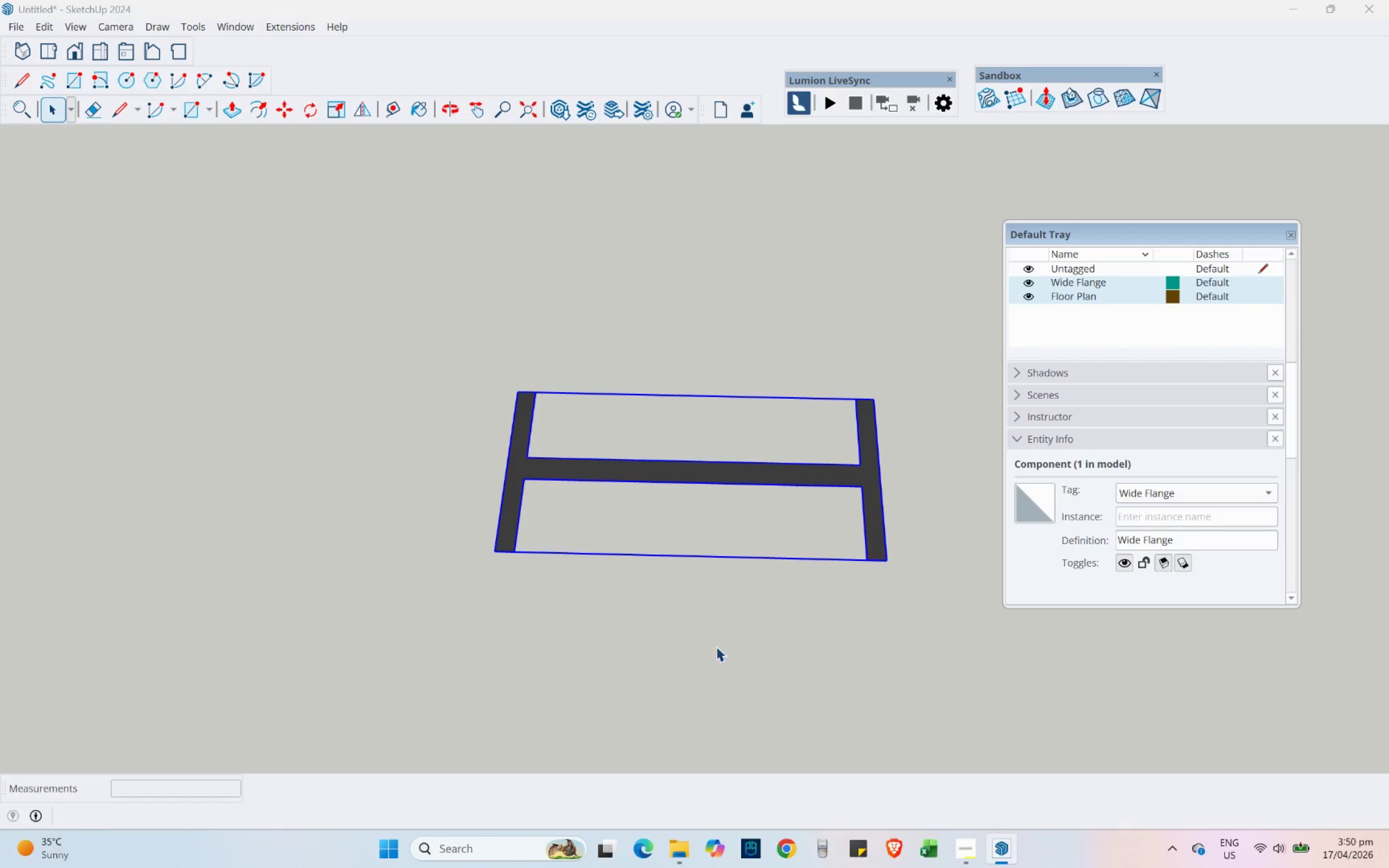 
left_click([703, 646])
 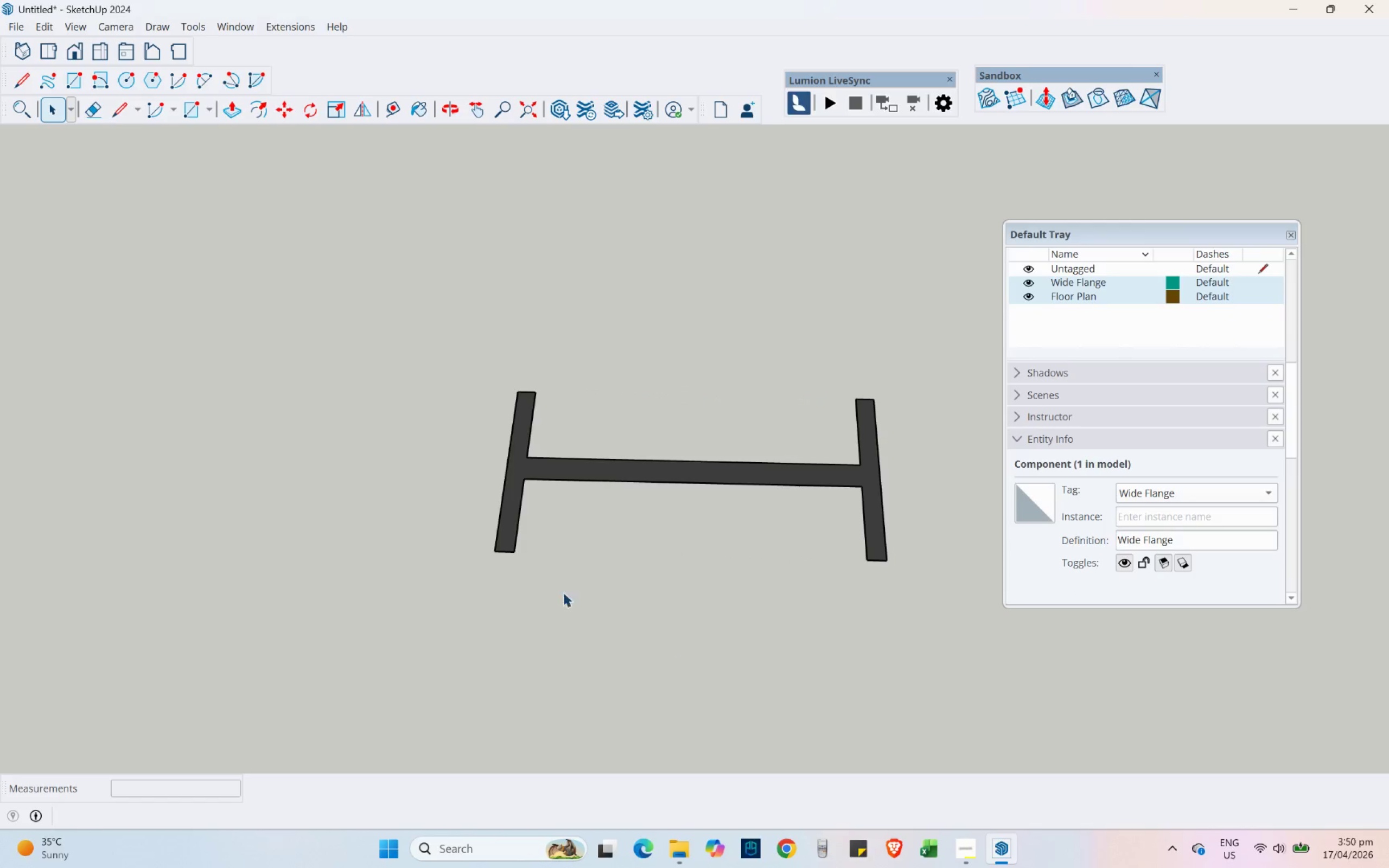 
scroll: coordinate [435, 552], scroll_direction: down, amount: 1.0
 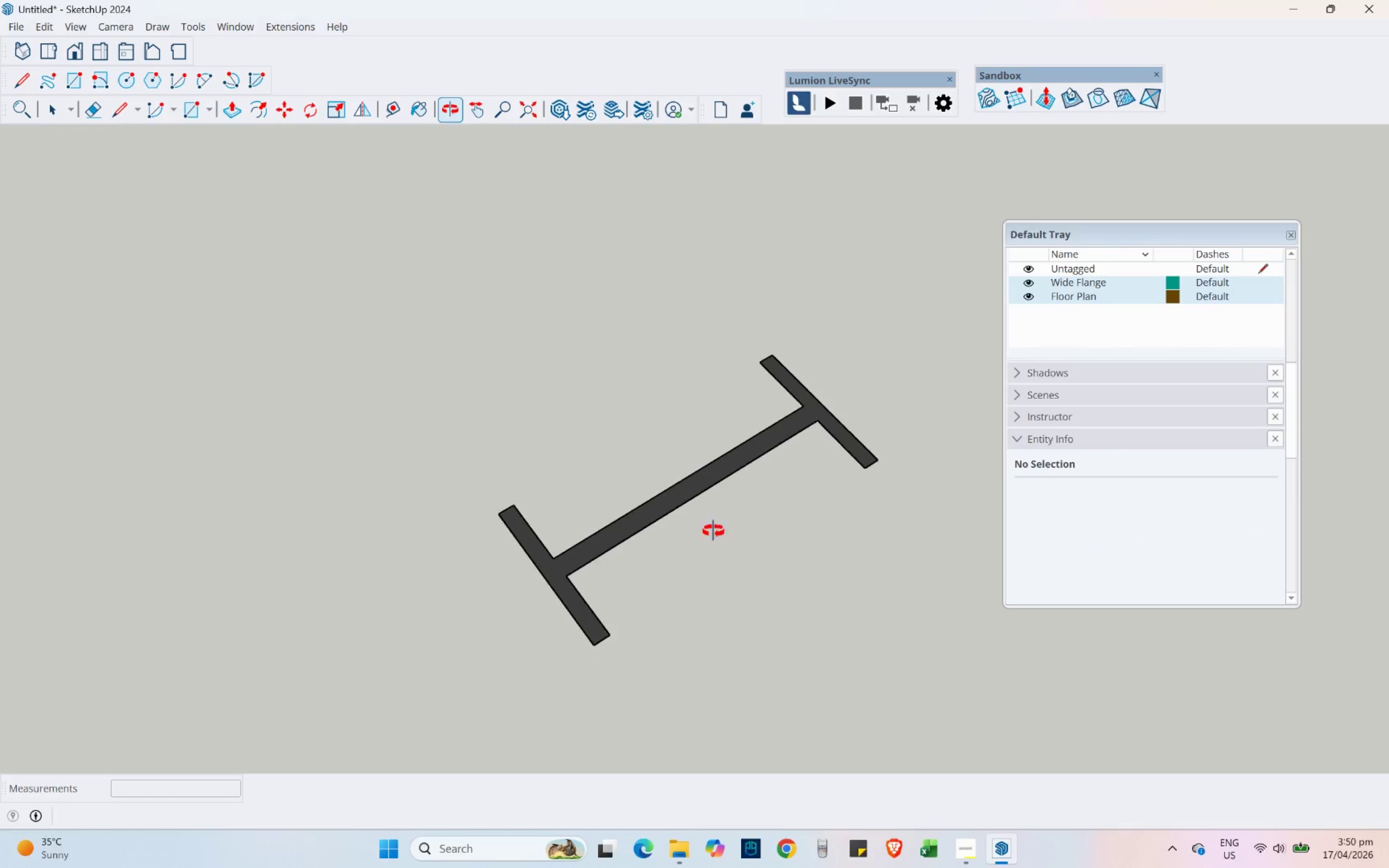 
left_click([532, 584])
 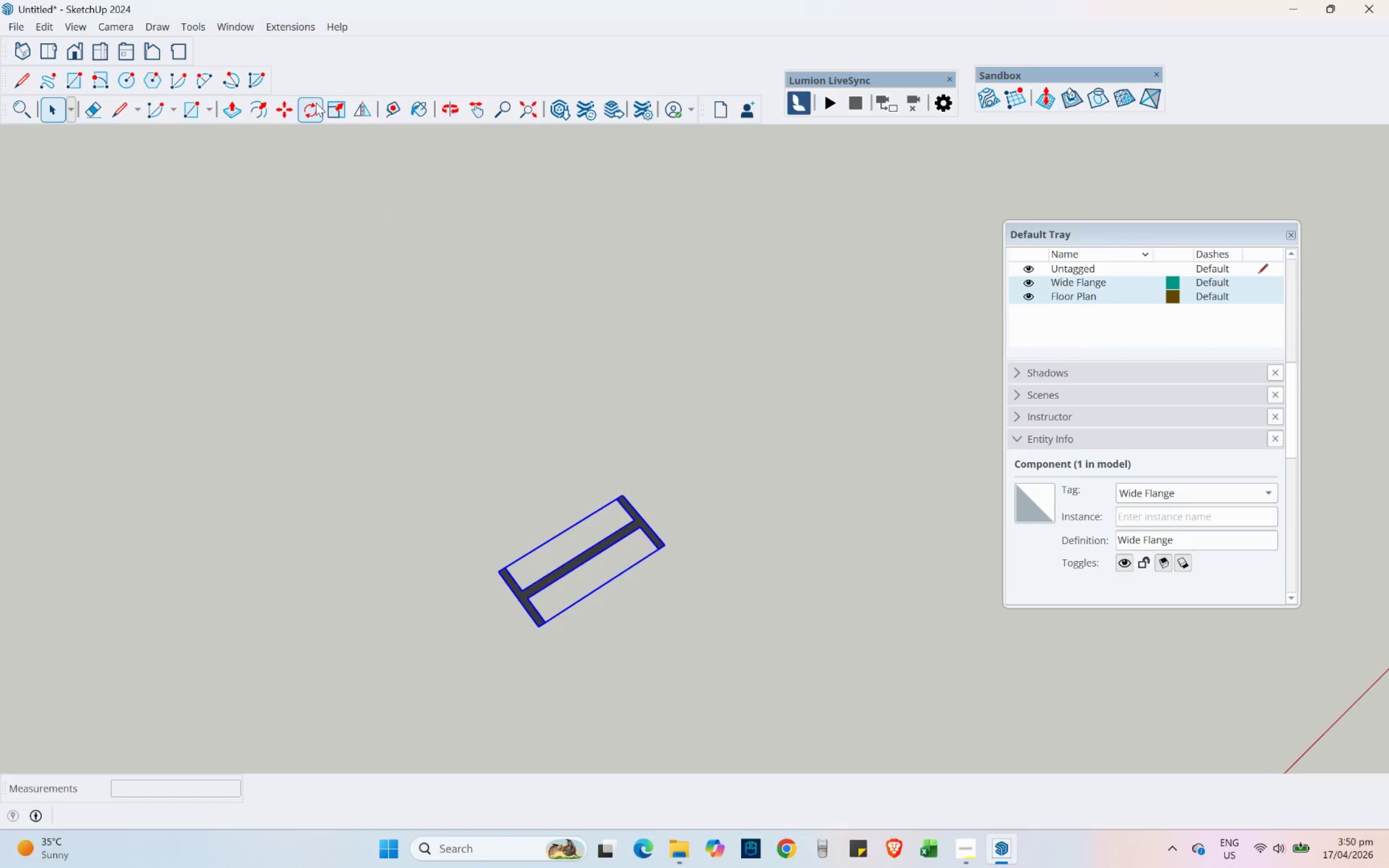 
scroll: coordinate [532, 584], scroll_direction: down, amount: 9.0
 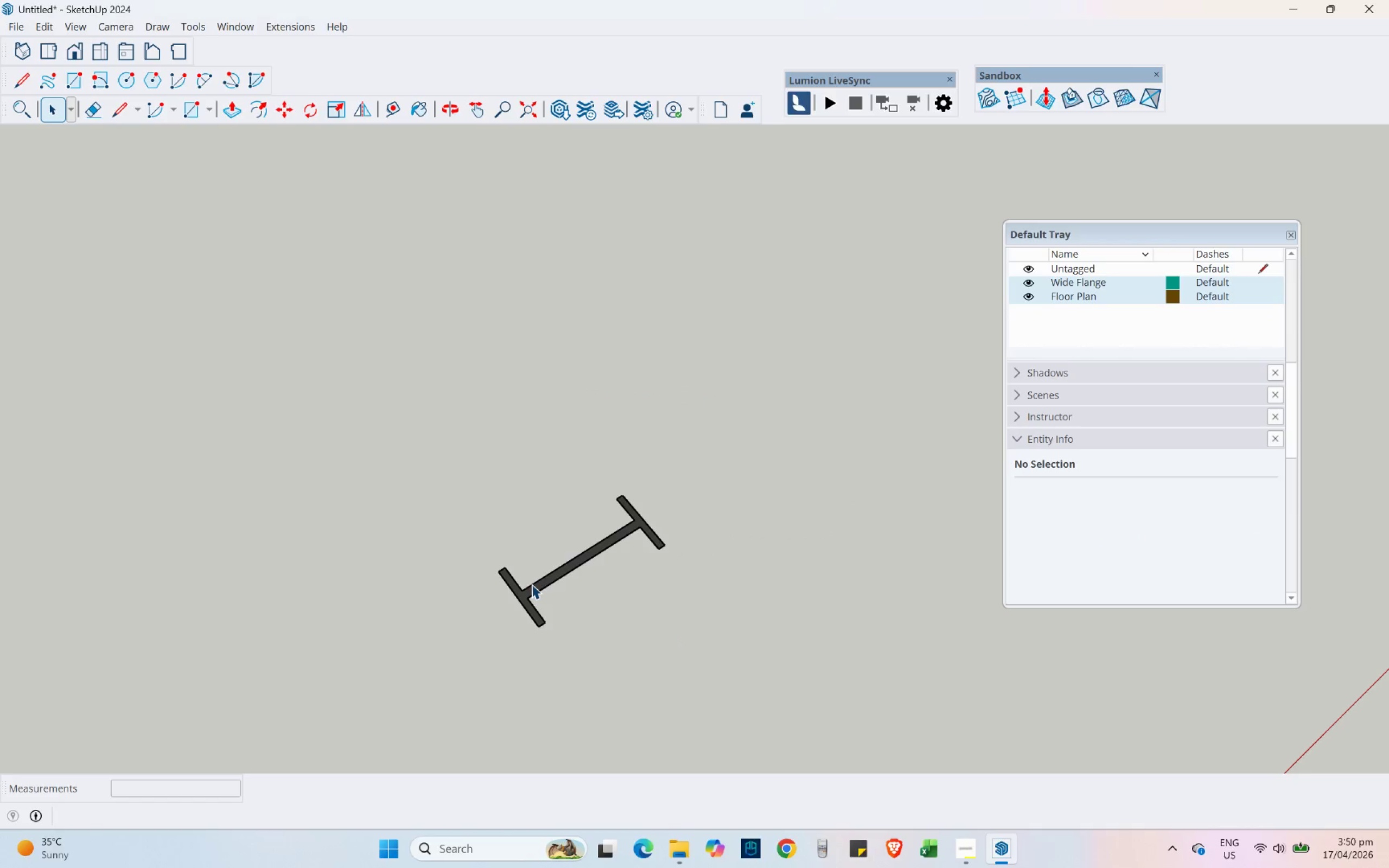 
left_click([289, 103])
 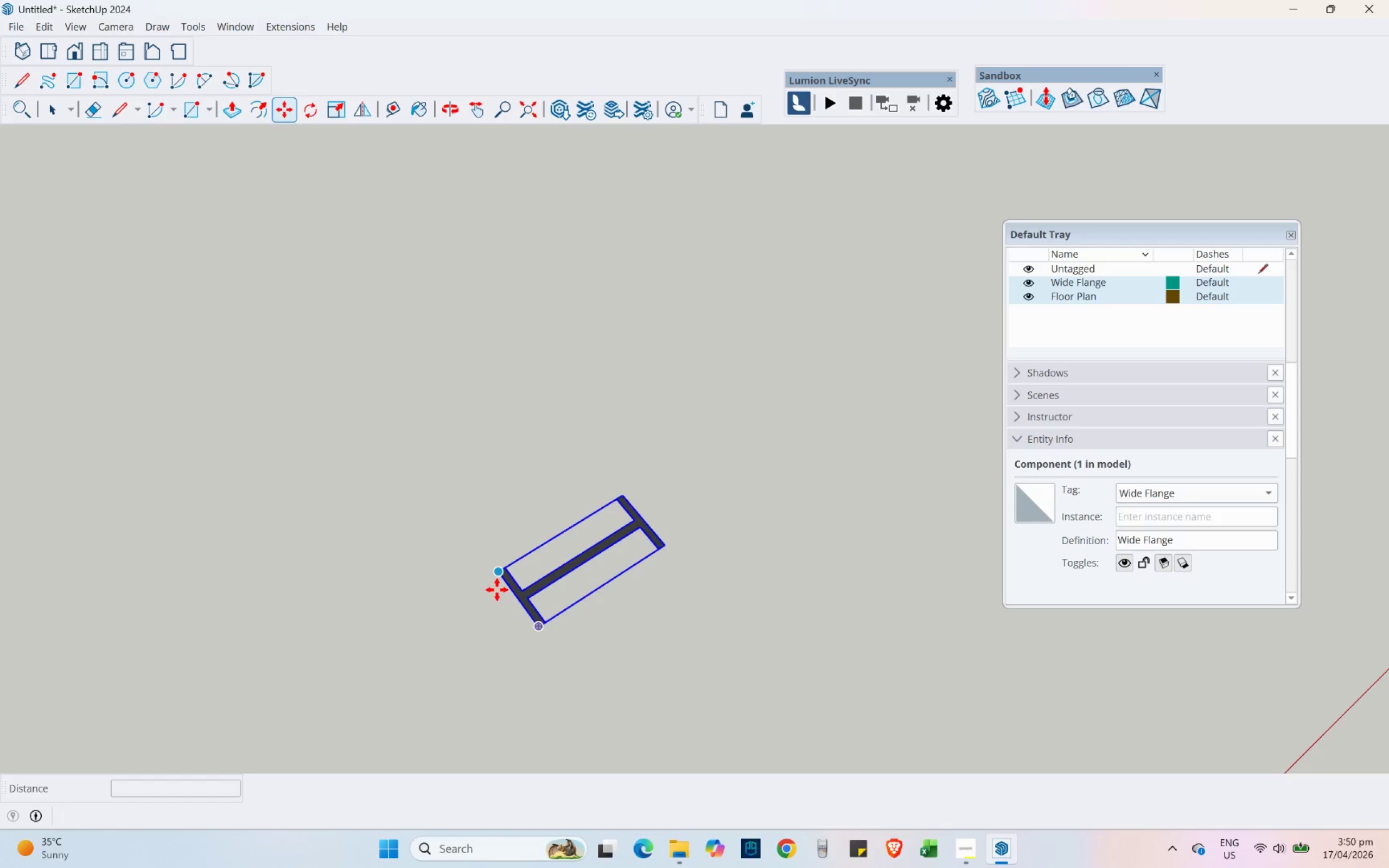 
scroll: coordinate [500, 595], scroll_direction: up, amount: 4.0
 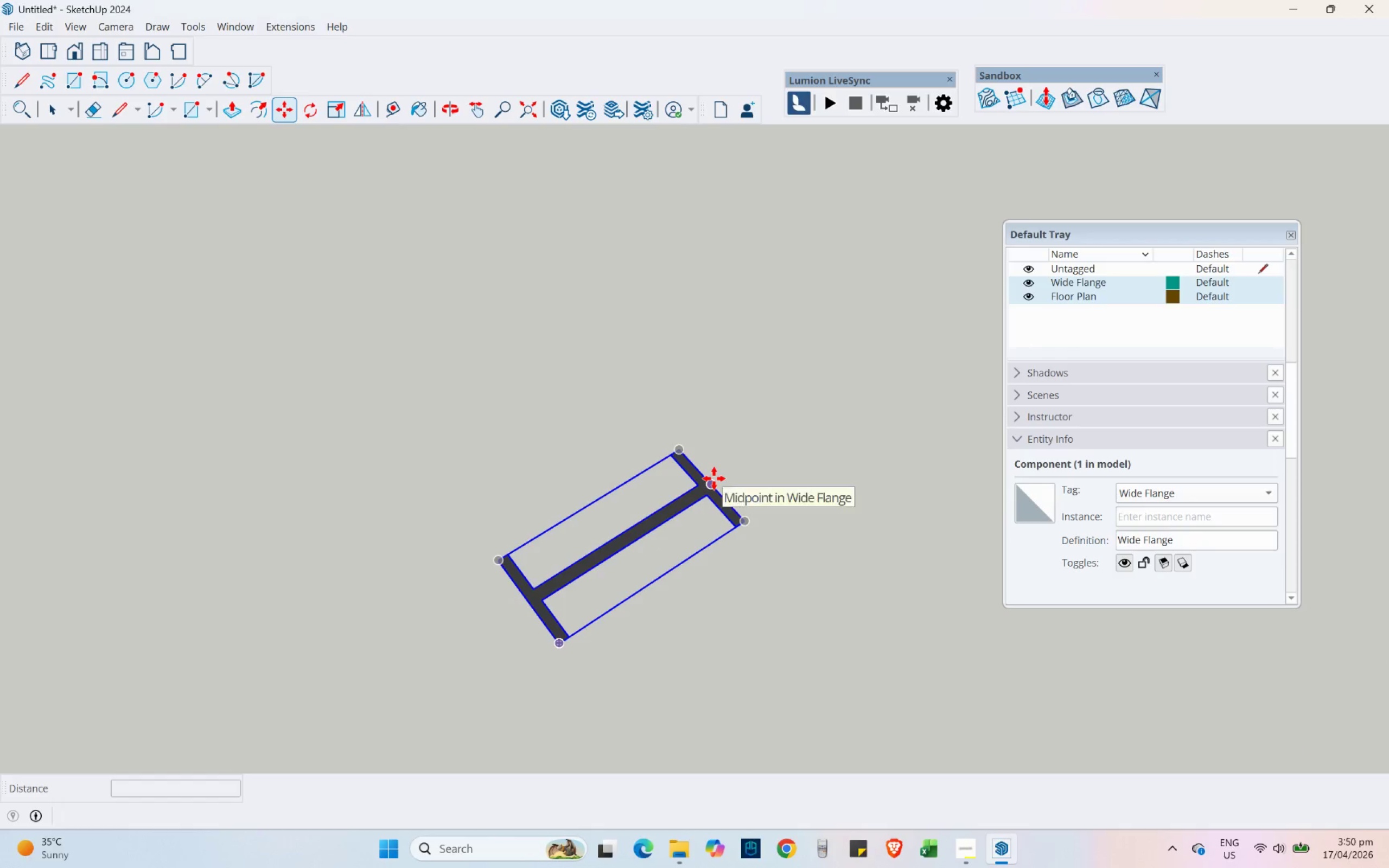 
left_click([714, 478])
 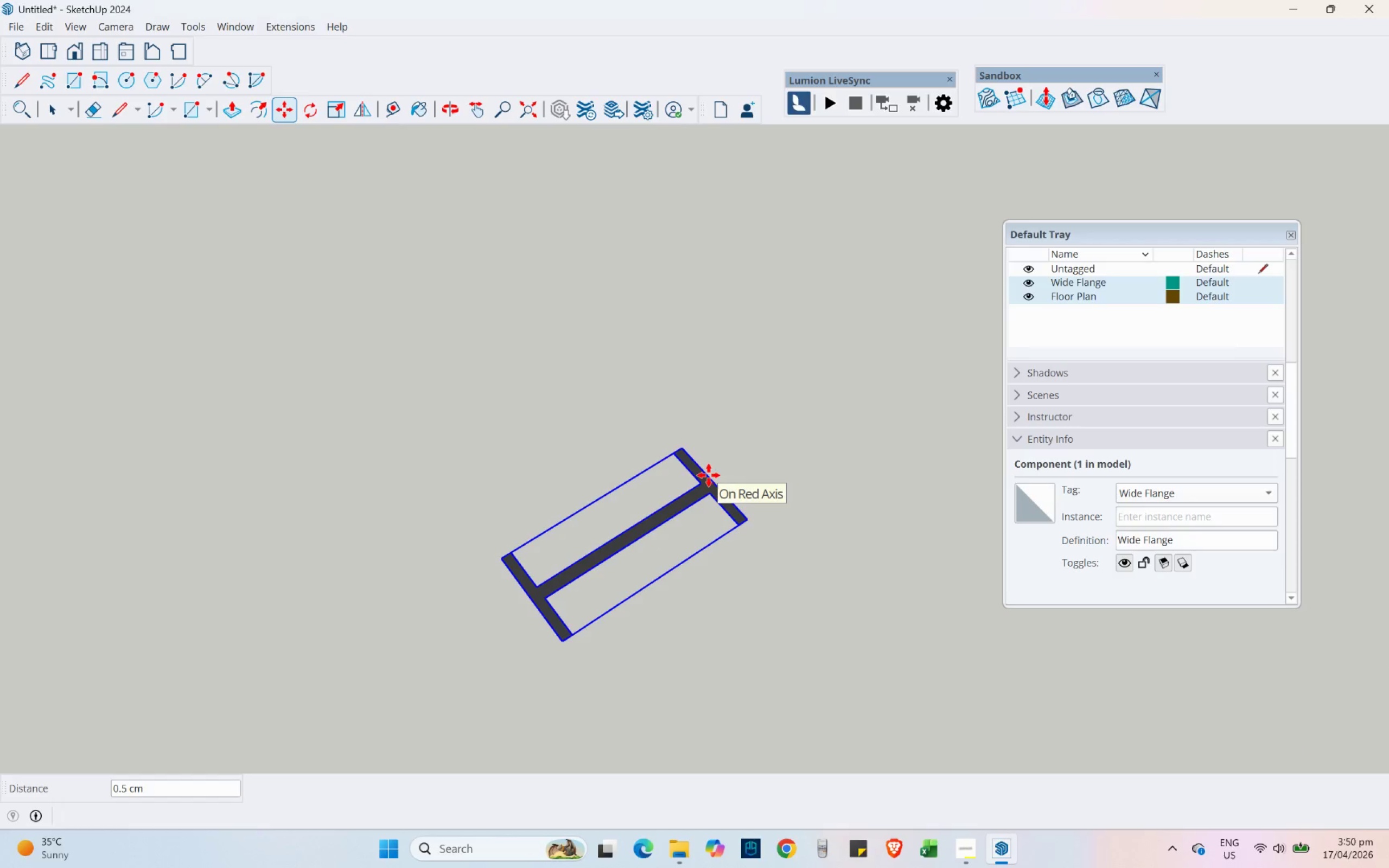 
scroll: coordinate [896, 310], scroll_direction: down, amount: 13.0
 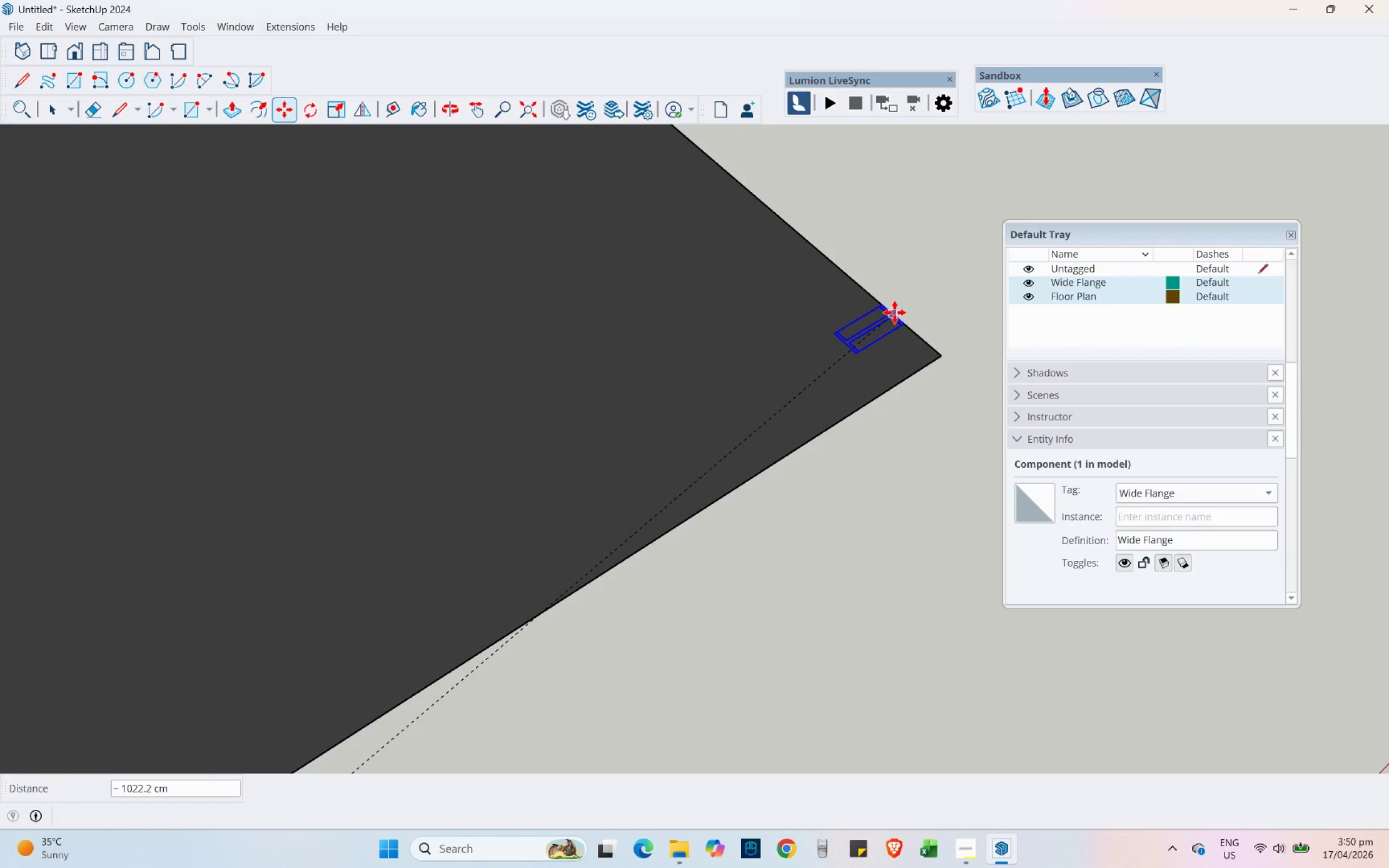 
left_click([837, 540])
 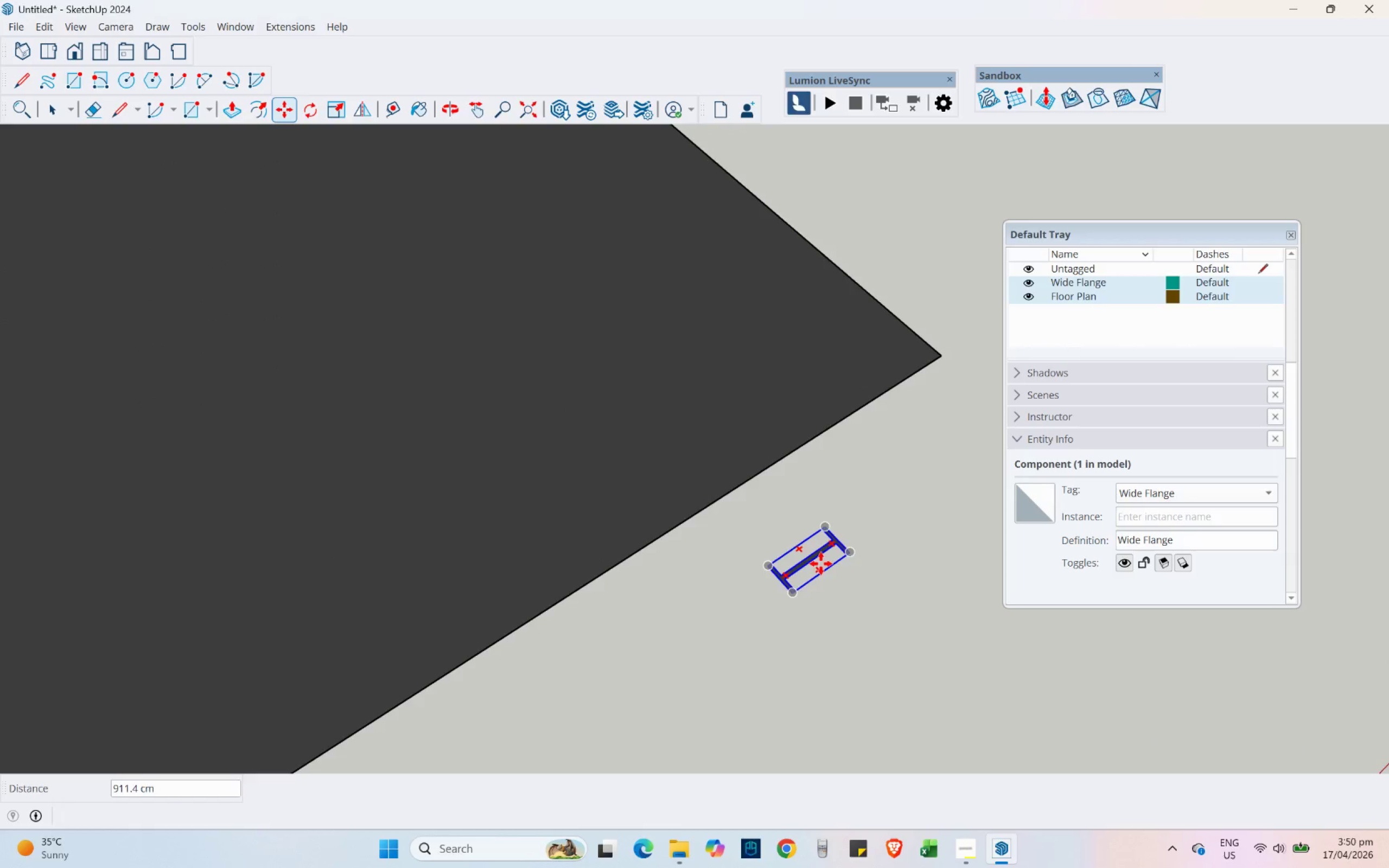 
scroll: coordinate [821, 564], scroll_direction: up, amount: 5.0
 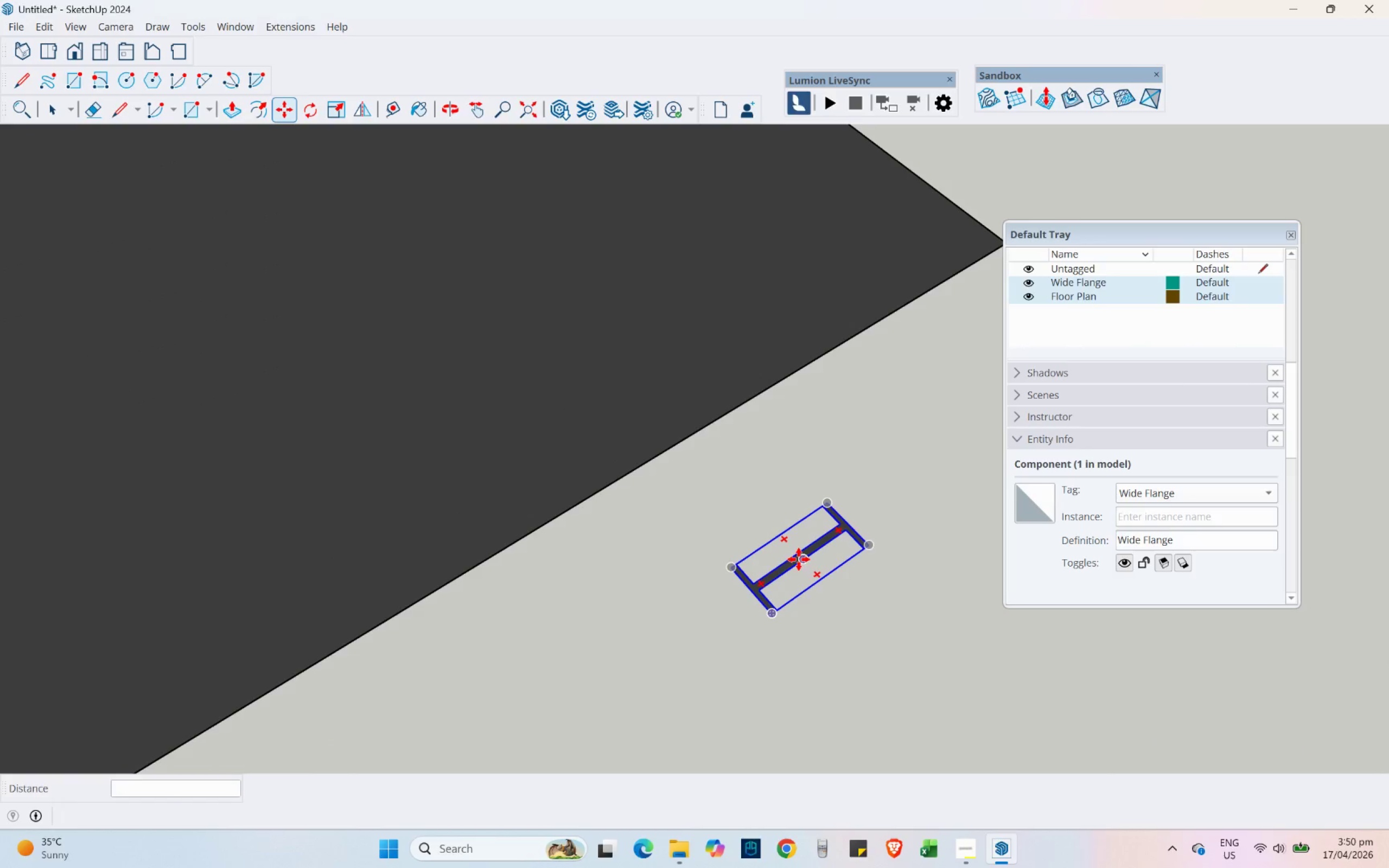 
mouse_move([806, 561])
 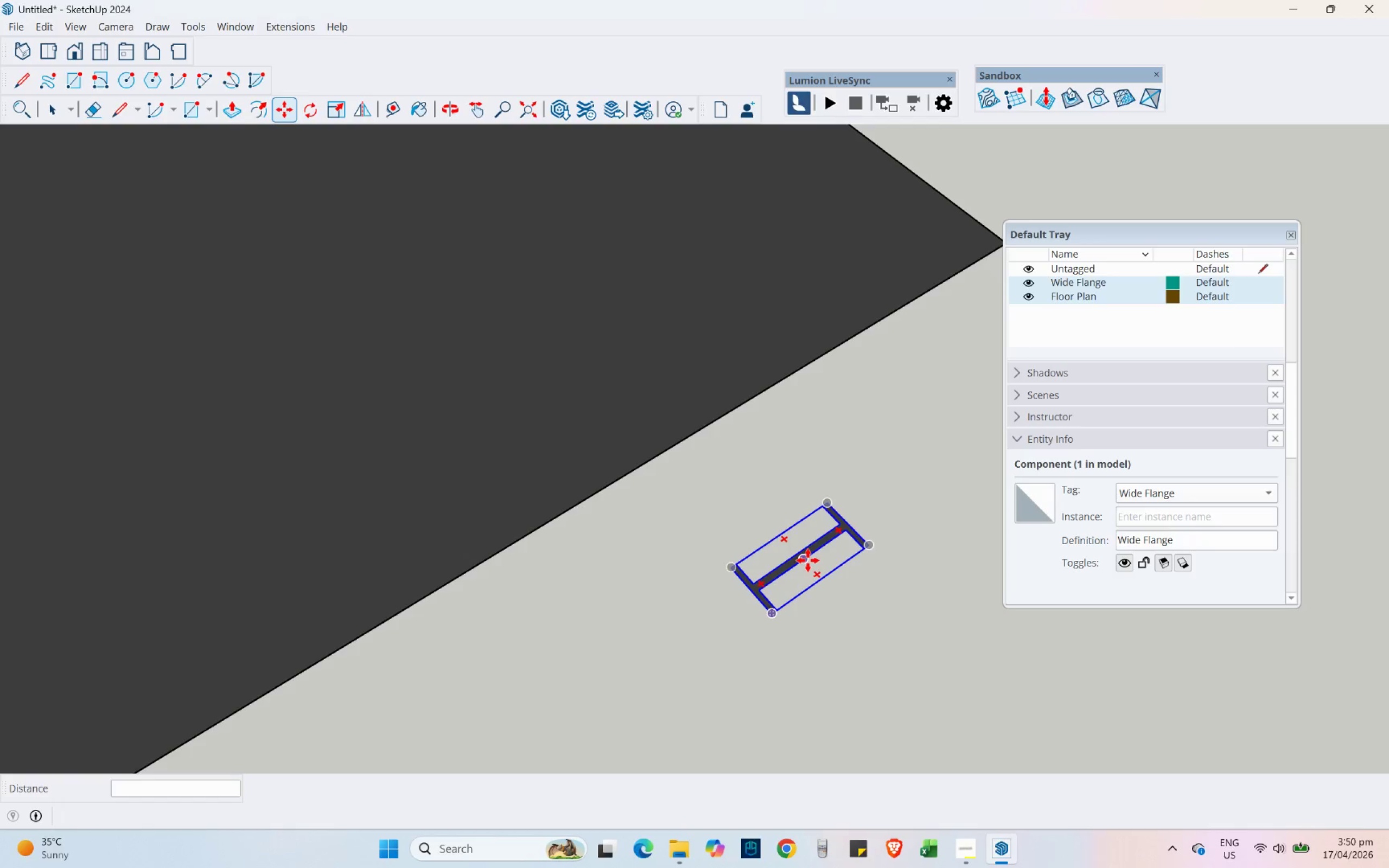 
left_click([807, 560])
 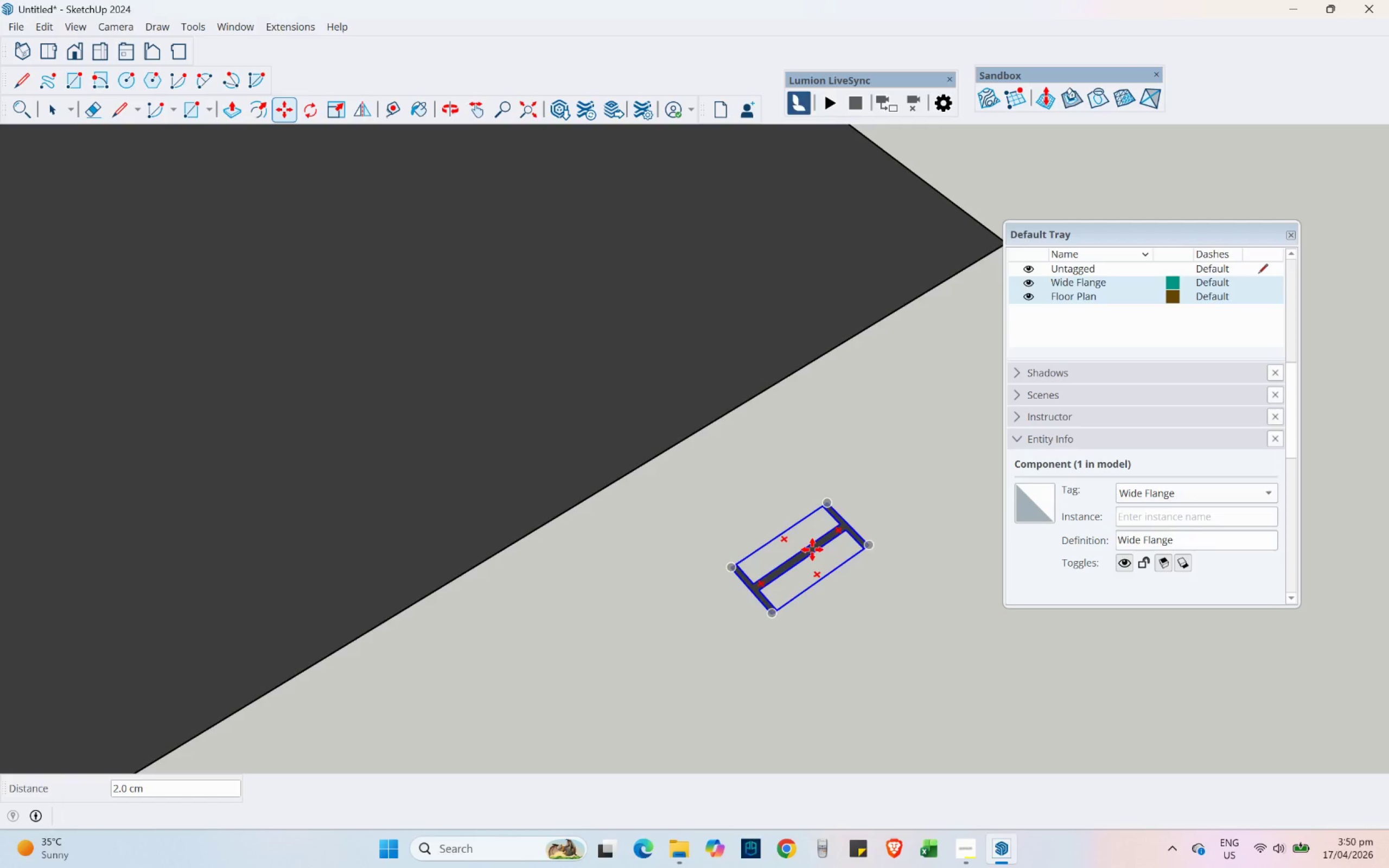 
key(Shift+ShiftLeft)
 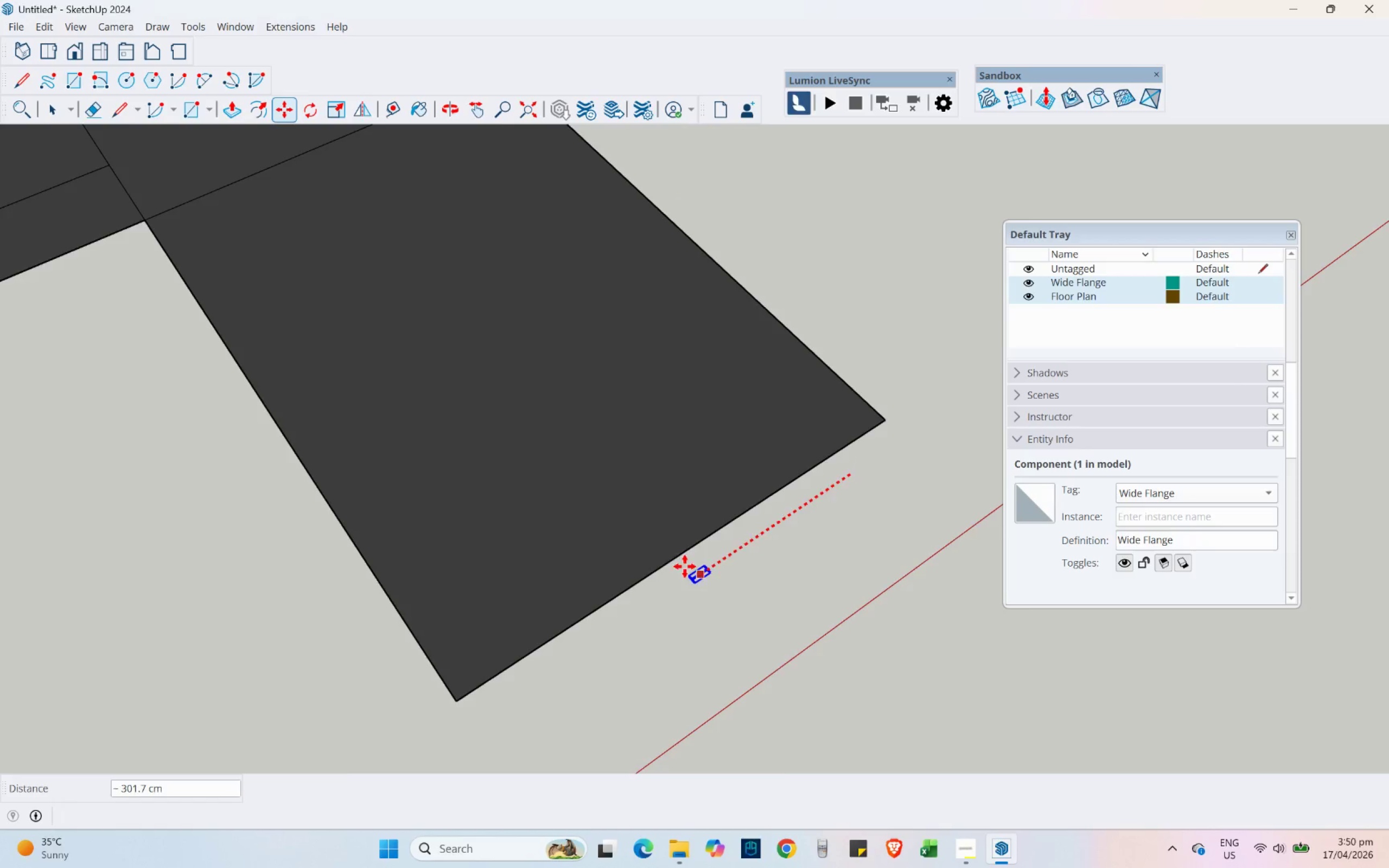 
scroll: coordinate [862, 454], scroll_direction: down, amount: 21.0
 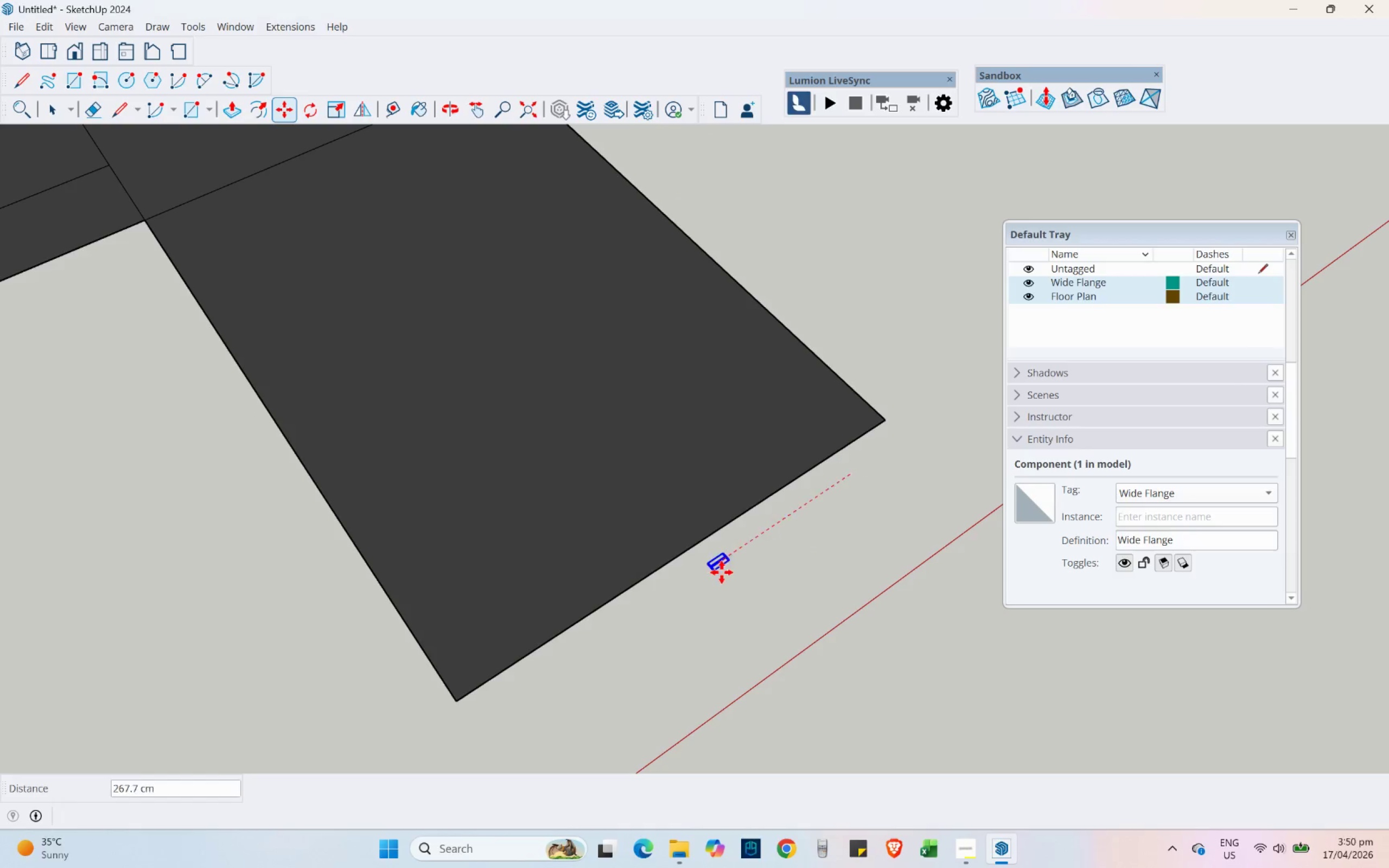 
scroll: coordinate [678, 563], scroll_direction: up, amount: 5.0
 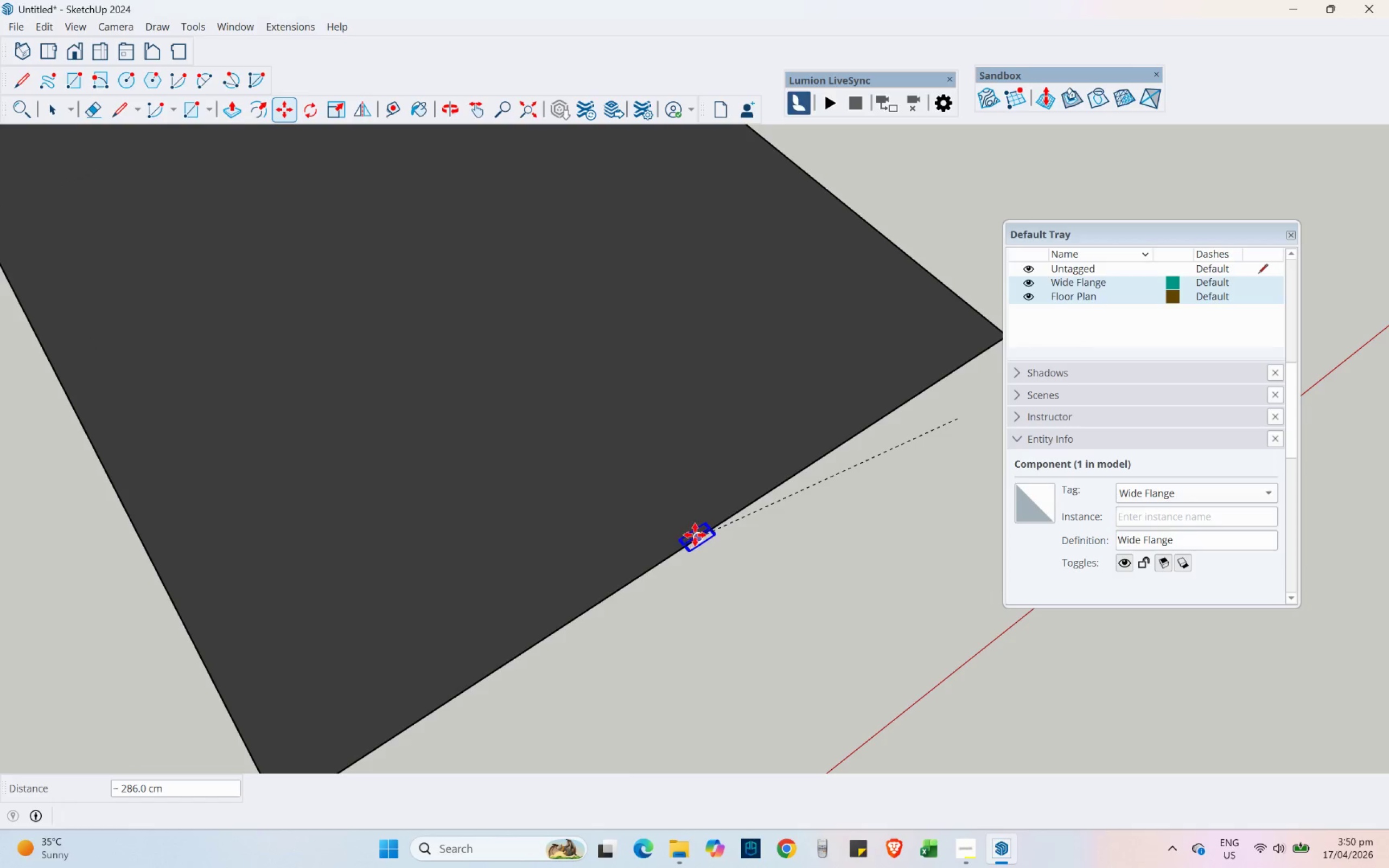 
left_click([695, 535])
 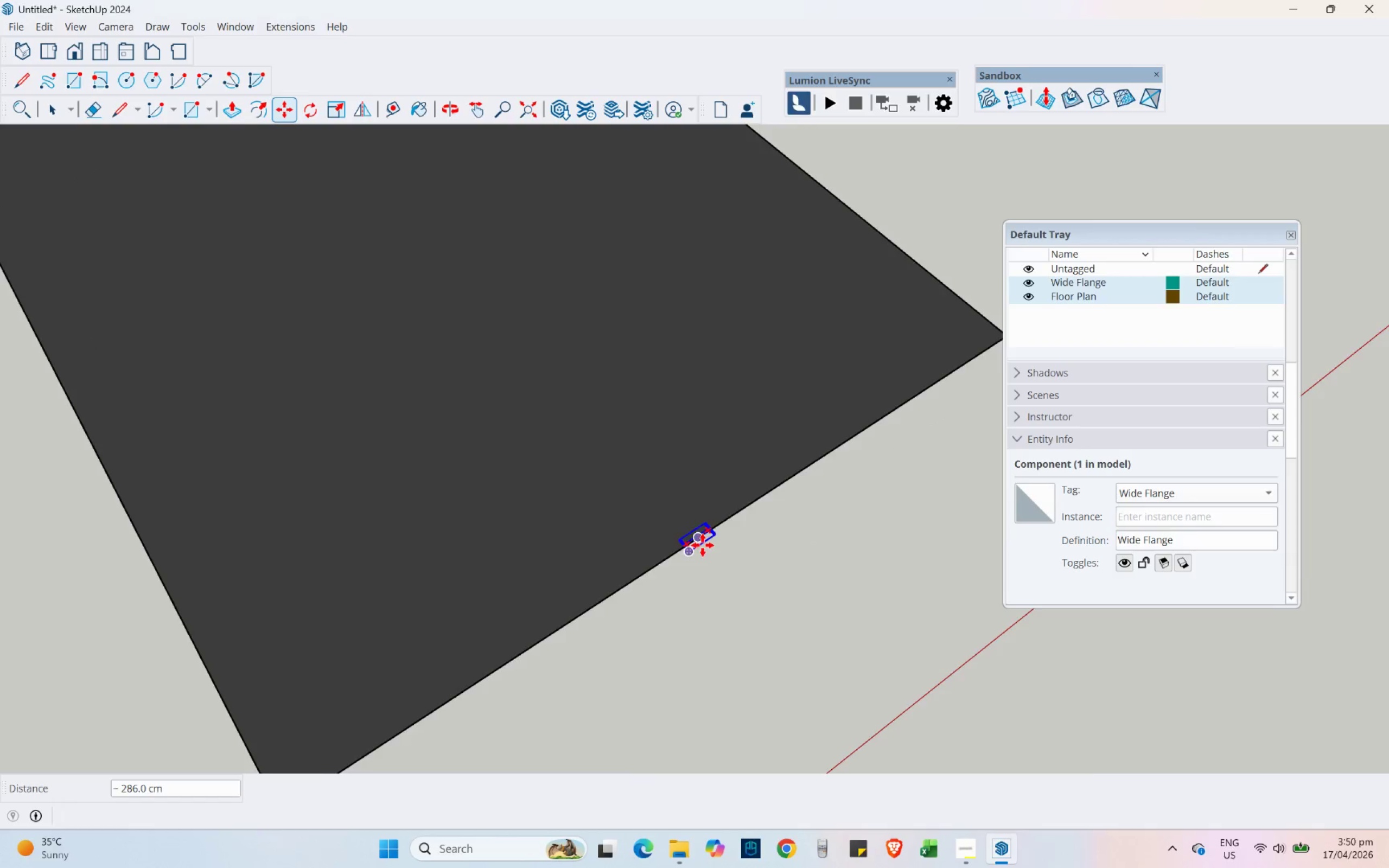 
scroll: coordinate [727, 552], scroll_direction: up, amount: 17.0
 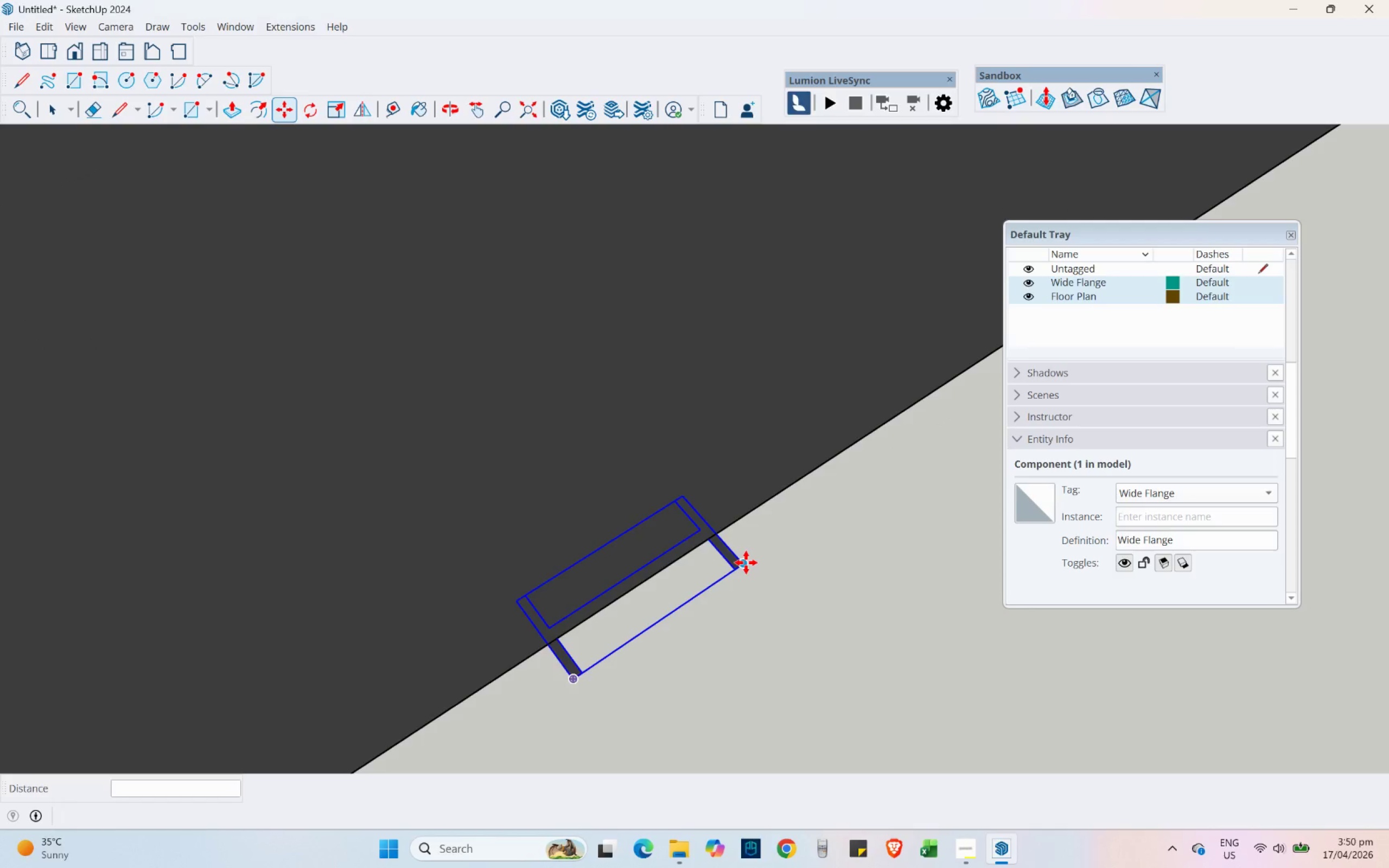 
left_click([746, 563])
 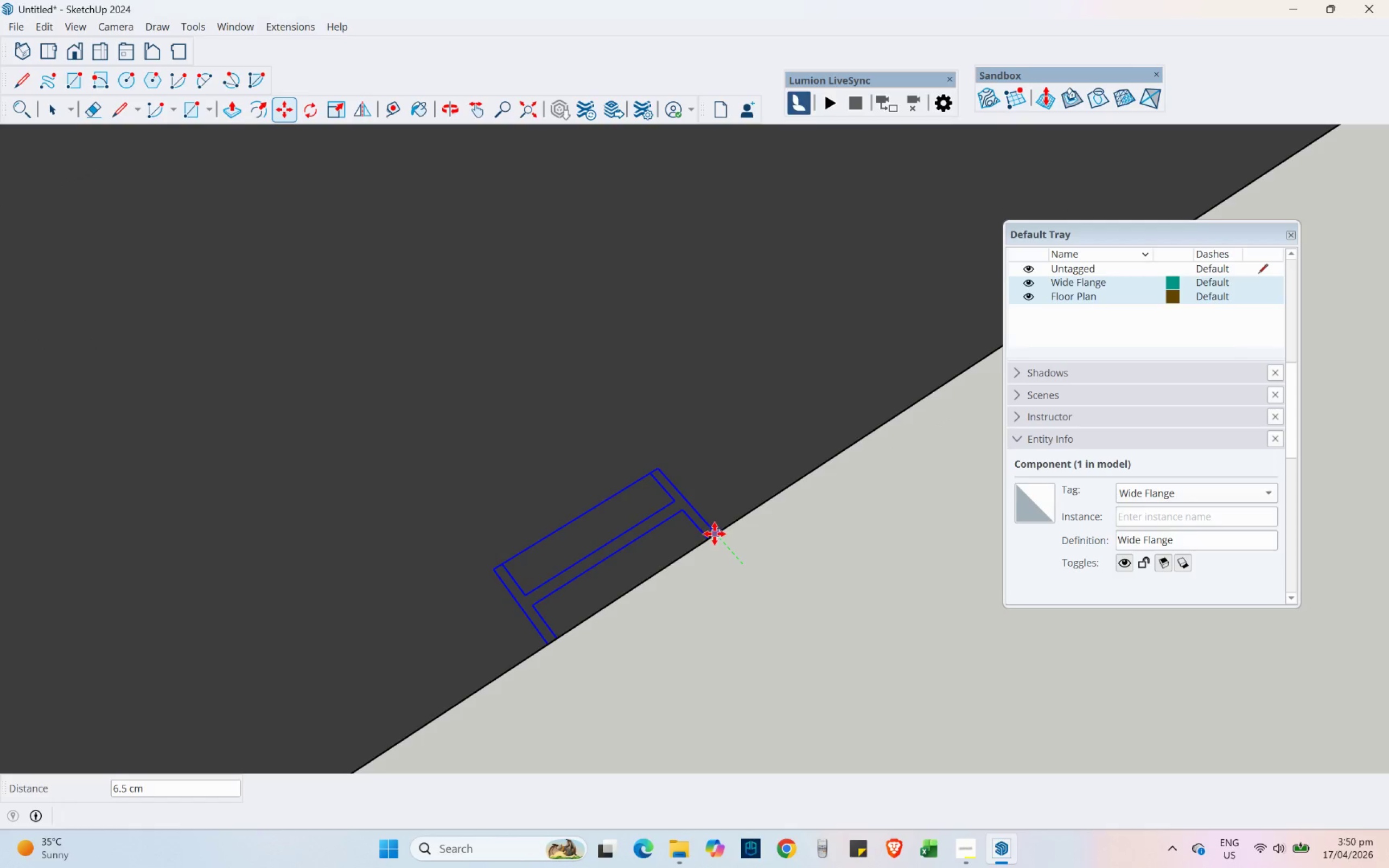 
left_click([714, 534])
 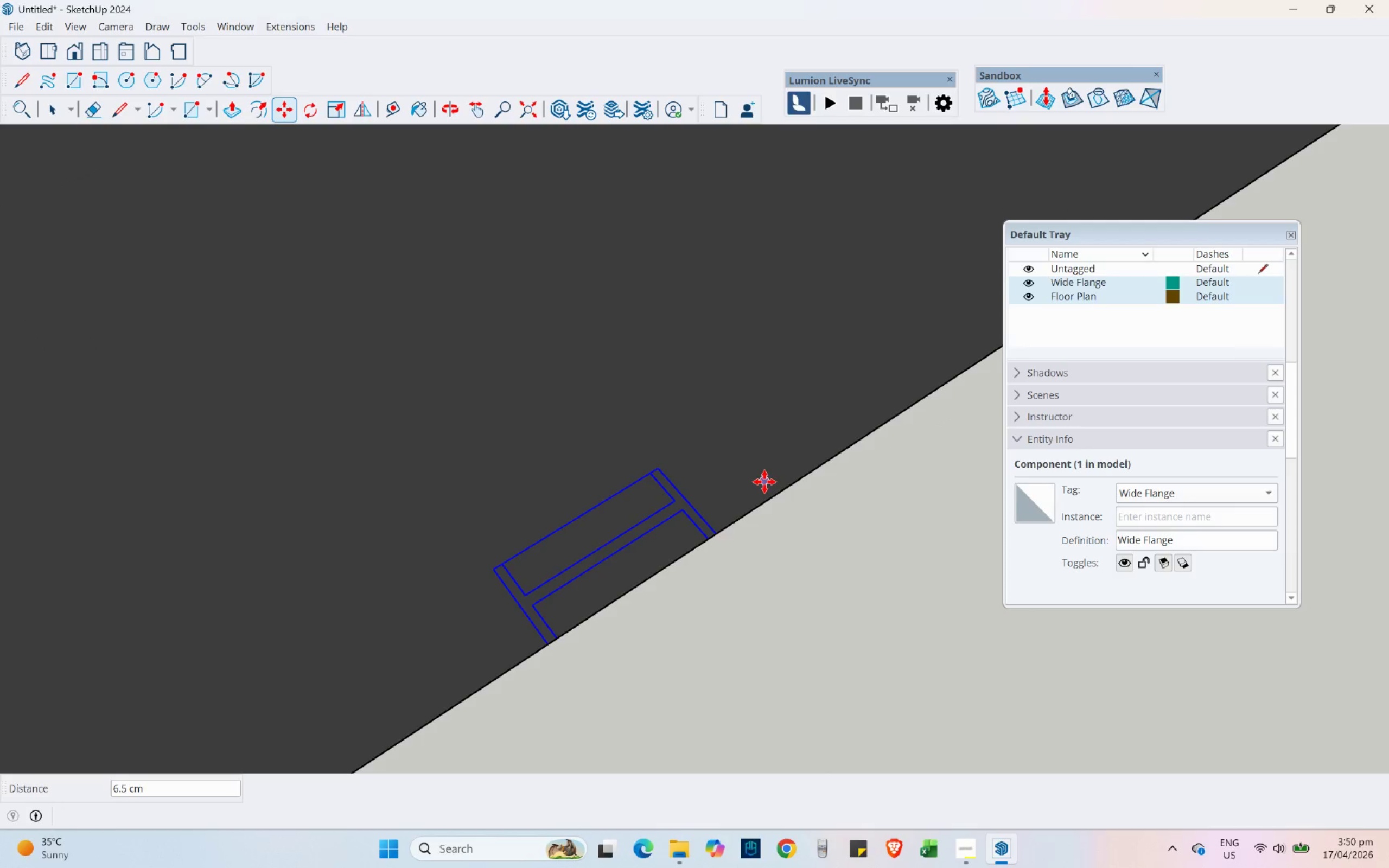 
scroll: coordinate [845, 399], scroll_direction: down, amount: 17.0
 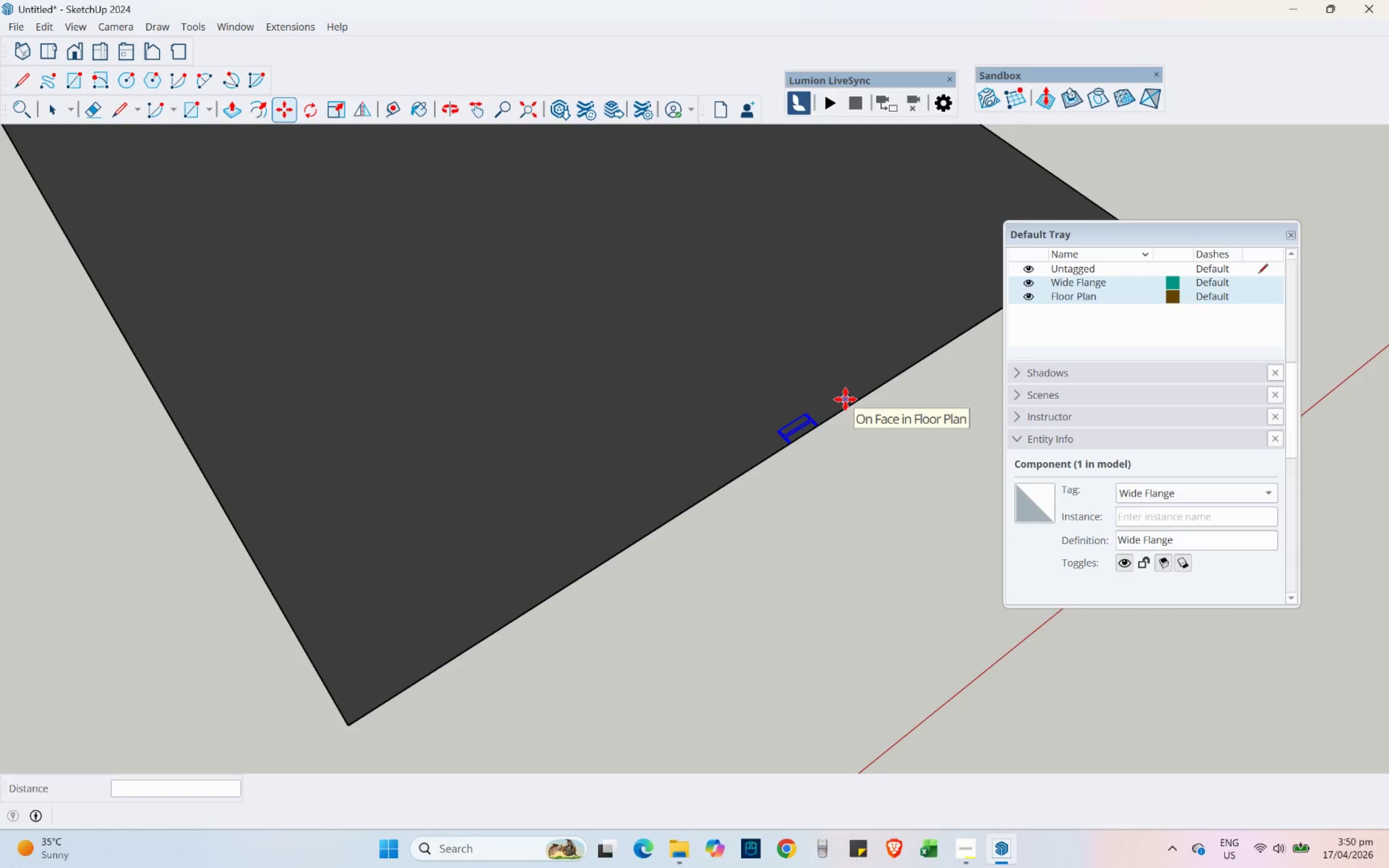 
scroll: coordinate [813, 433], scroll_direction: up, amount: 12.0
 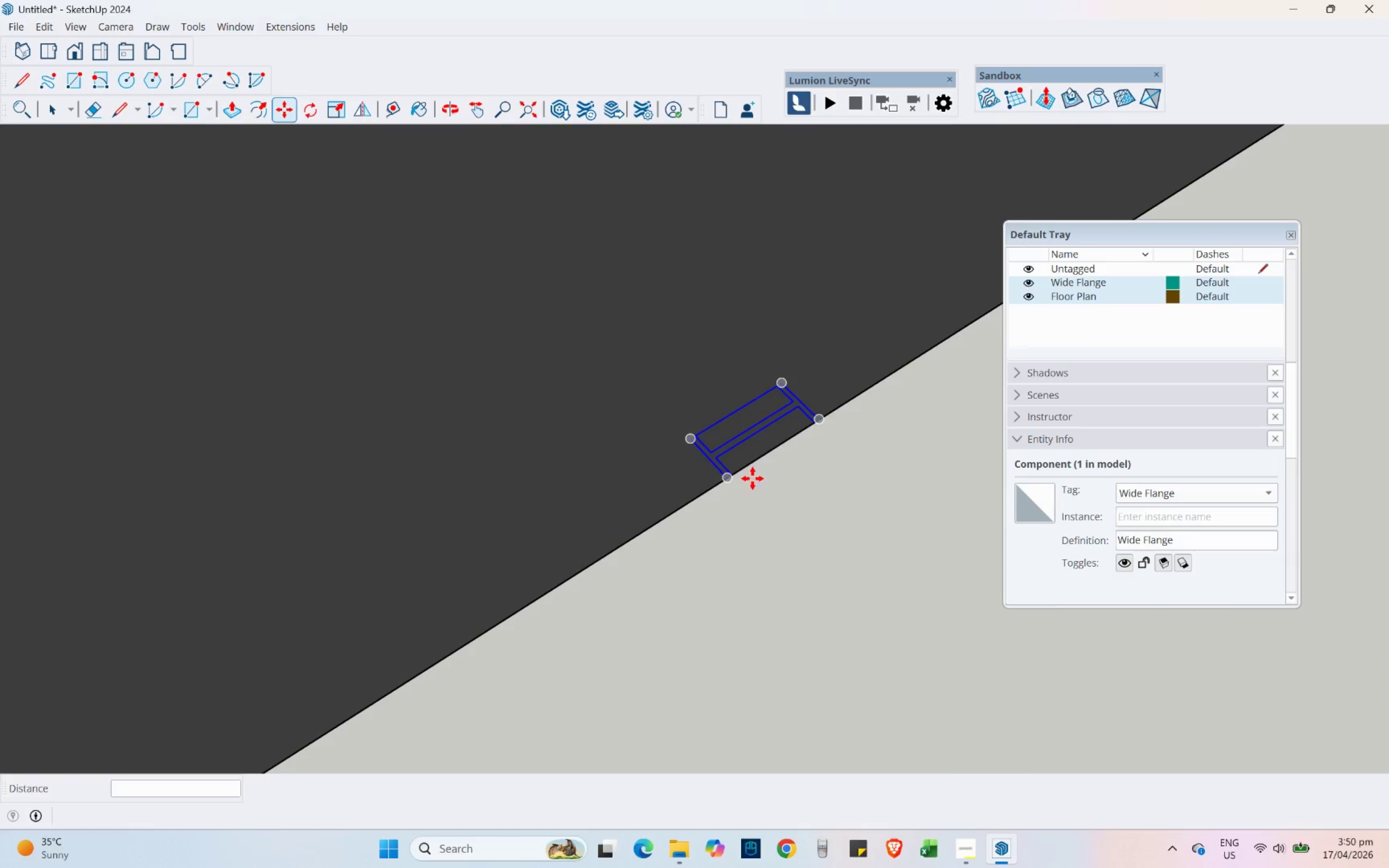 
key(Control+ControlLeft)
 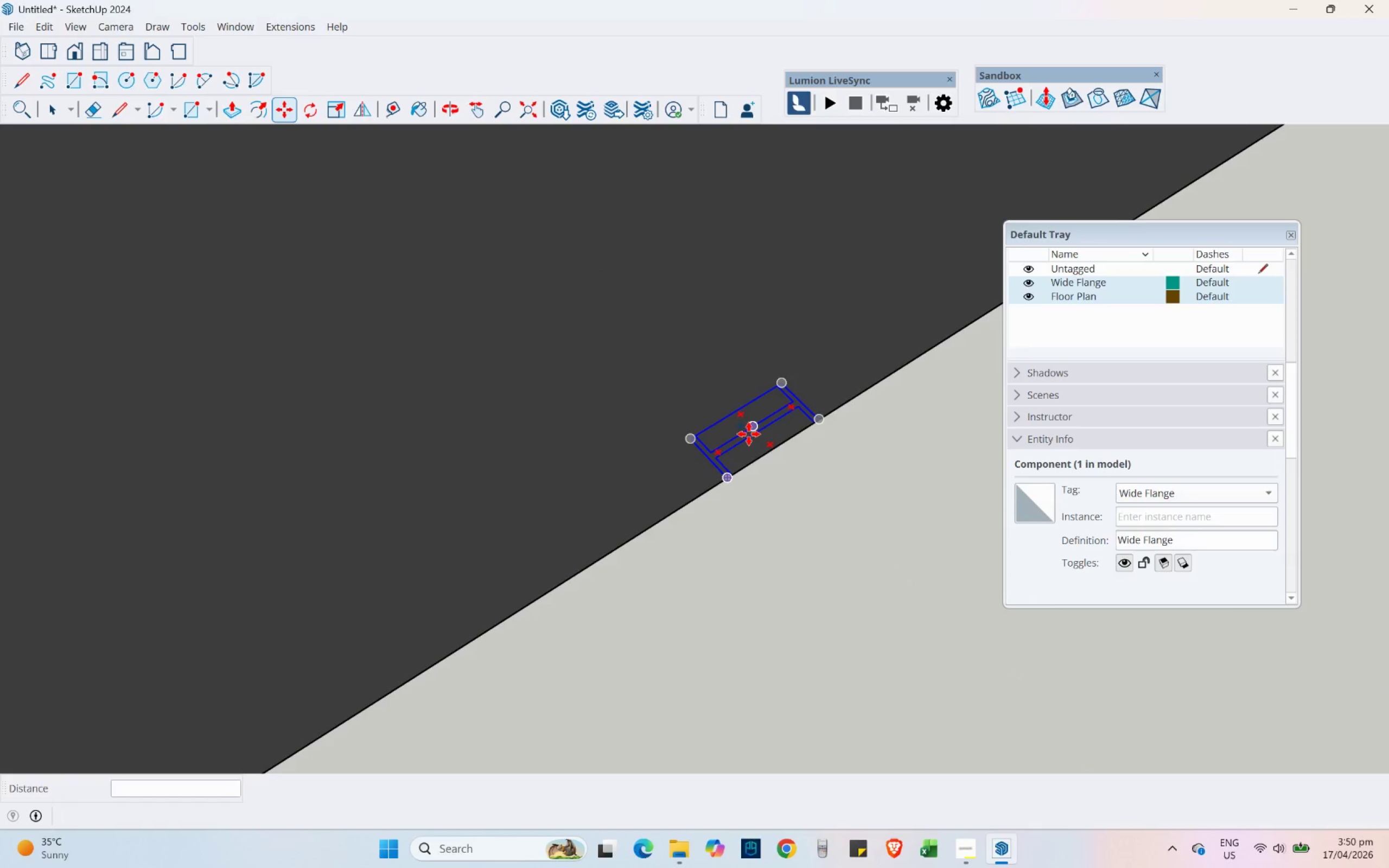 
scroll: coordinate [749, 433], scroll_direction: up, amount: 6.0
 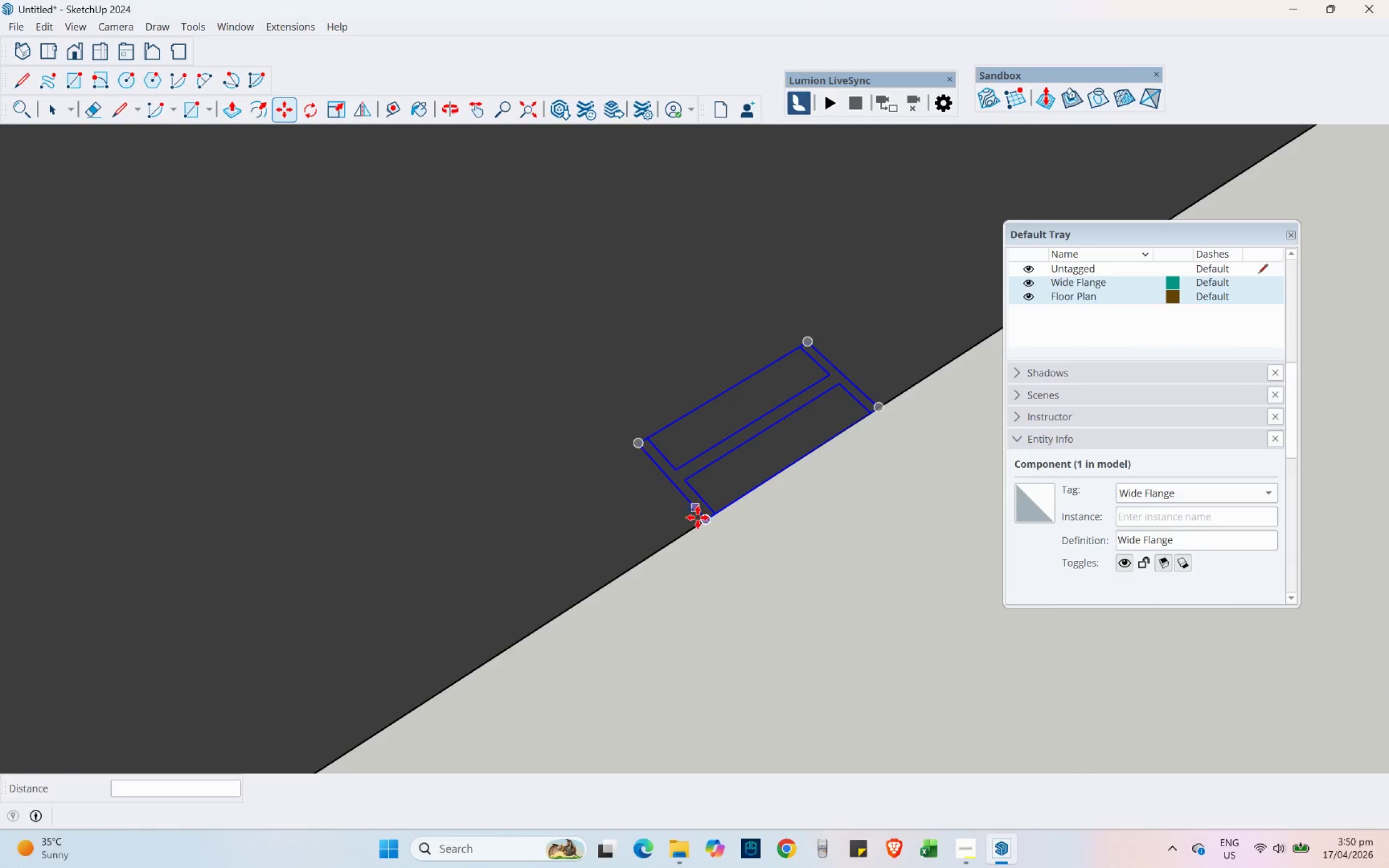 
left_click([703, 521])
 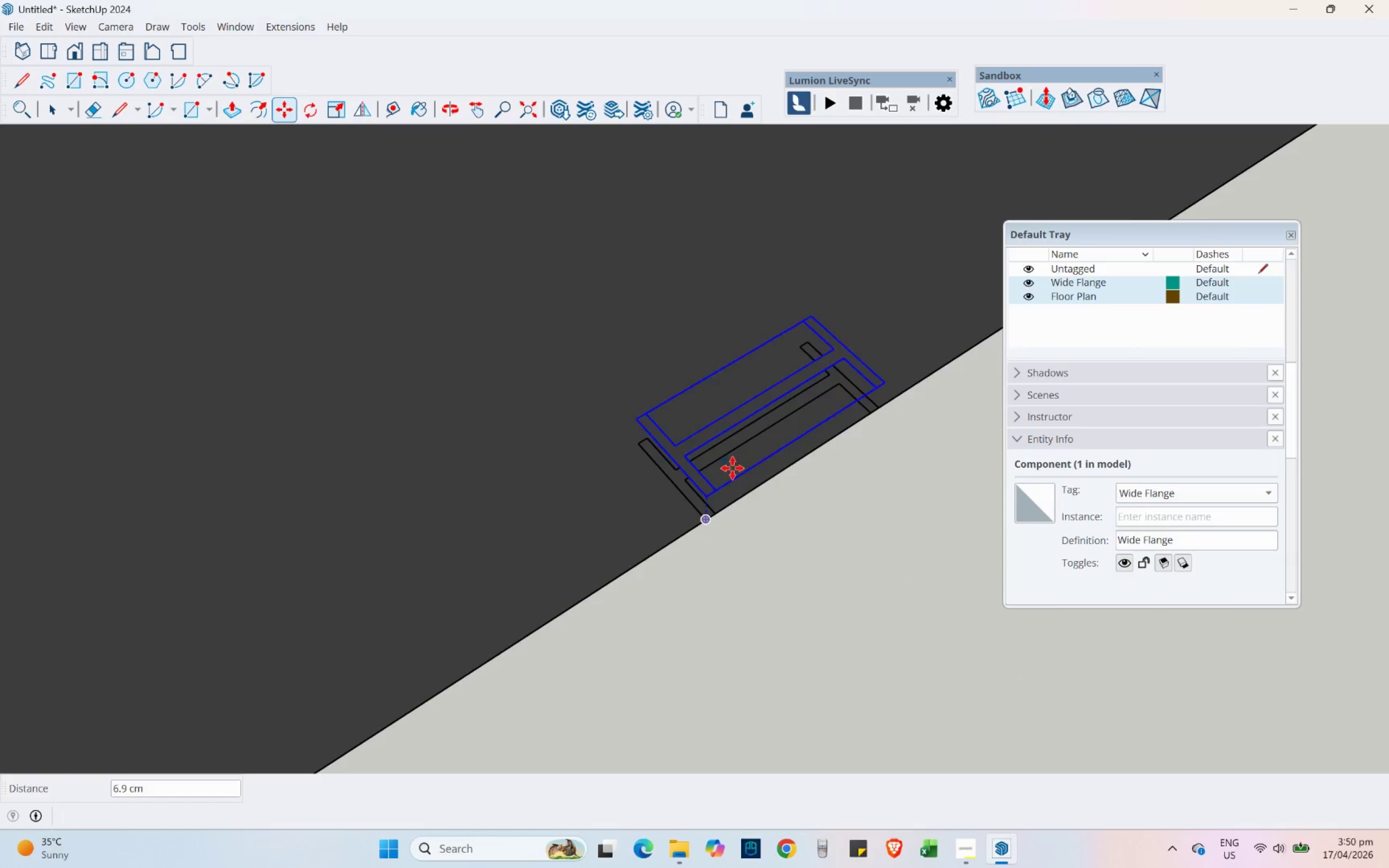 
scroll: coordinate [779, 407], scroll_direction: down, amount: 21.0
 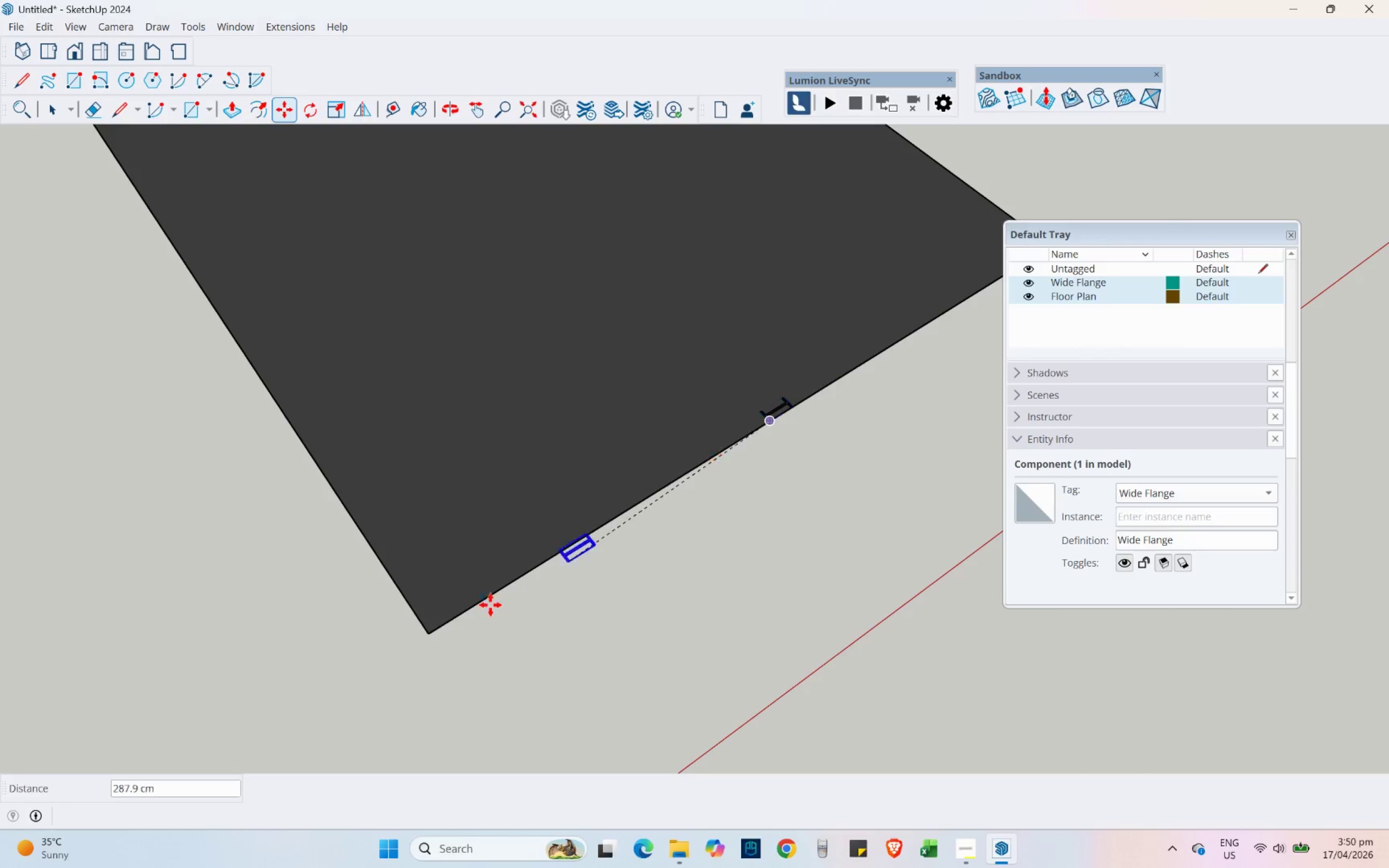 
scroll: coordinate [448, 616], scroll_direction: up, amount: 11.0
 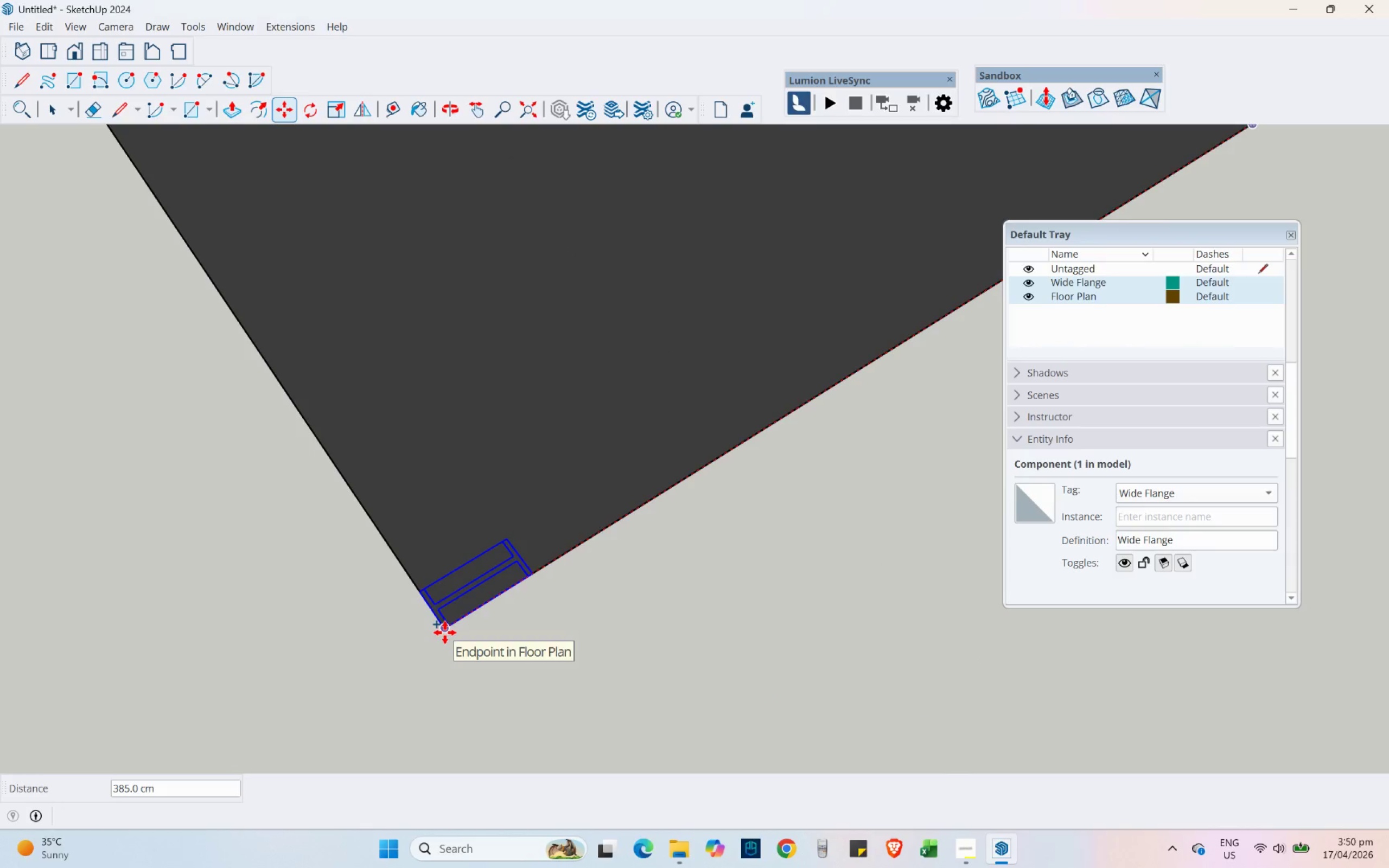 
left_click([445, 629])
 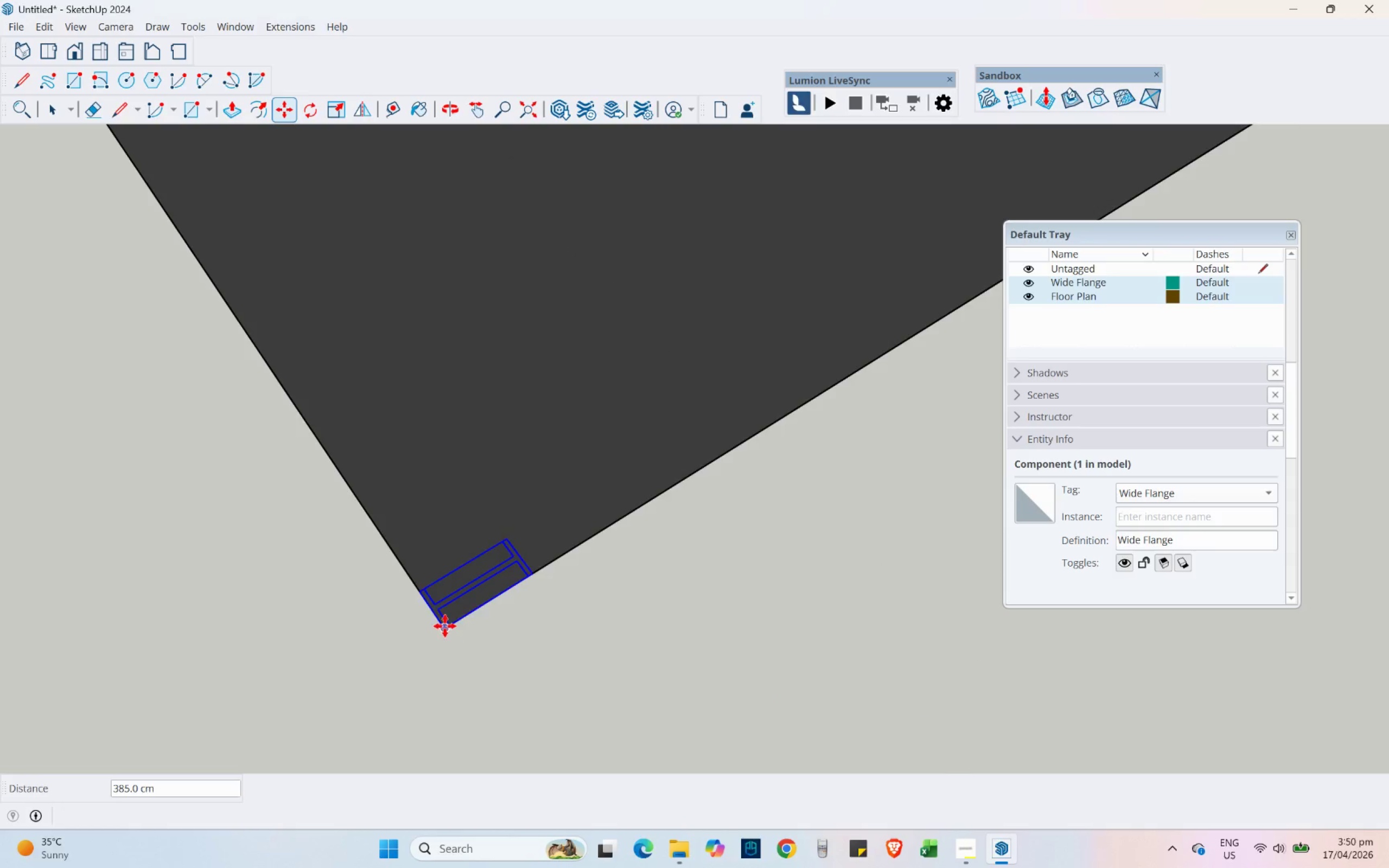 
scroll: coordinate [452, 591], scroll_direction: up, amount: 9.0
 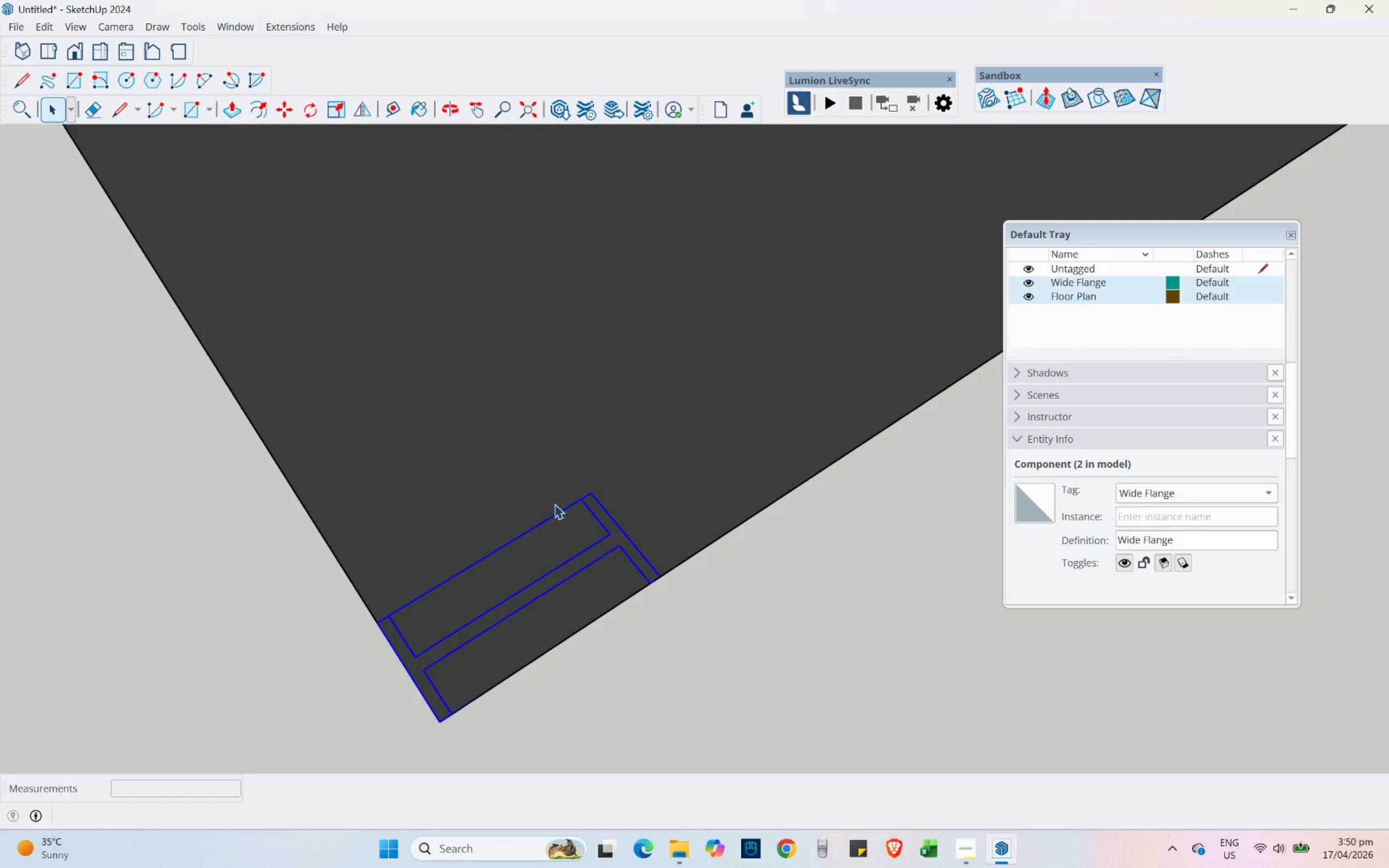 
scroll: coordinate [403, 601], scroll_direction: down, amount: 19.0
 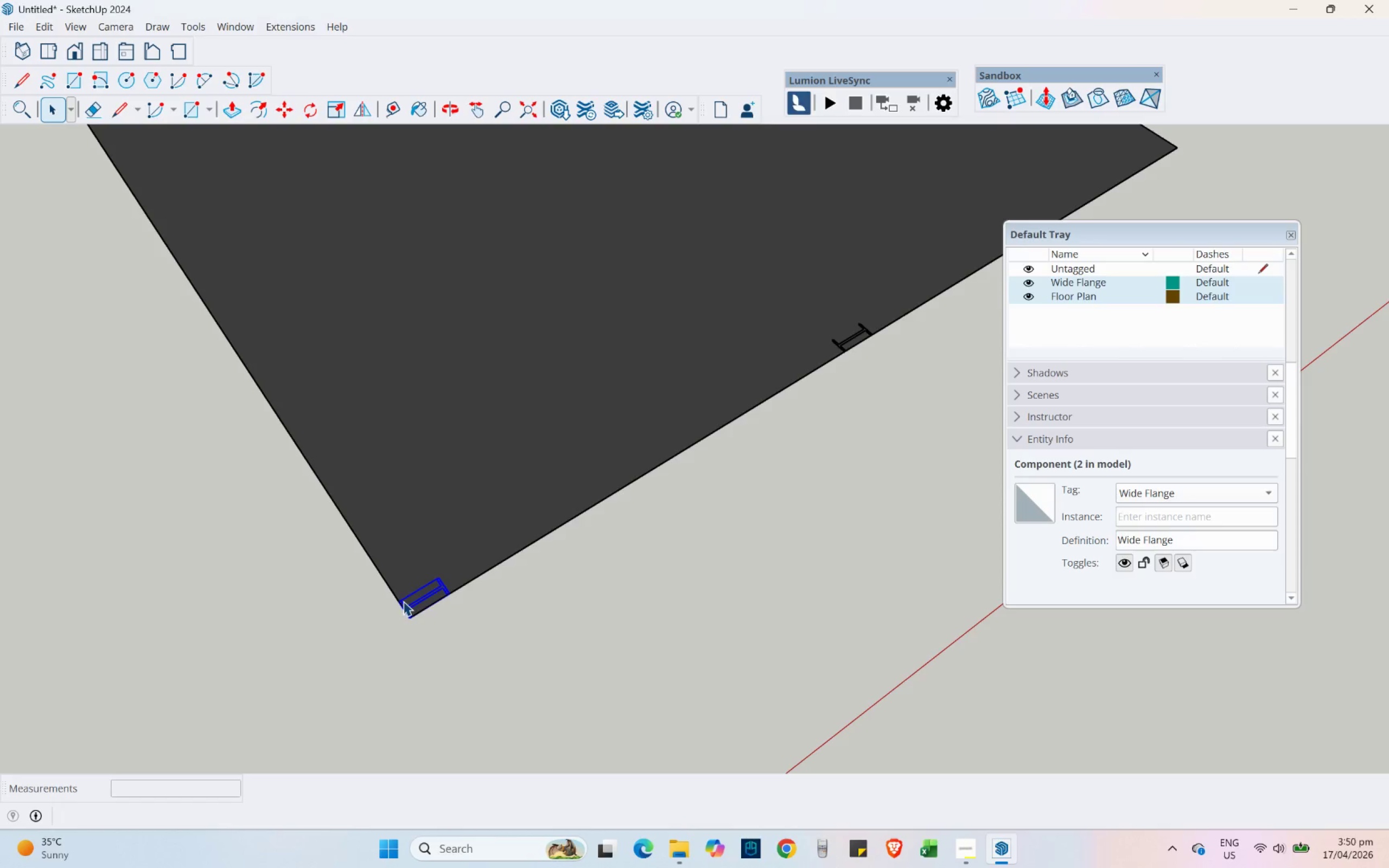 
scroll: coordinate [413, 591], scroll_direction: up, amount: 16.0
 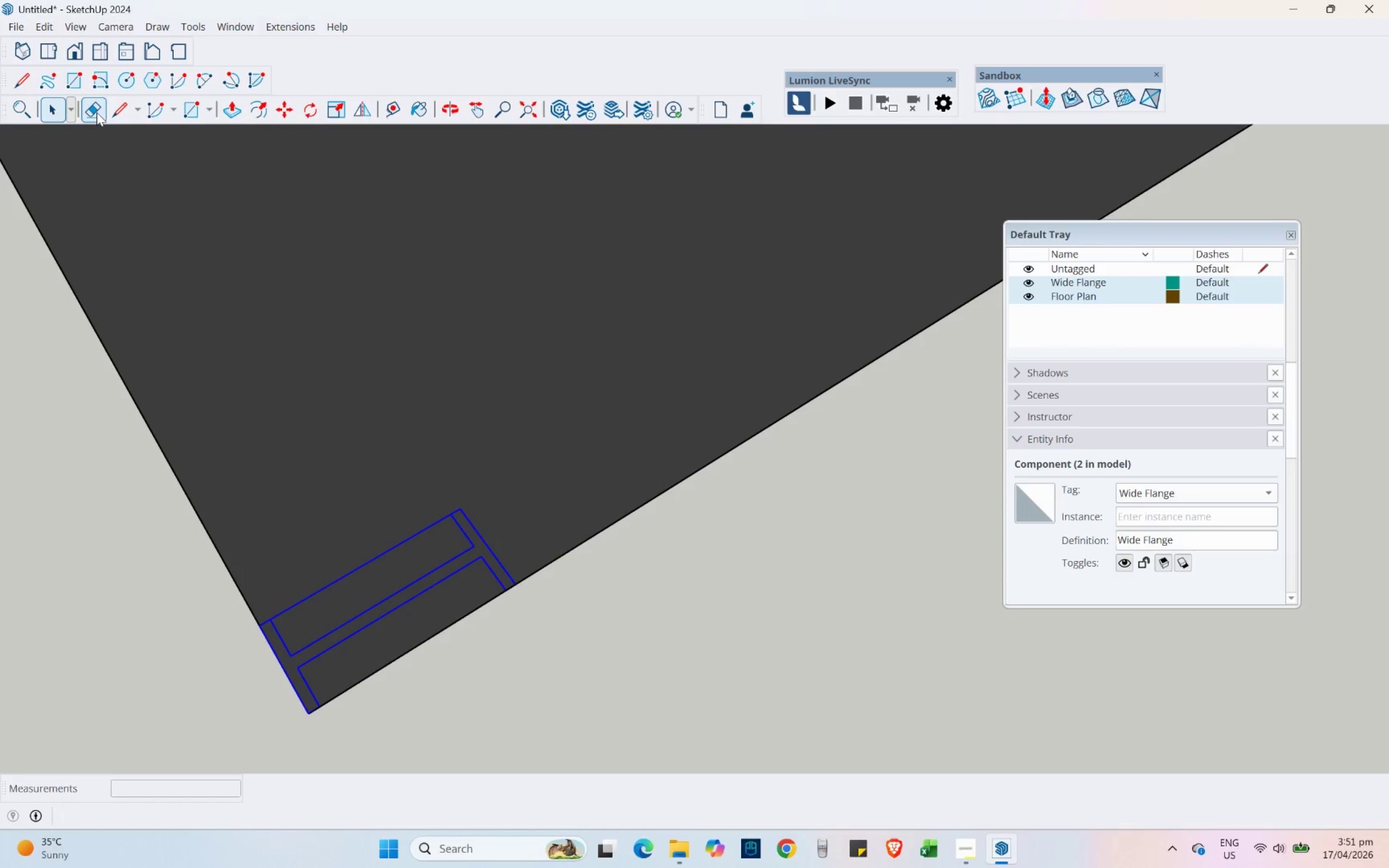 
scroll: coordinate [614, 565], scroll_direction: down, amount: 12.0
 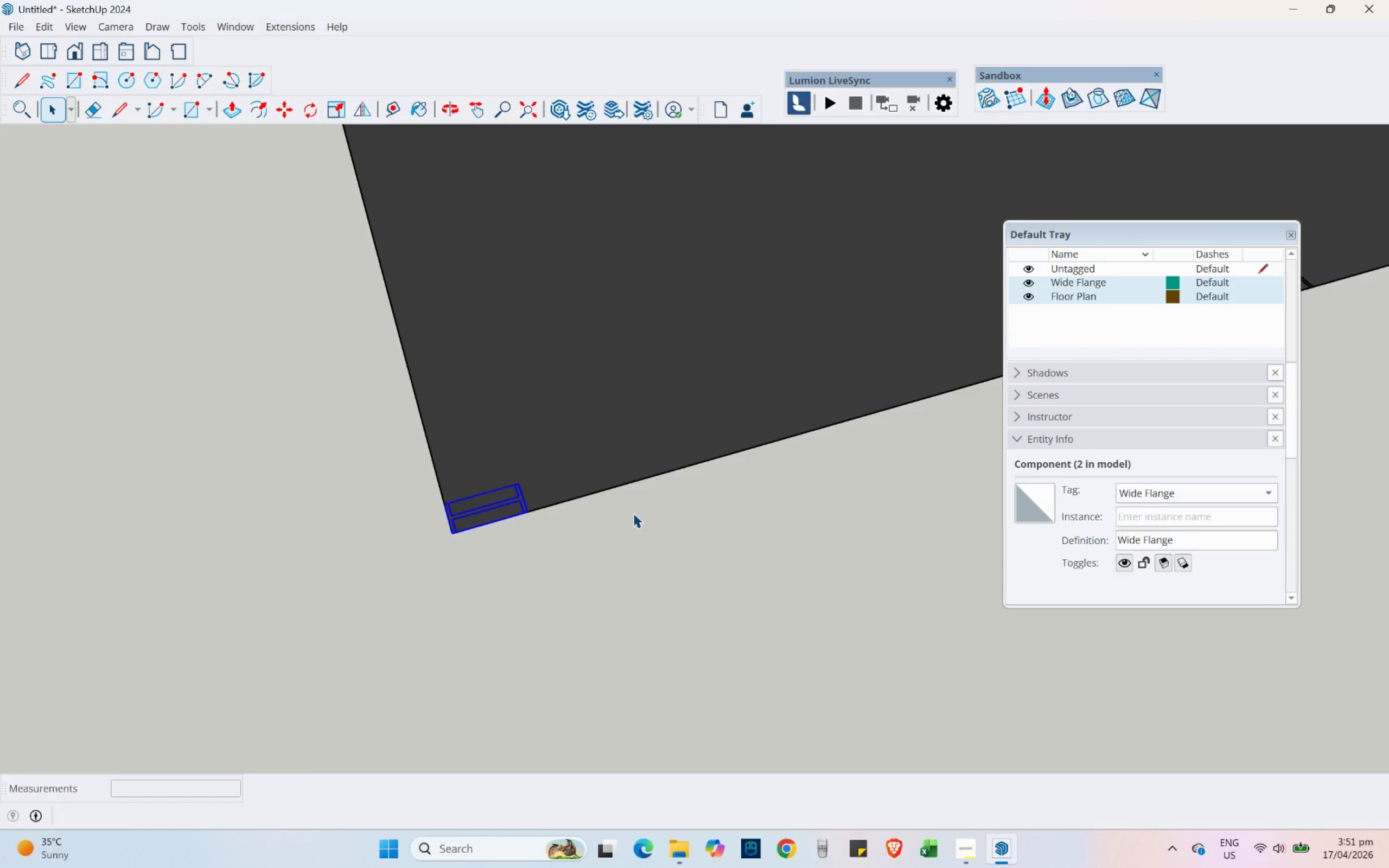 
double_click([655, 574])
 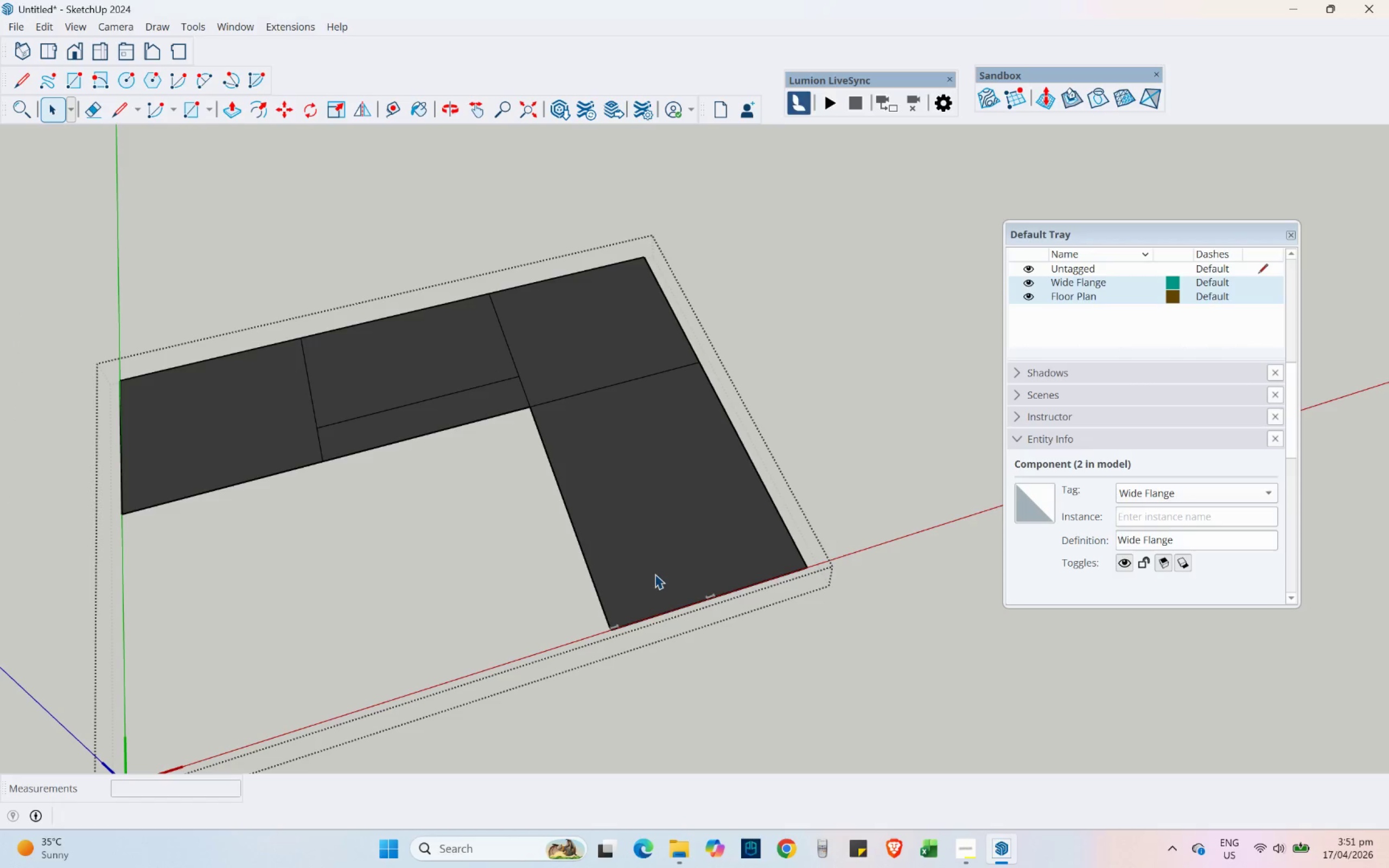 
scroll: coordinate [629, 648], scroll_direction: down, amount: 25.0
 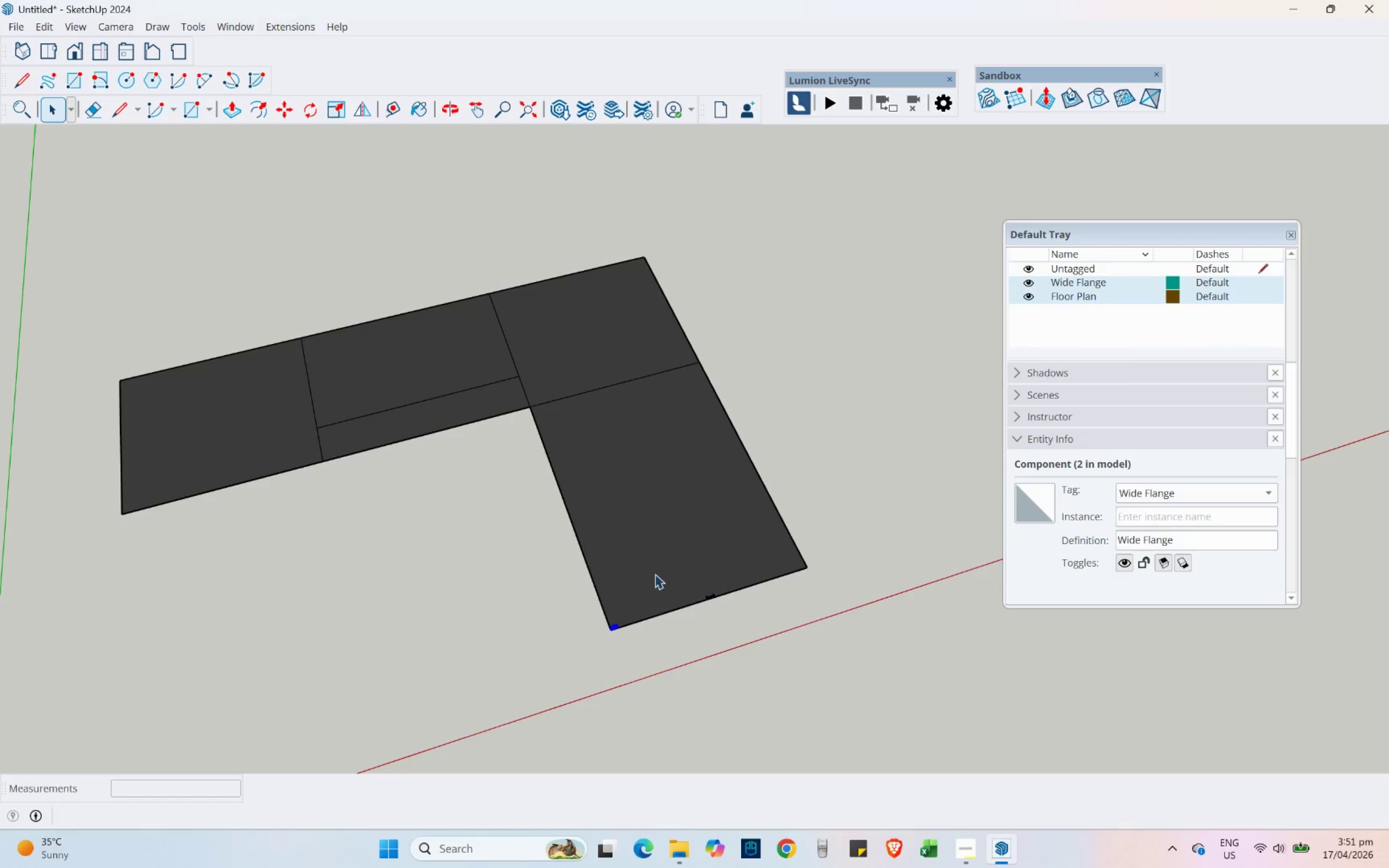 
scroll: coordinate [660, 608], scroll_direction: up, amount: 10.0
 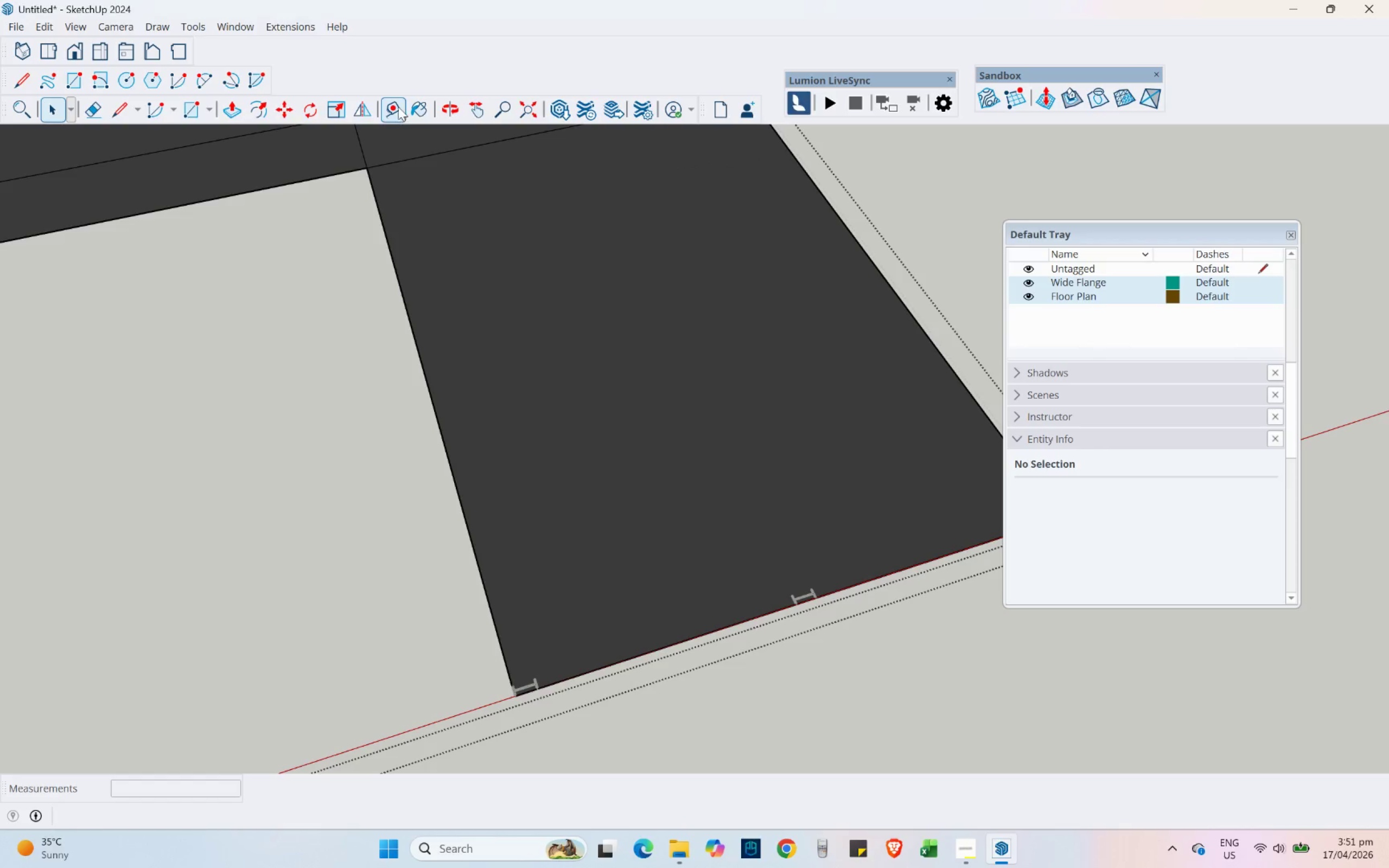 
left_click([423, 111])
 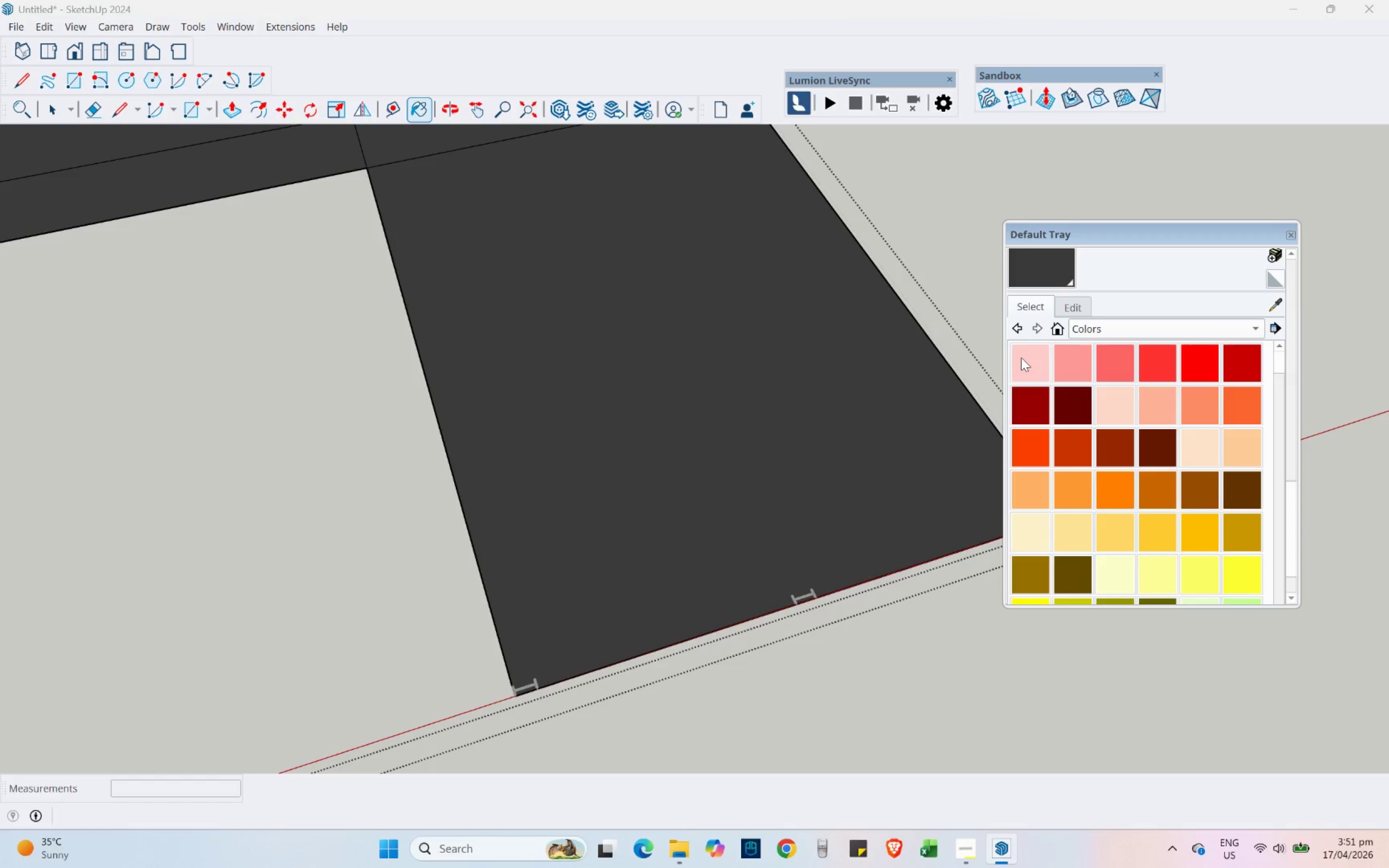 
scroll: coordinate [1084, 472], scroll_direction: down, amount: 7.0
 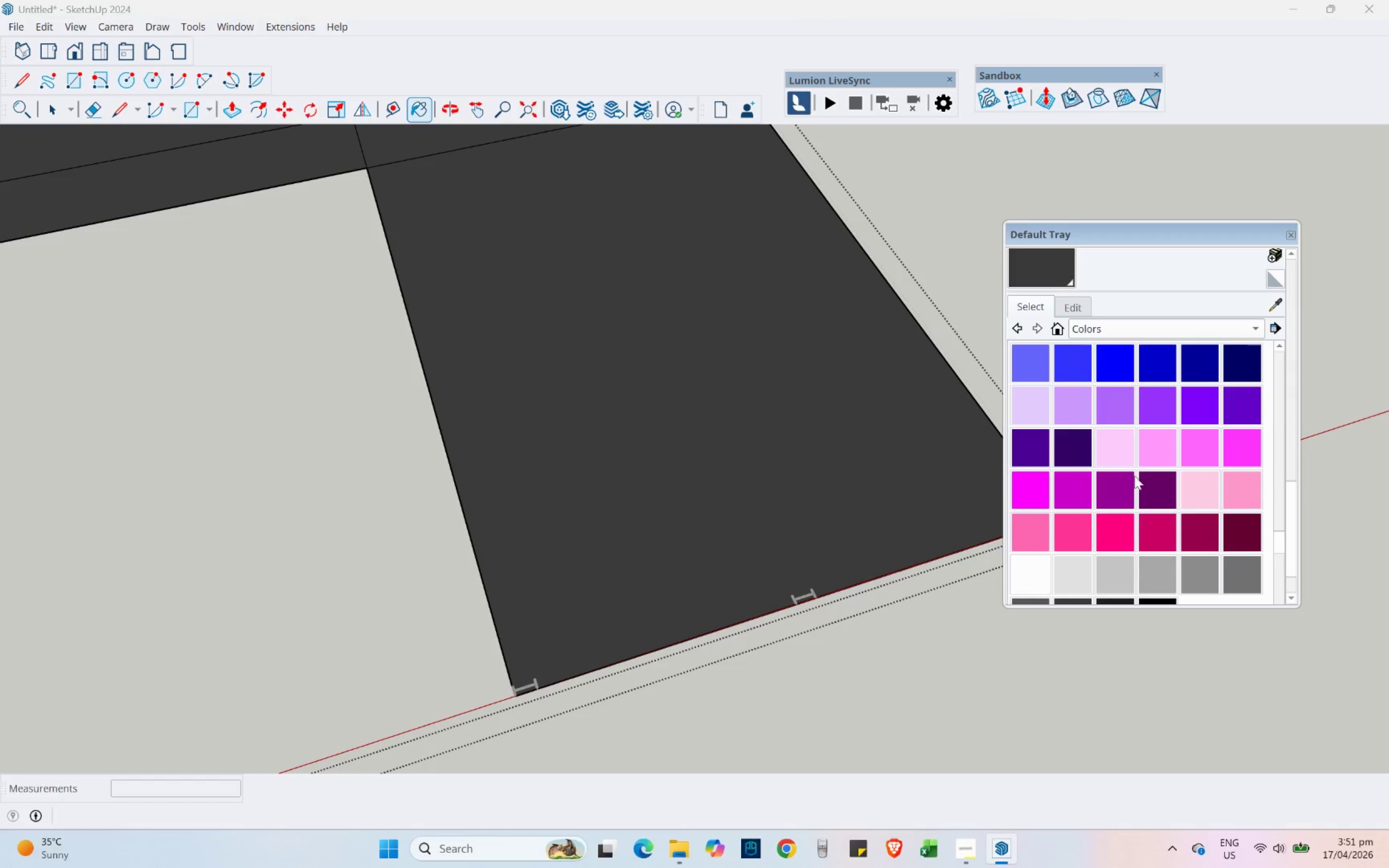 
double_click([616, 478])
 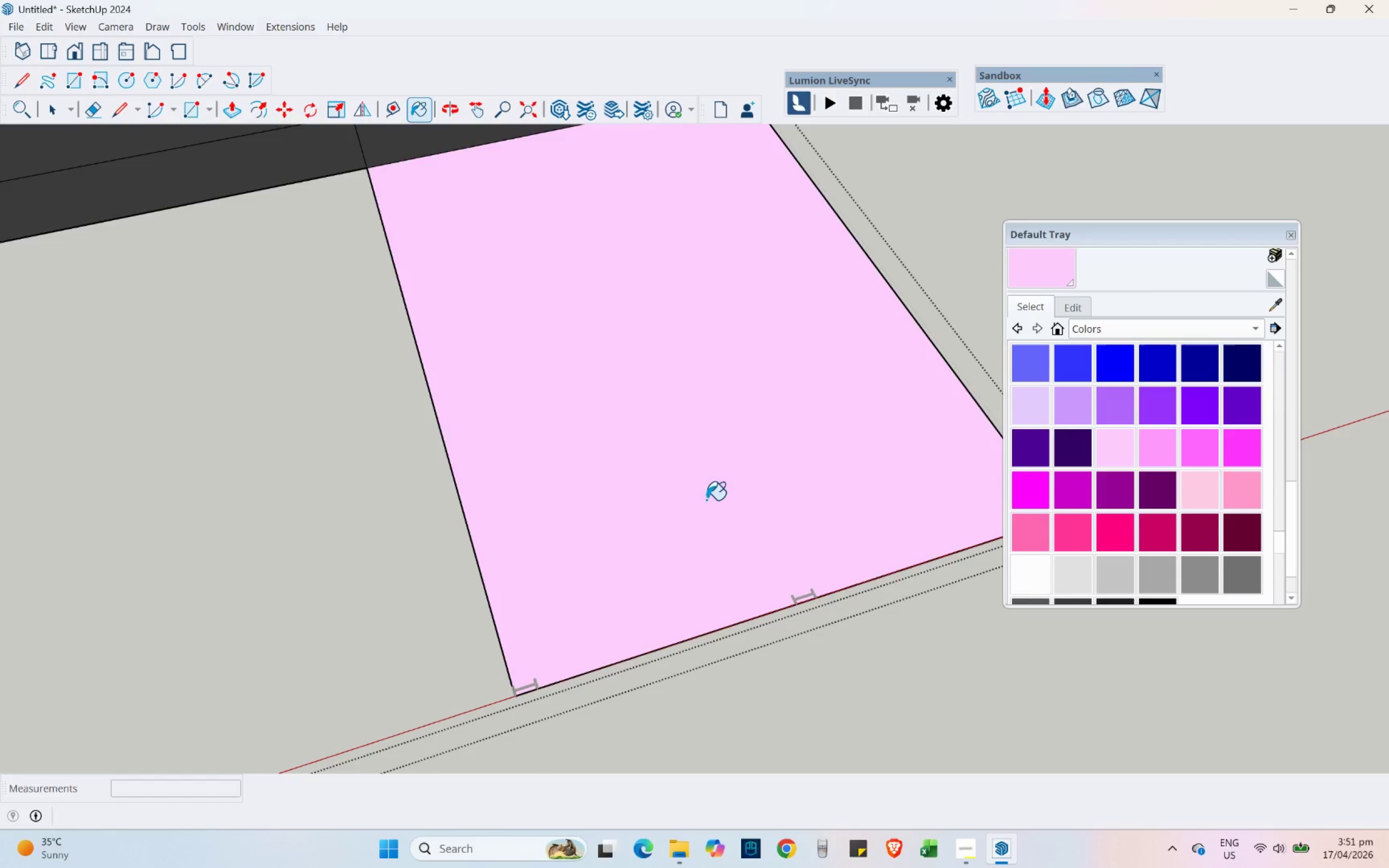 
scroll: coordinate [763, 546], scroll_direction: down, amount: 6.0
 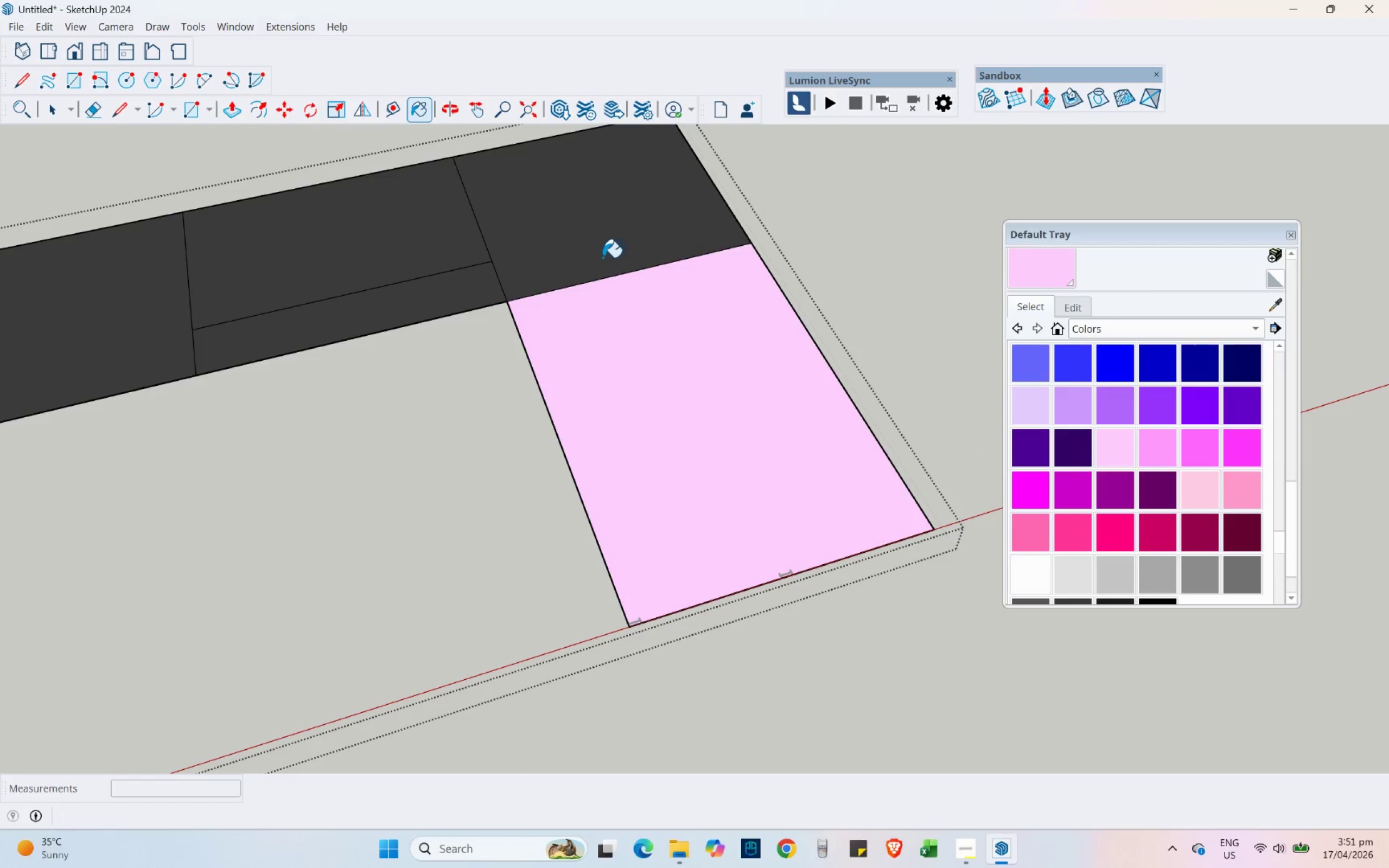 
hold_key(key=ShiftLeft, duration=0.5)
left_click([595, 251])
 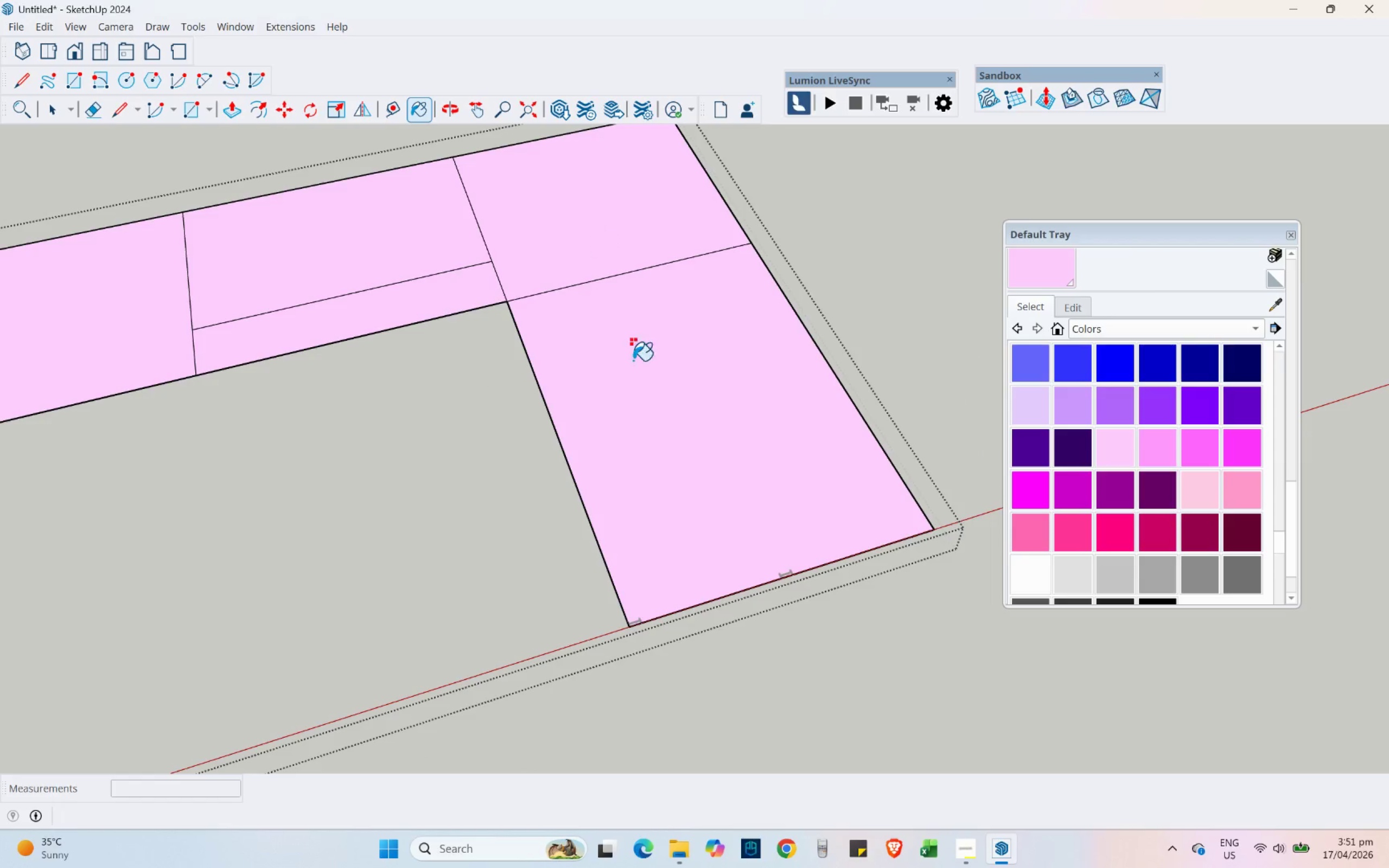 
scroll: coordinate [646, 653], scroll_direction: up, amount: 11.0
 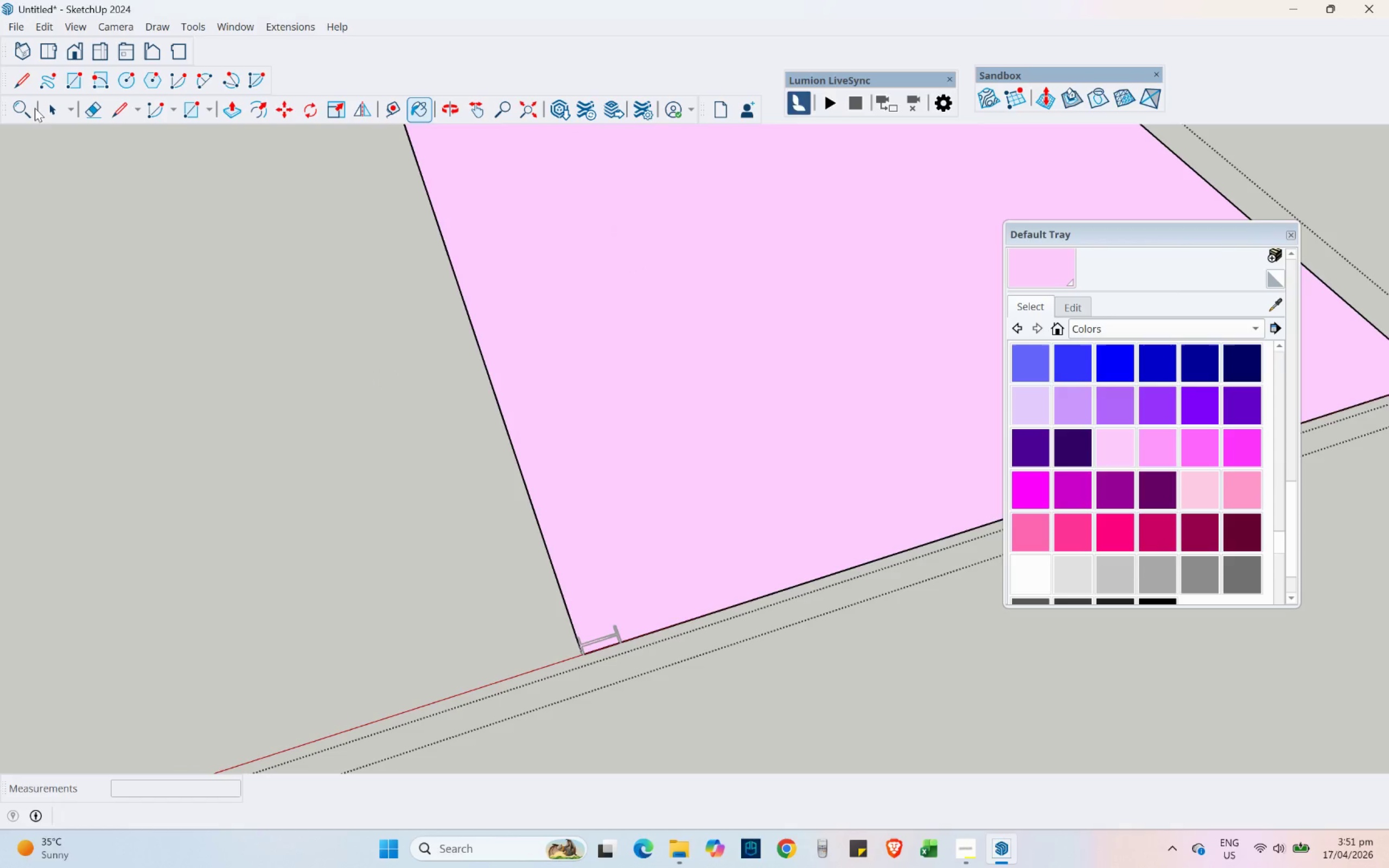 
left_click([55, 110])
 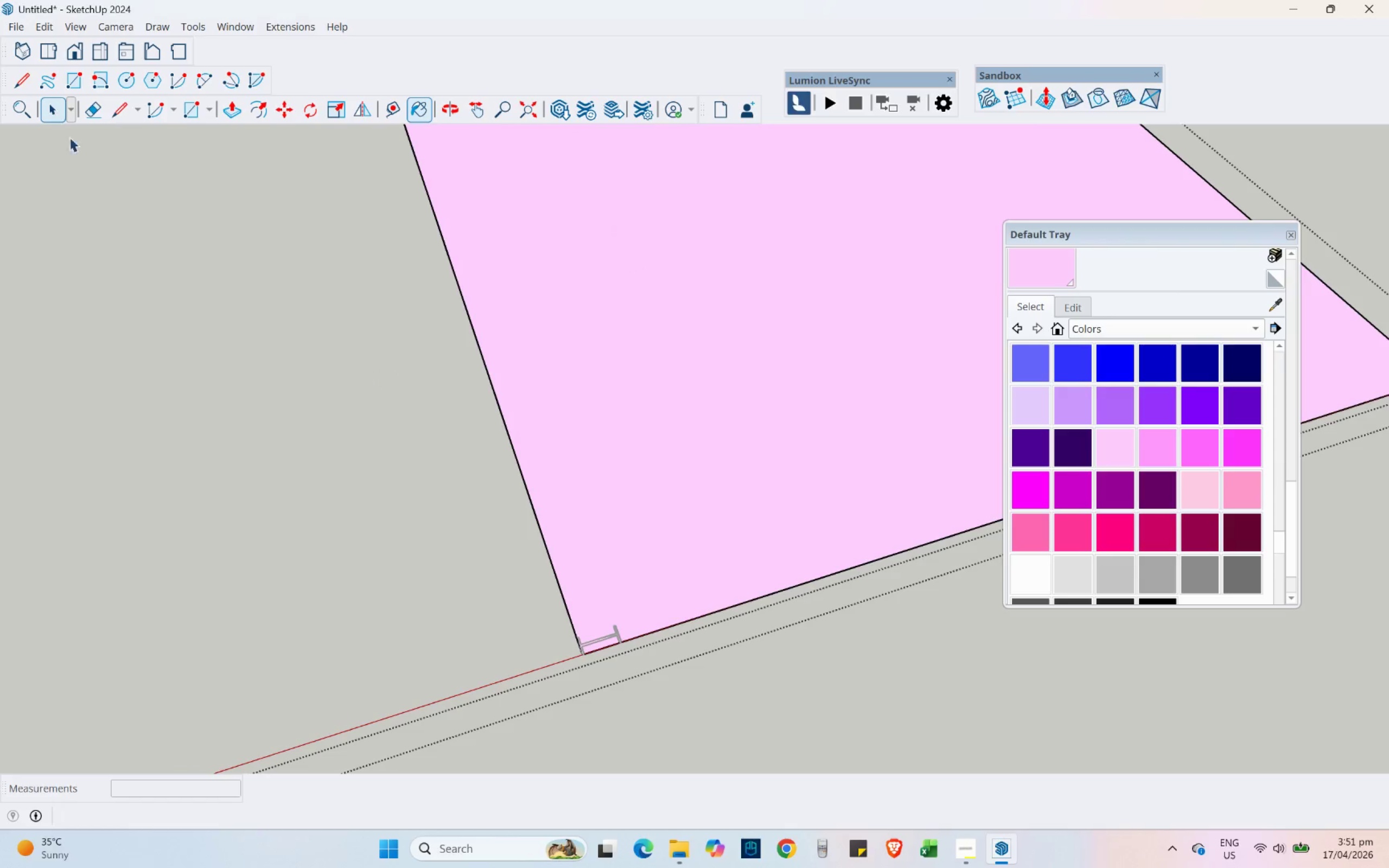 
left_click_drag(start_coordinate=[259, 492], to_coordinate=[274, 508])
 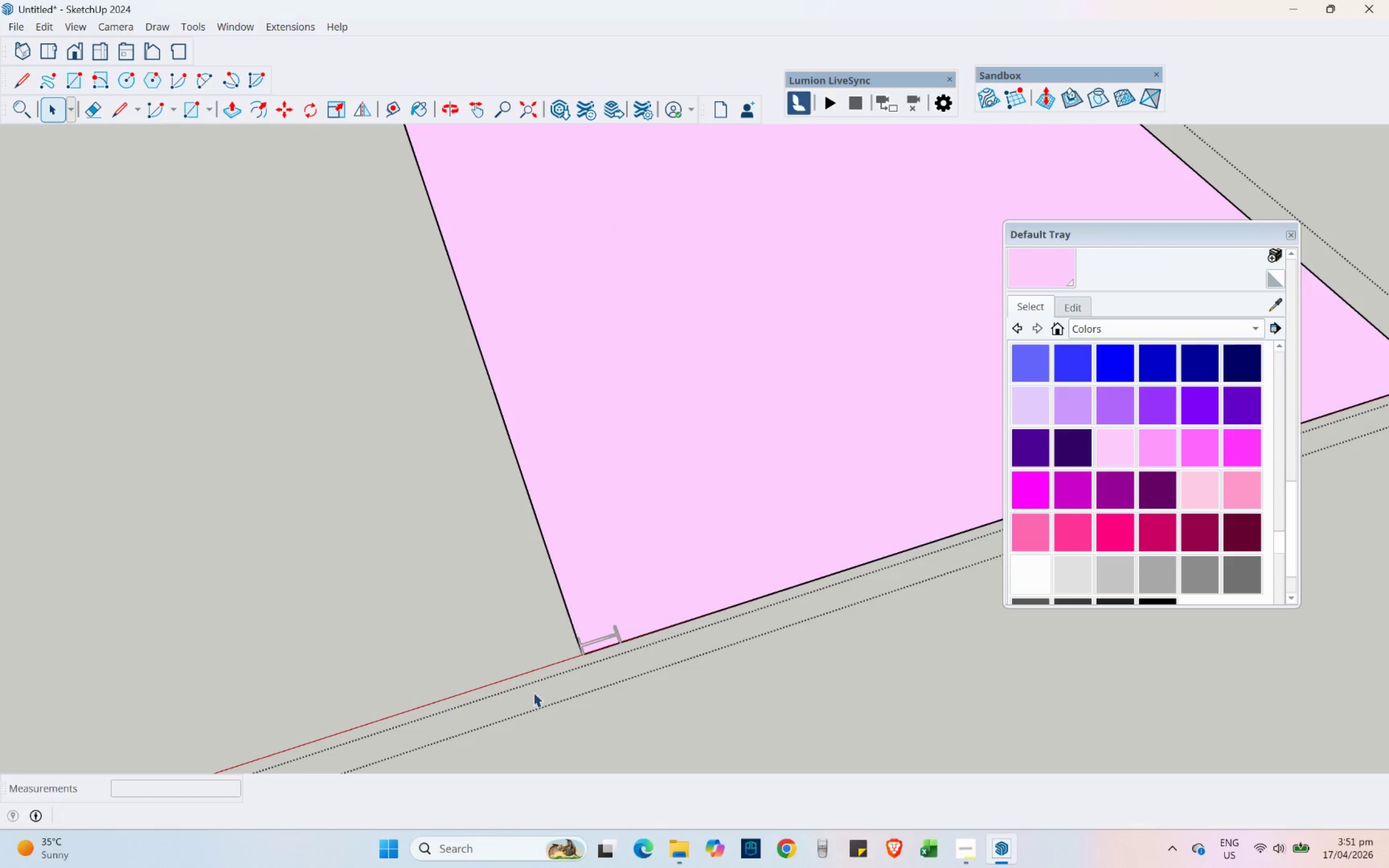 
key(Escape)
 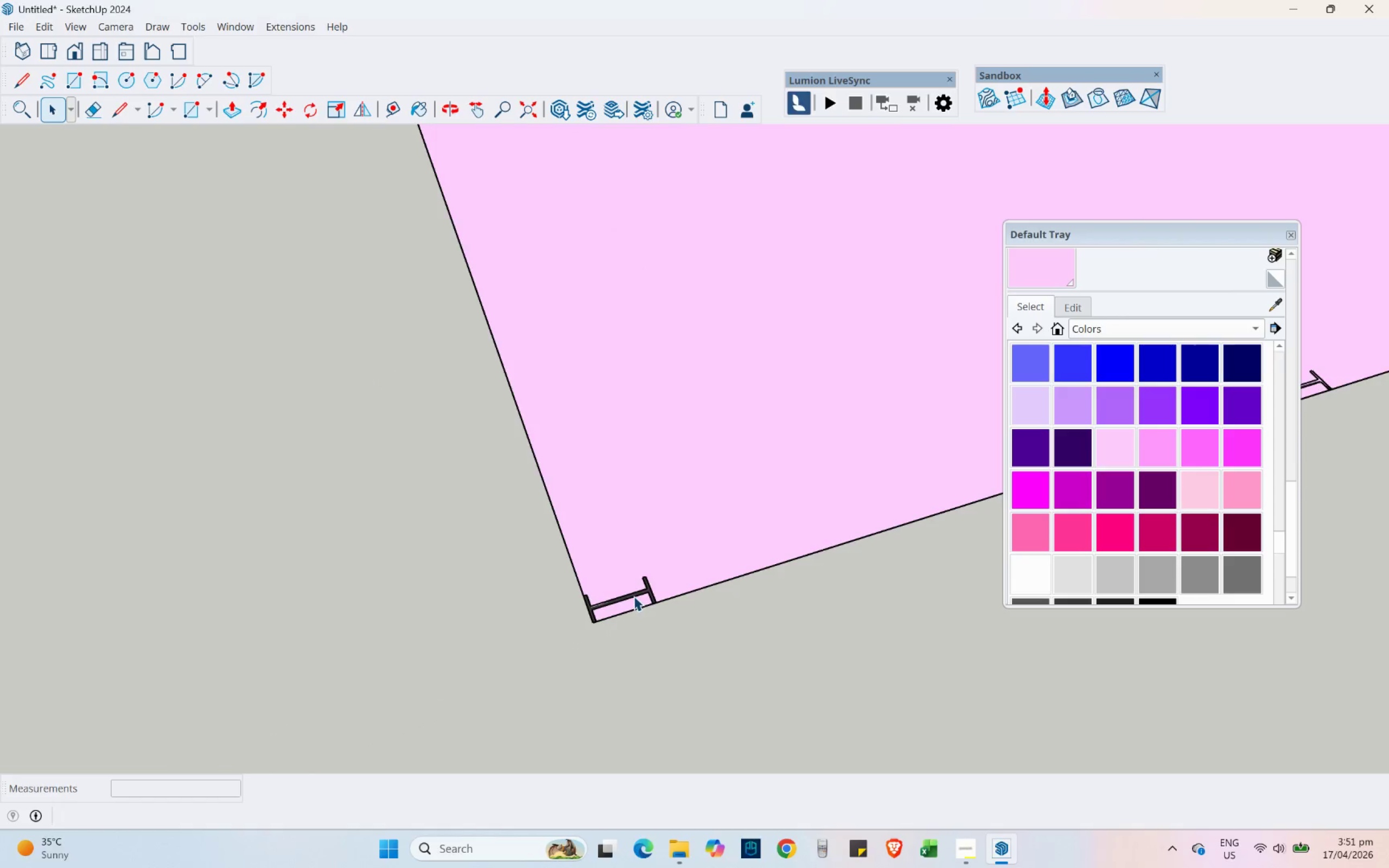 
scroll: coordinate [627, 601], scroll_direction: up, amount: 16.0
 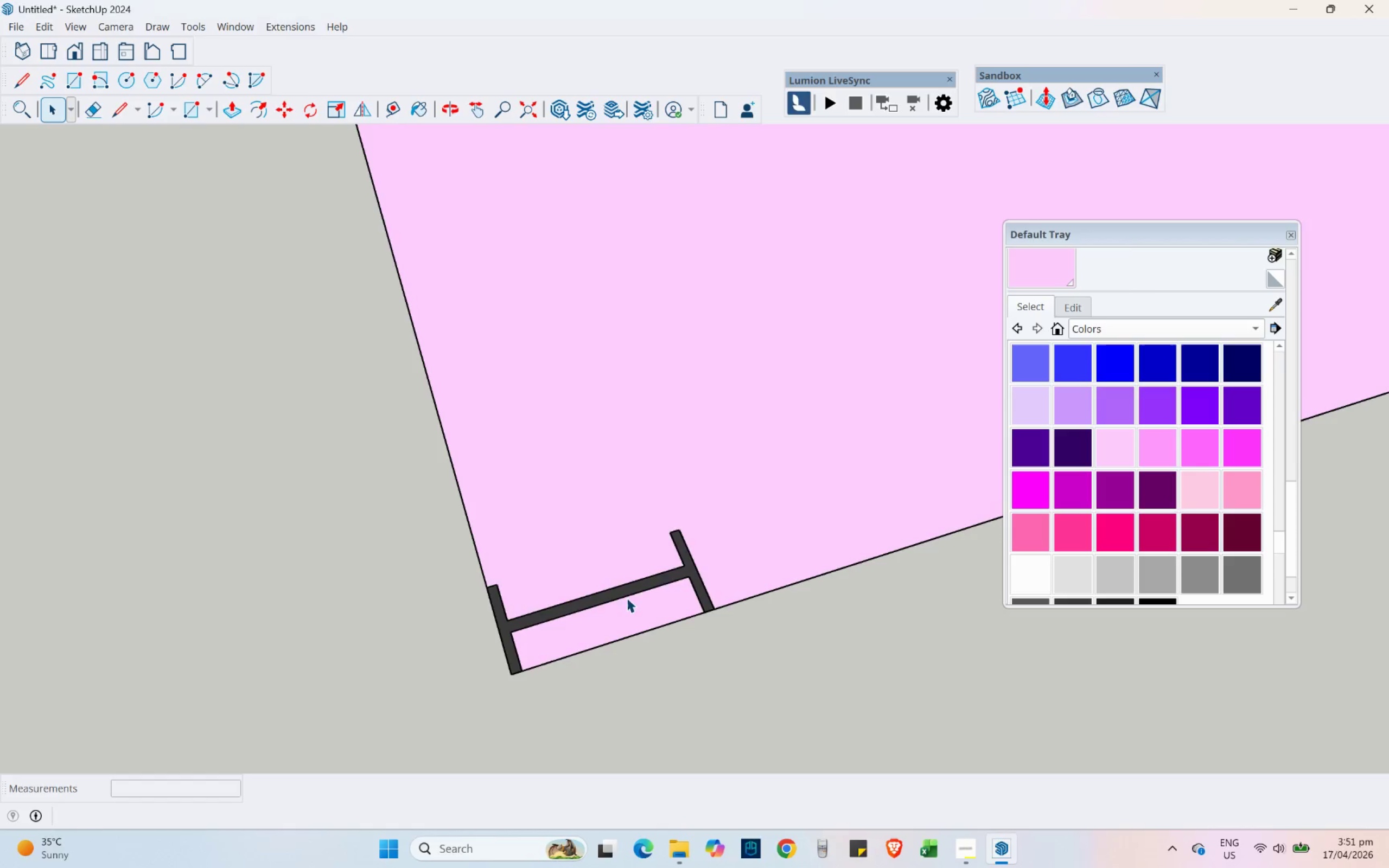 
scroll: coordinate [591, 644], scroll_direction: down, amount: 22.0
 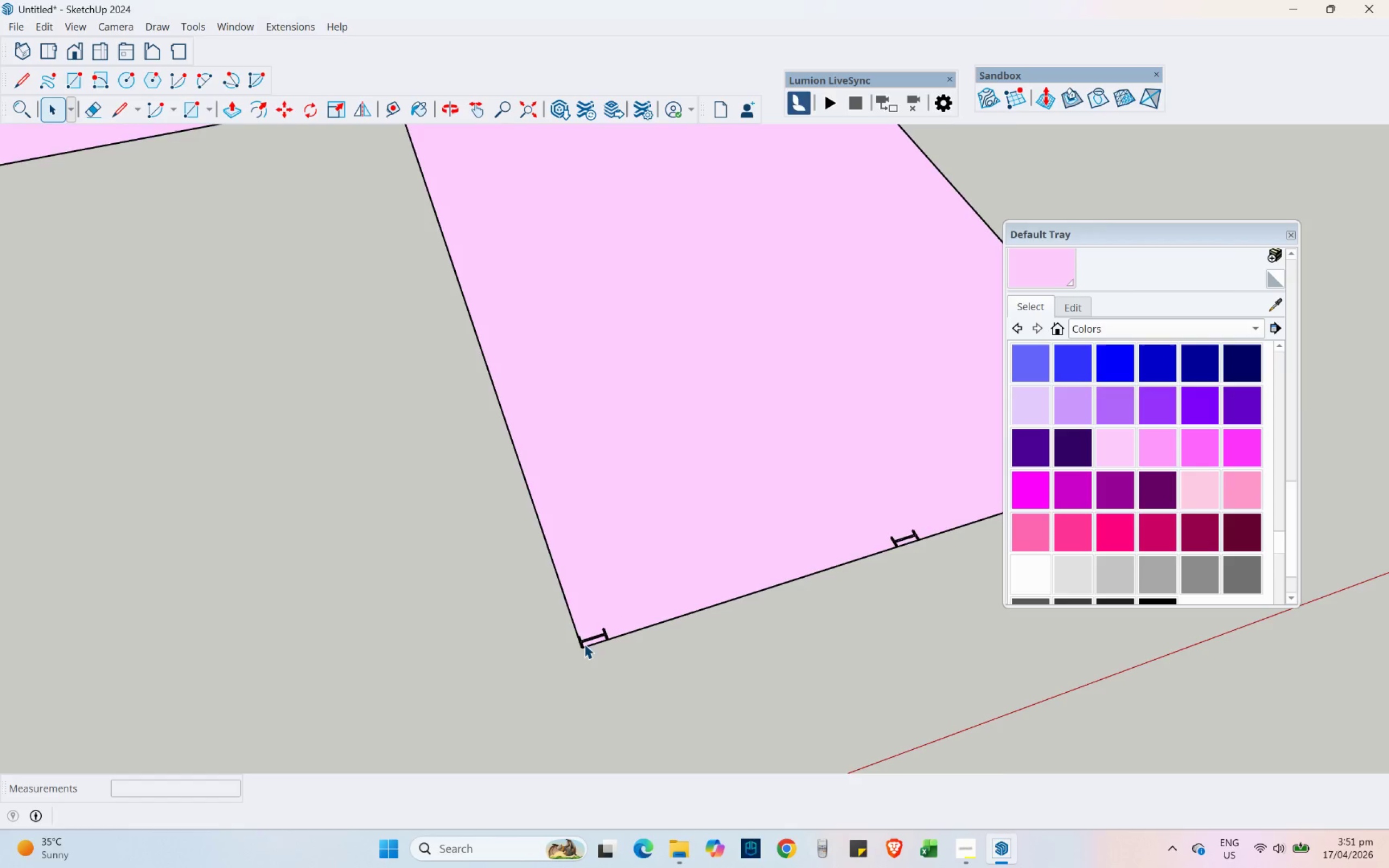 
scroll: coordinate [607, 642], scroll_direction: up, amount: 22.0
 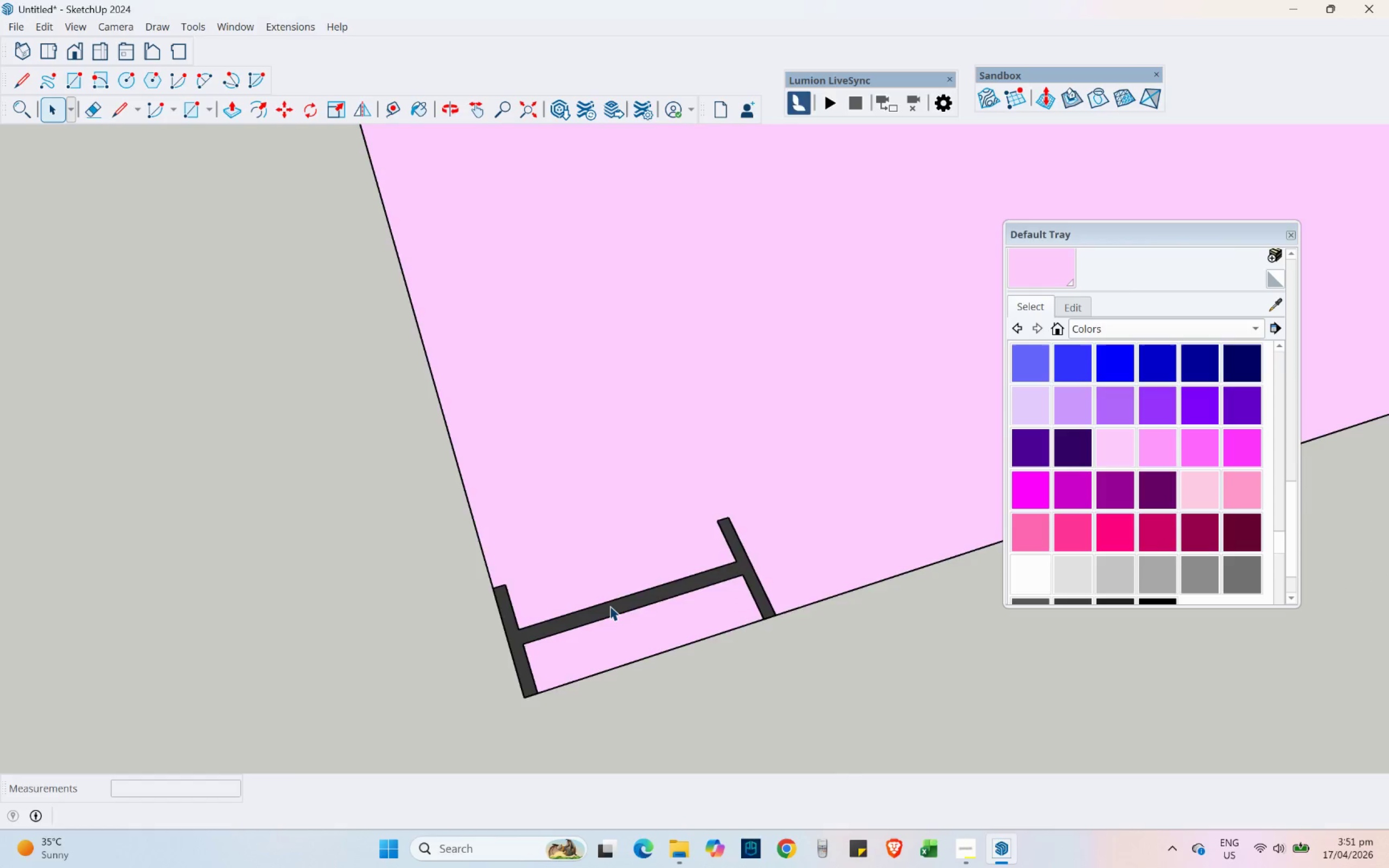 
double_click([610, 606])
 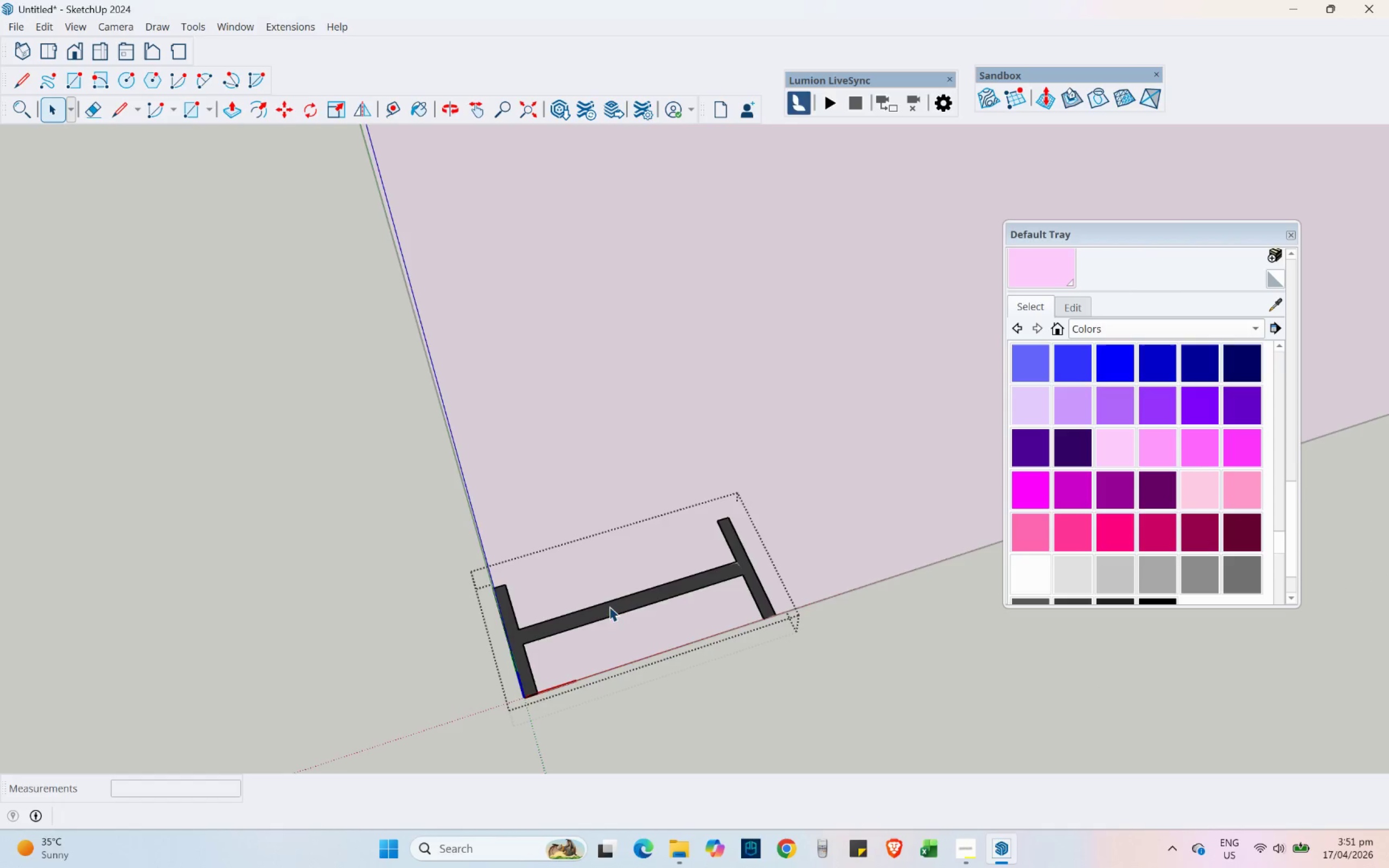 
scroll: coordinate [566, 652], scroll_direction: up, amount: 4.0
 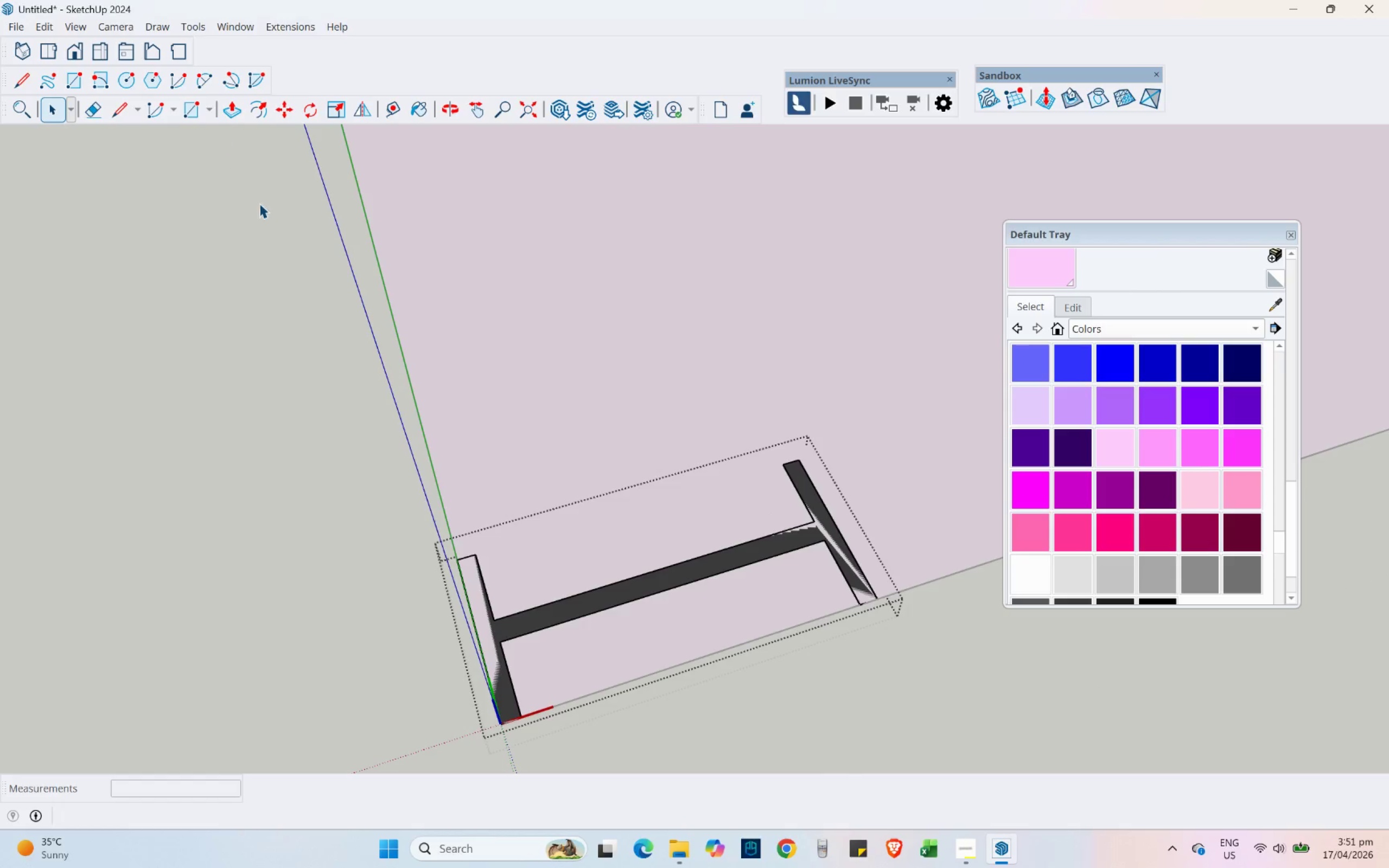 
key(Escape)
 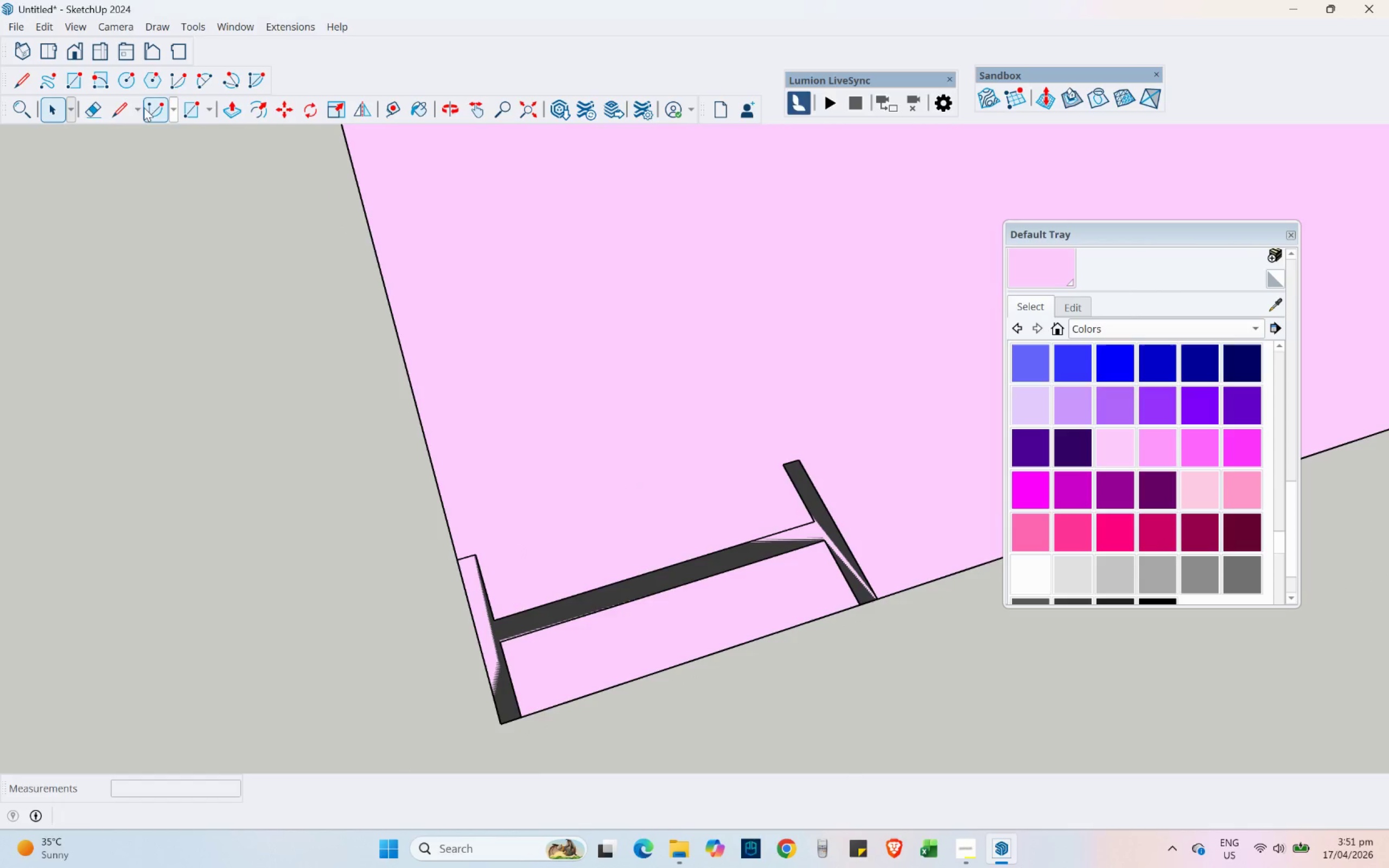 
left_click([116, 108])
 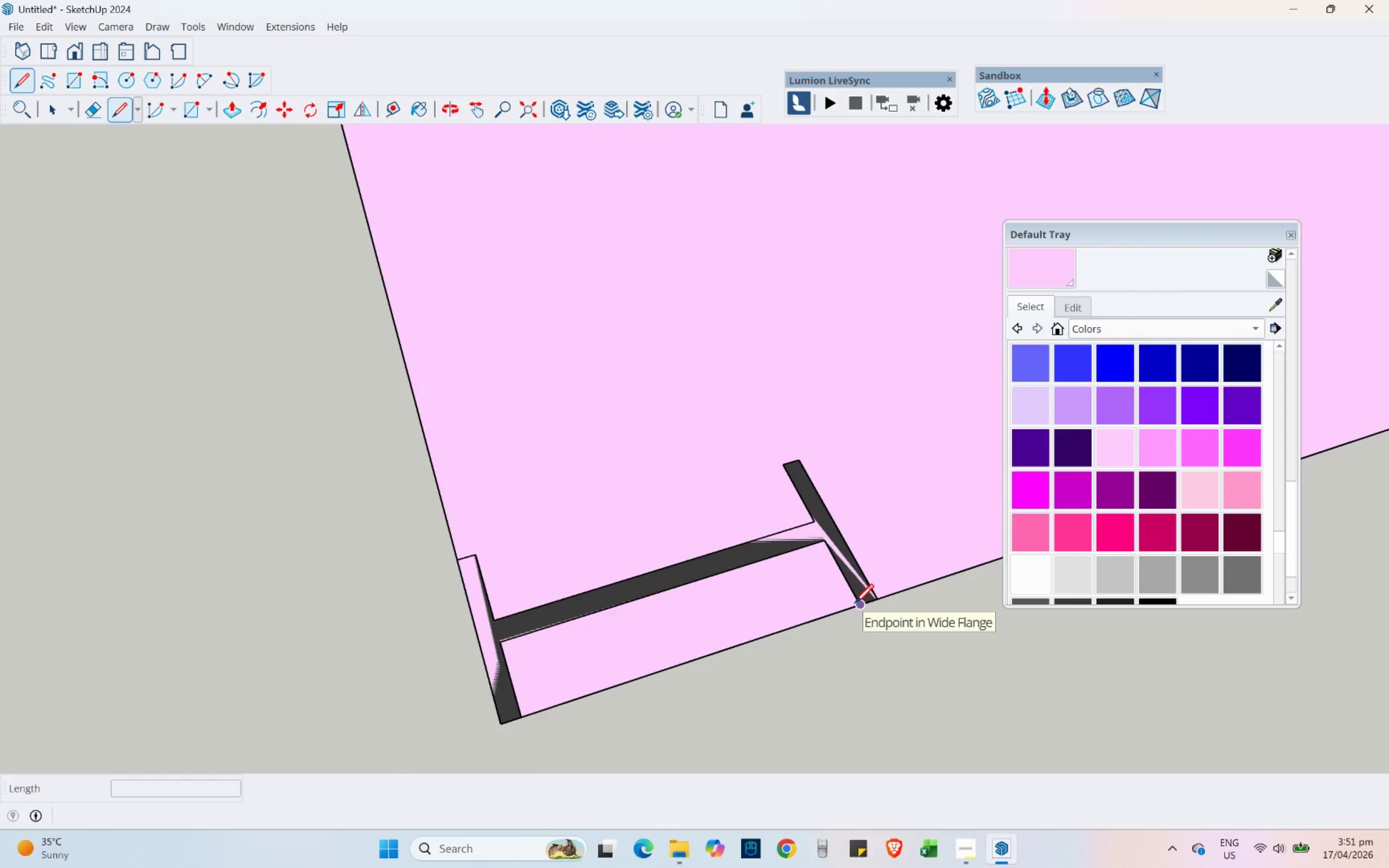 
left_click([855, 603])
 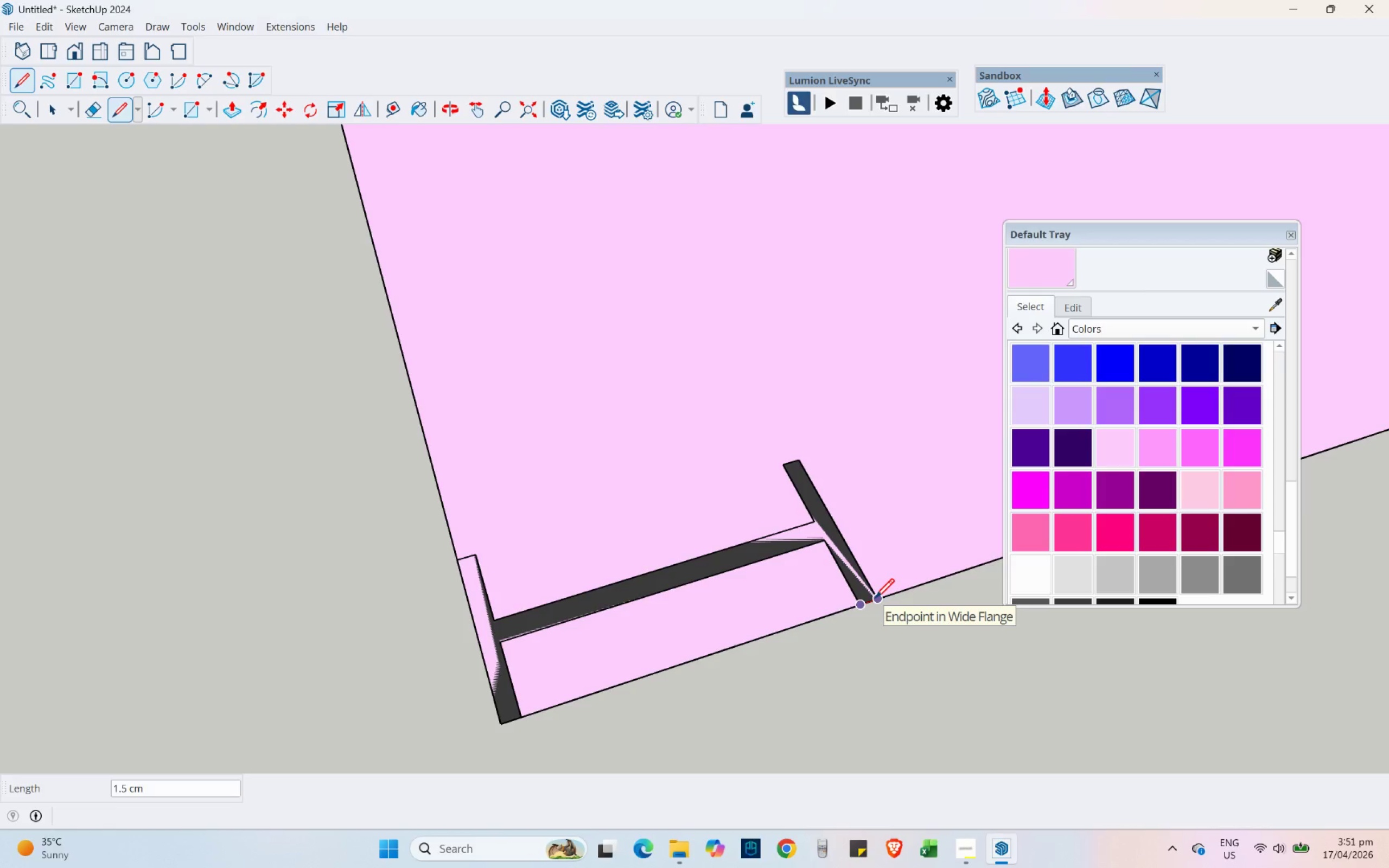 
left_click([875, 597])
 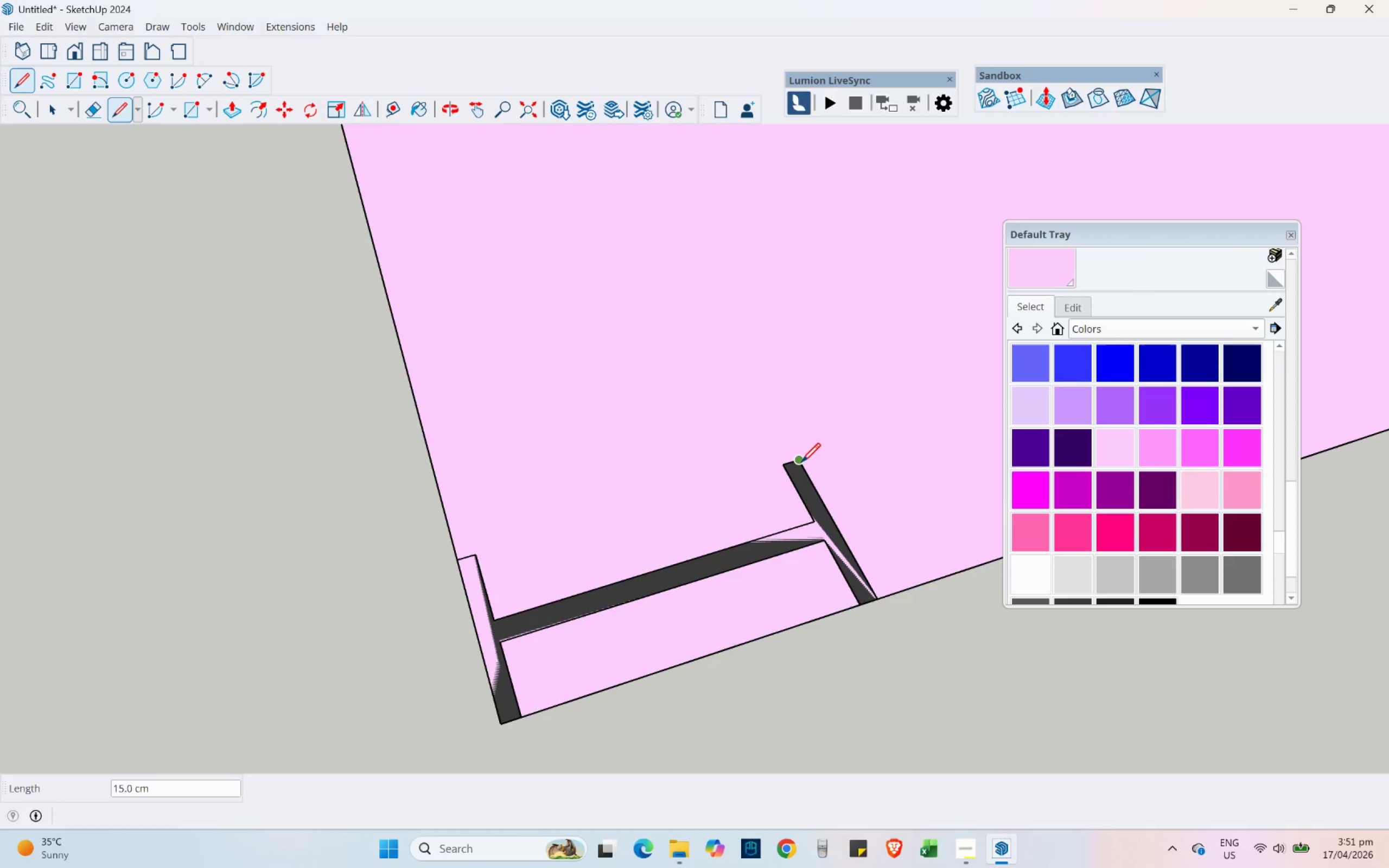 
left_click([787, 463])
 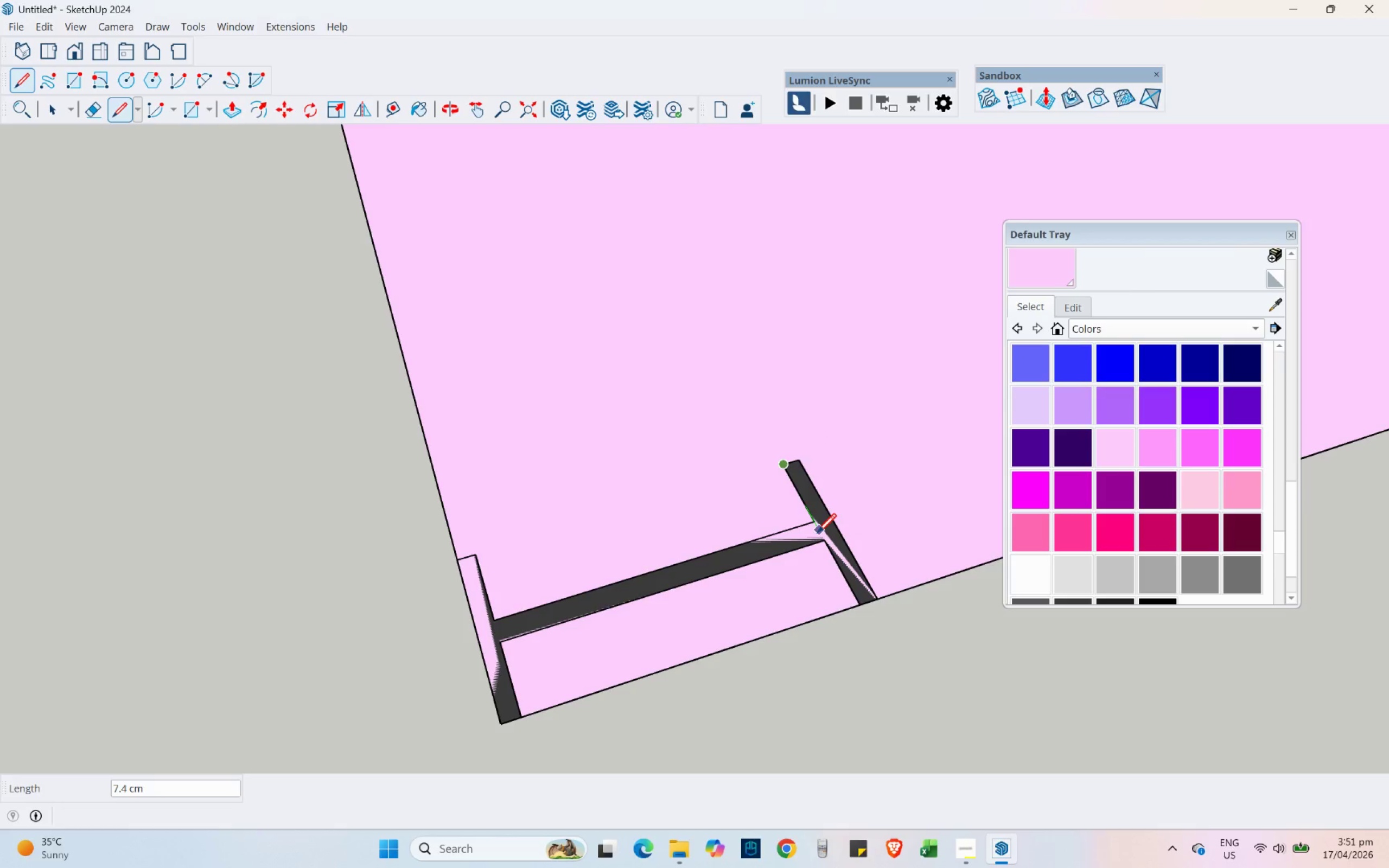 
left_click([812, 521])
 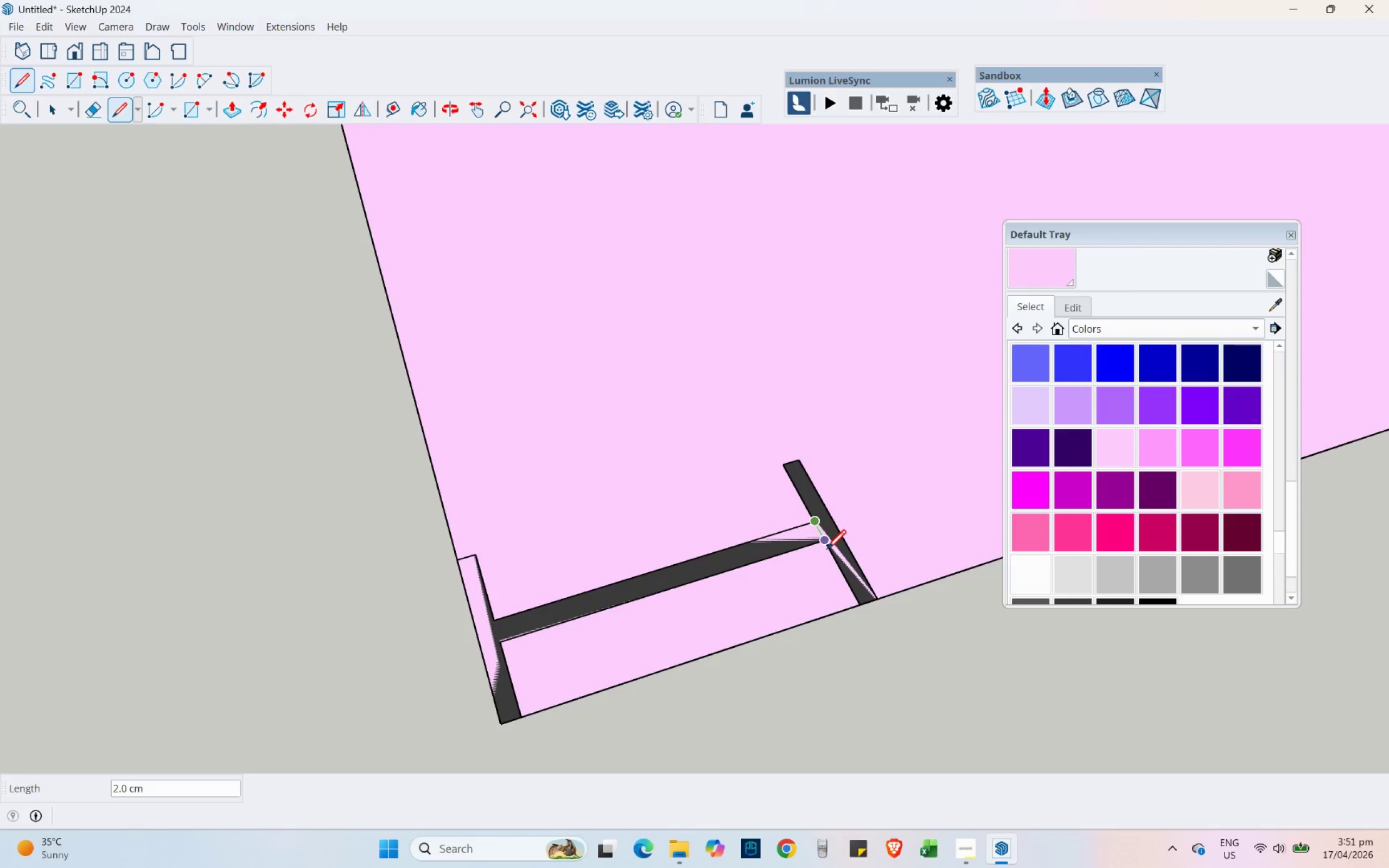 
key(Escape)
 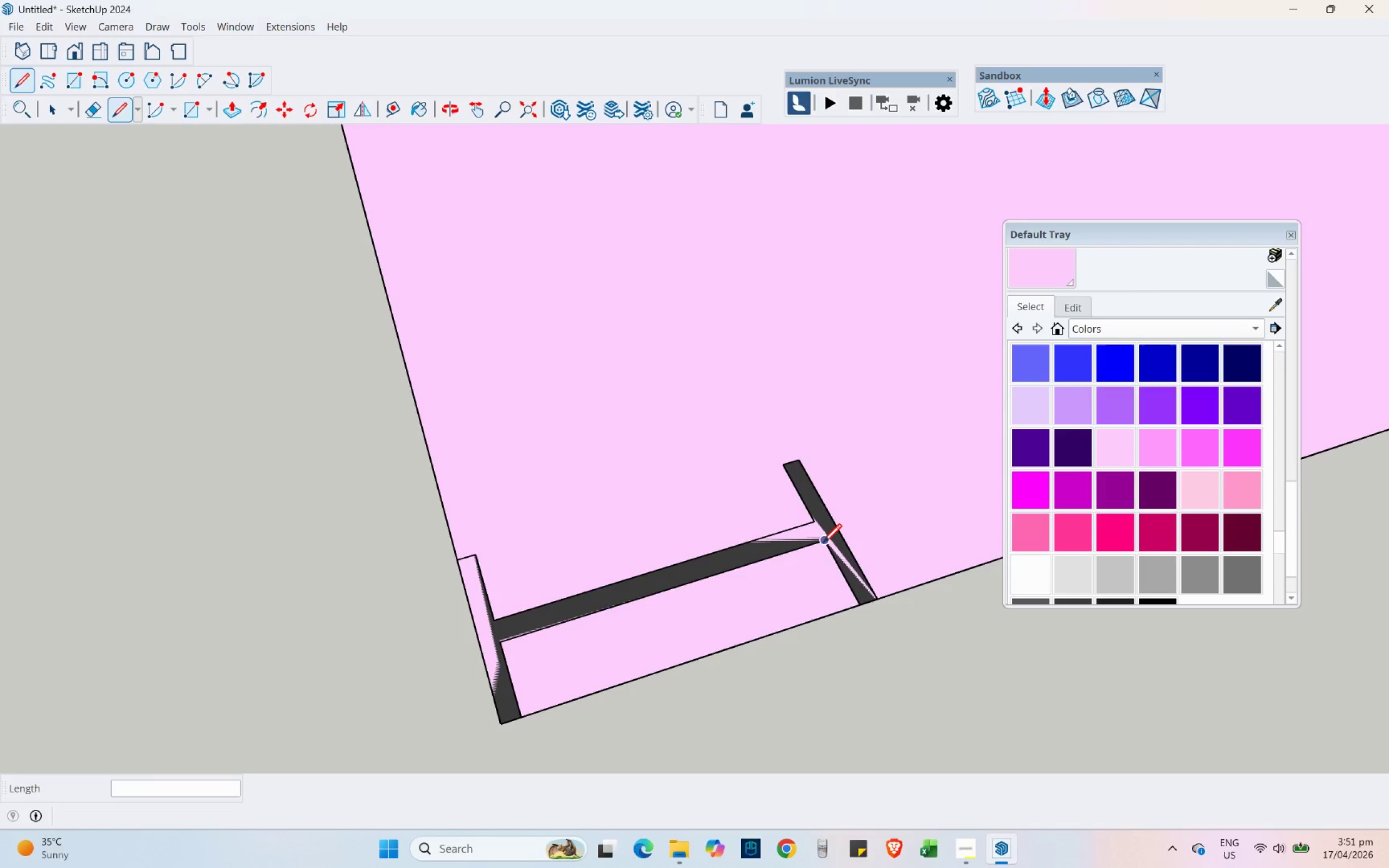 
left_click([823, 542])
 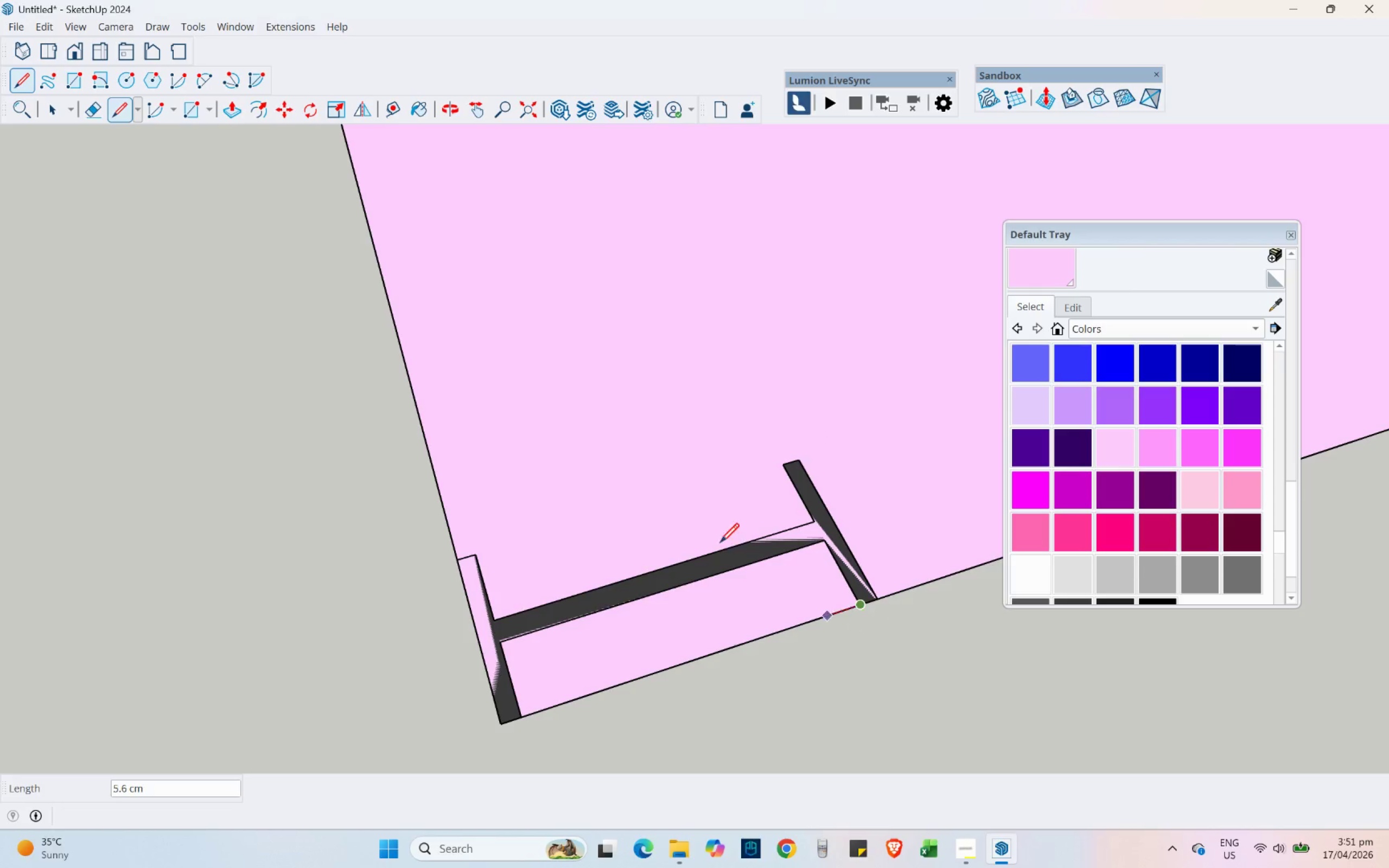 
left_click([46, 111])
 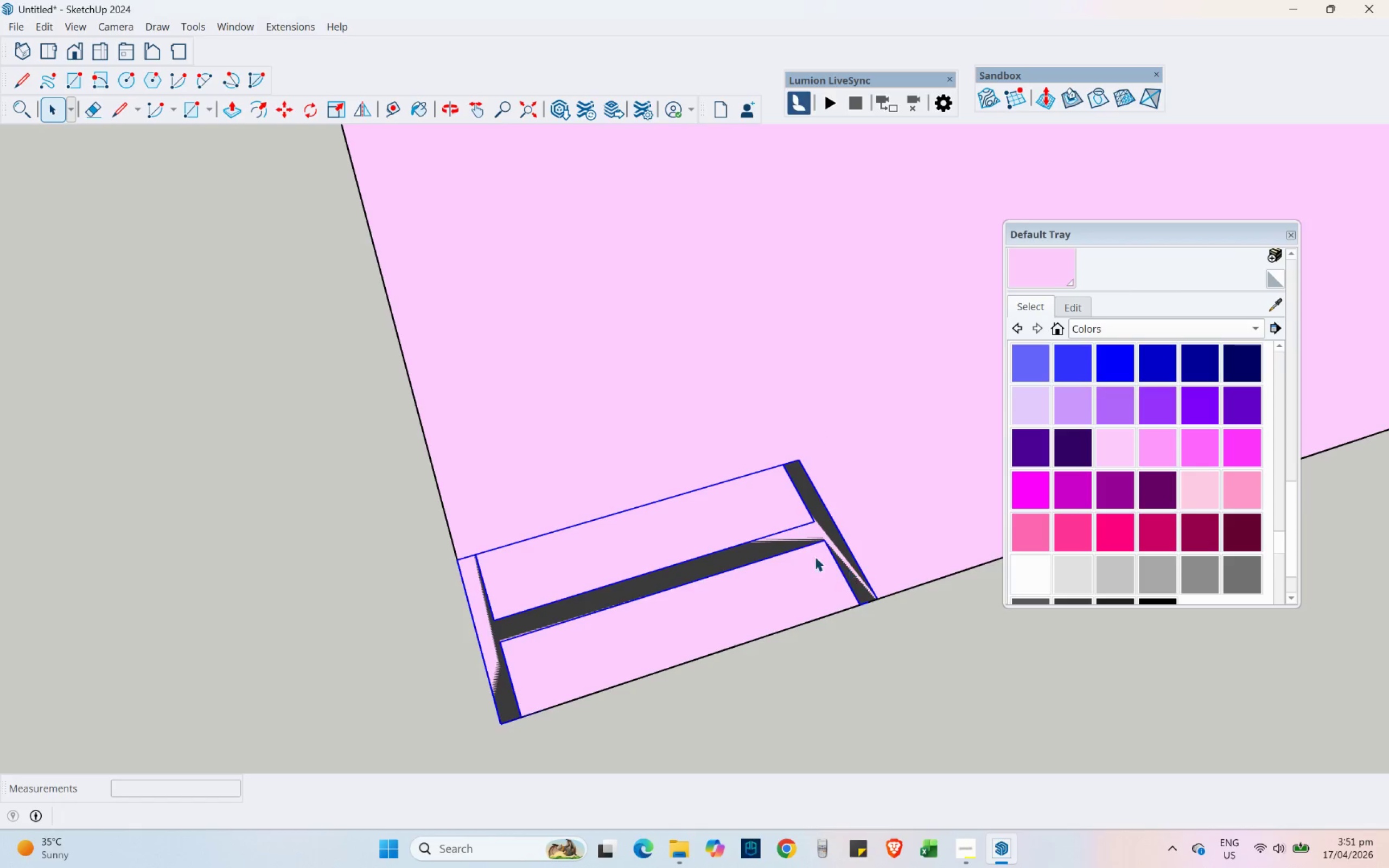 
left_click([117, 107])
 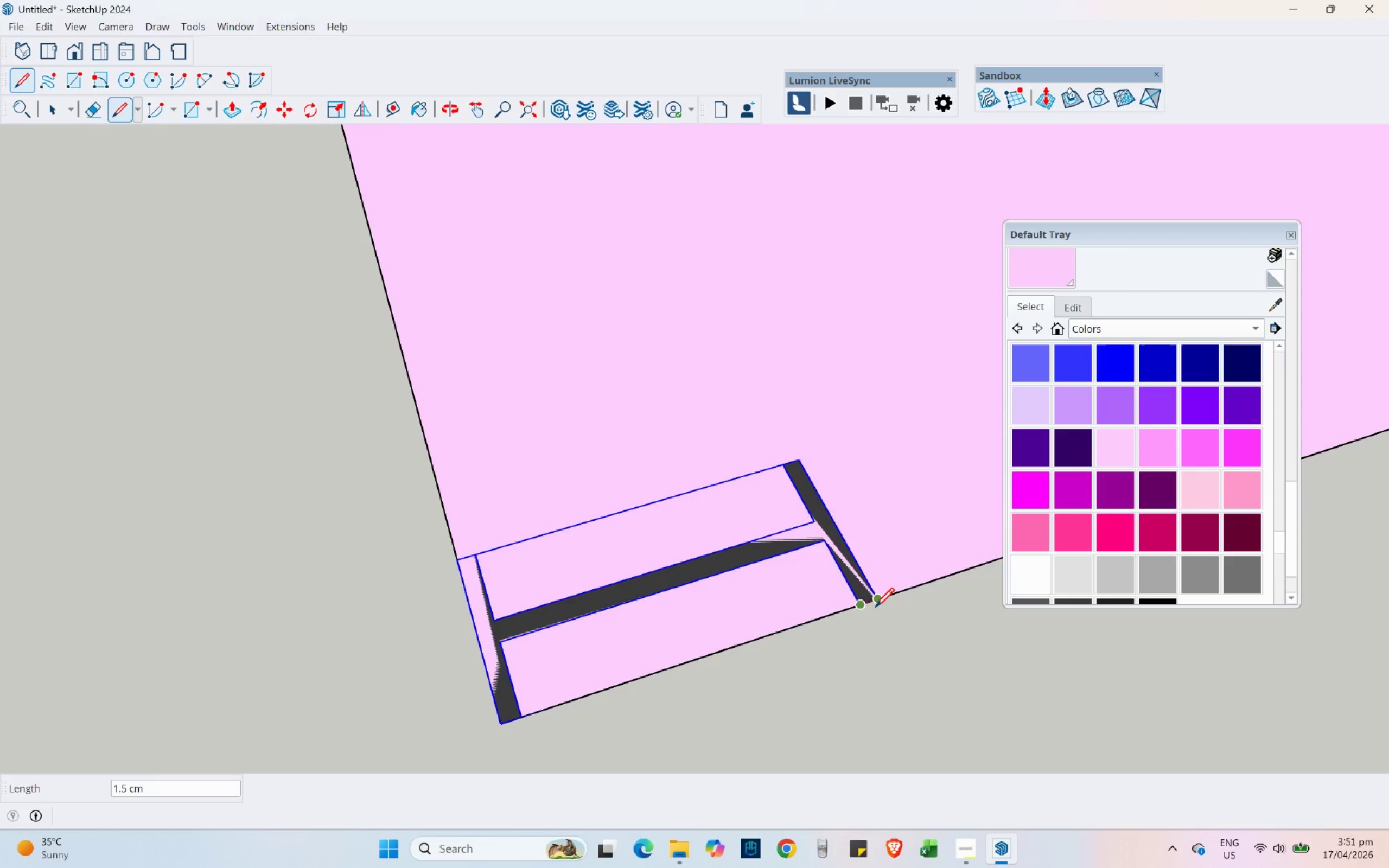 
left_click([876, 607])
 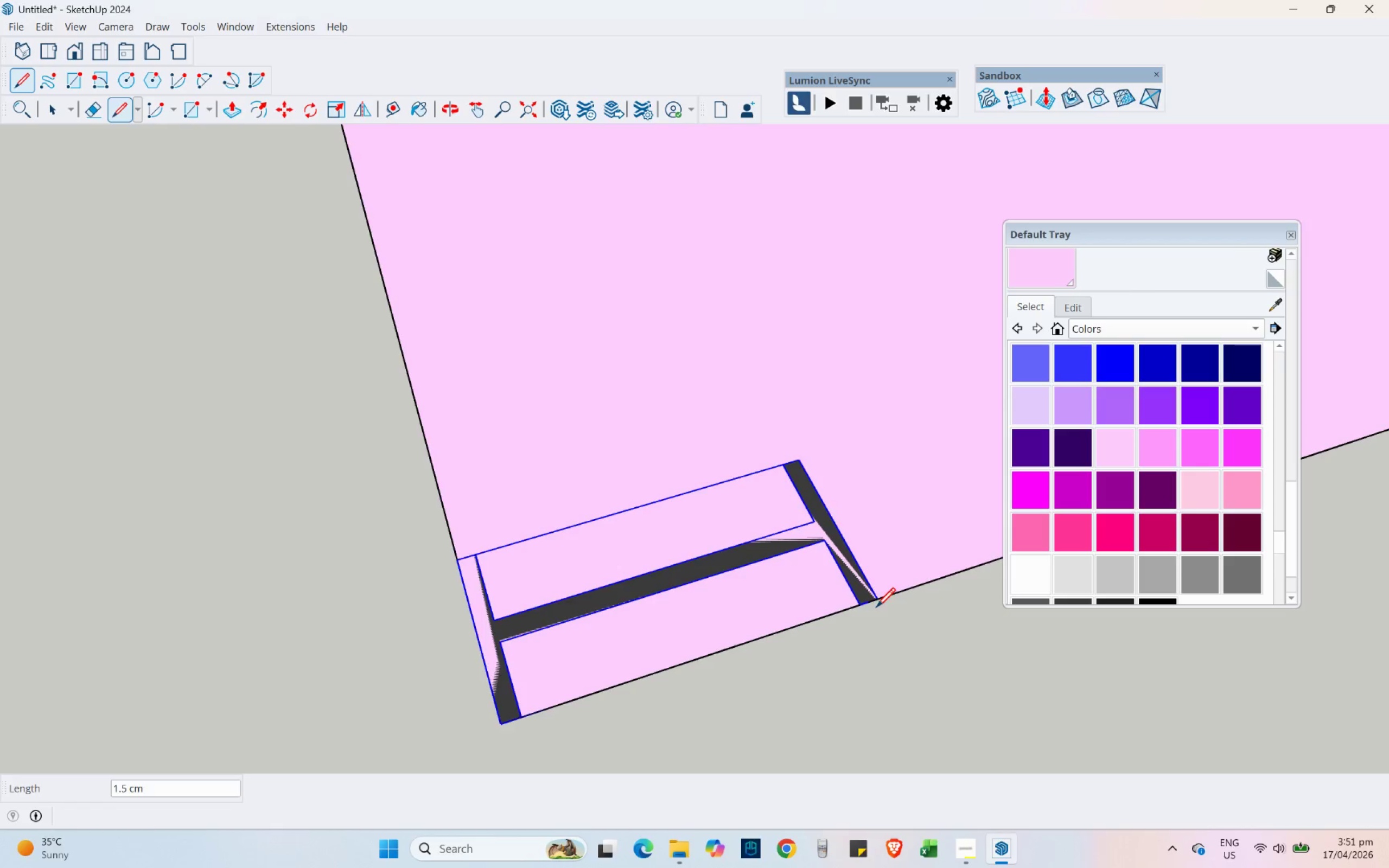 
scroll: coordinate [746, 539], scroll_direction: down, amount: 1.0
 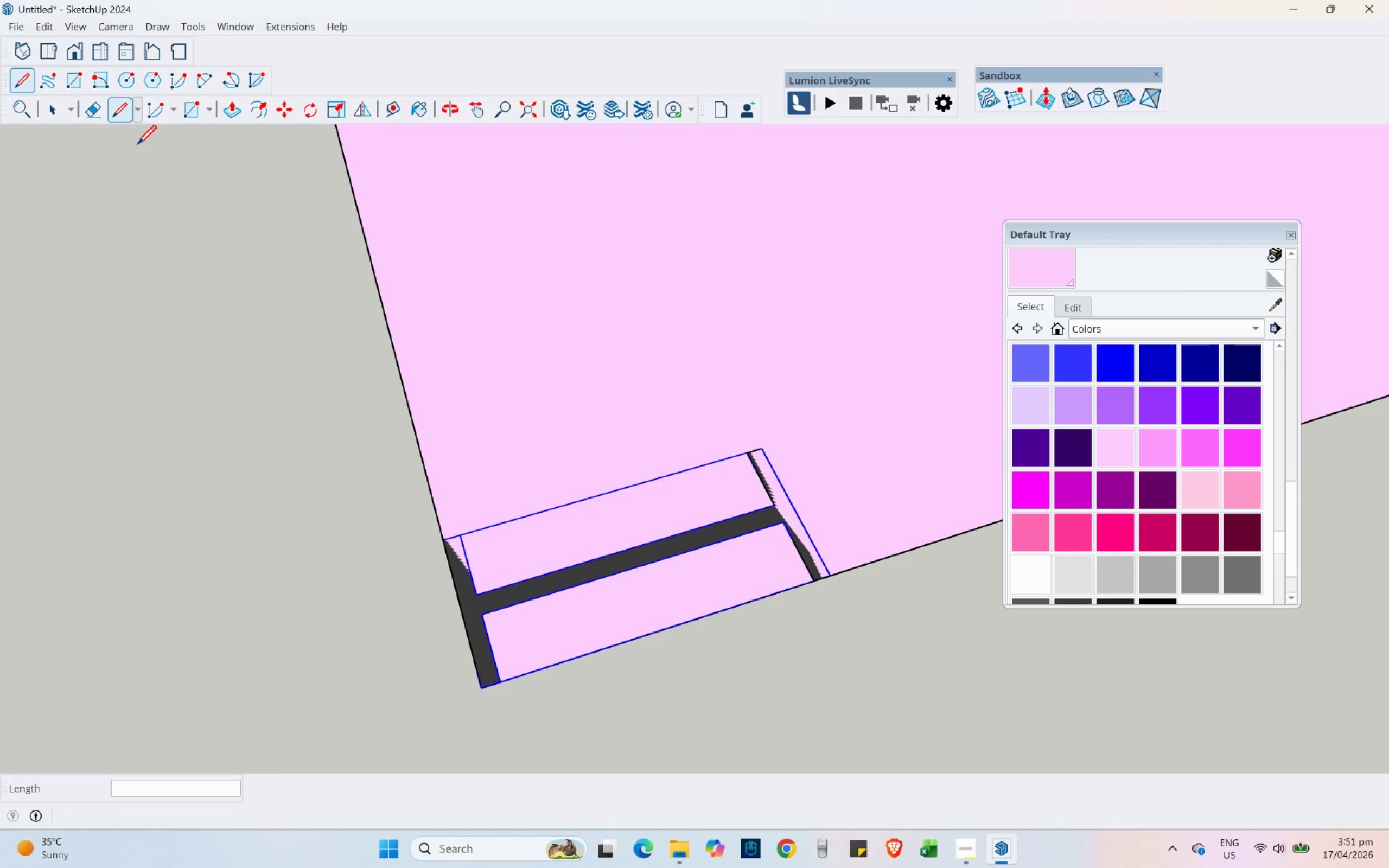 
key(Space)
 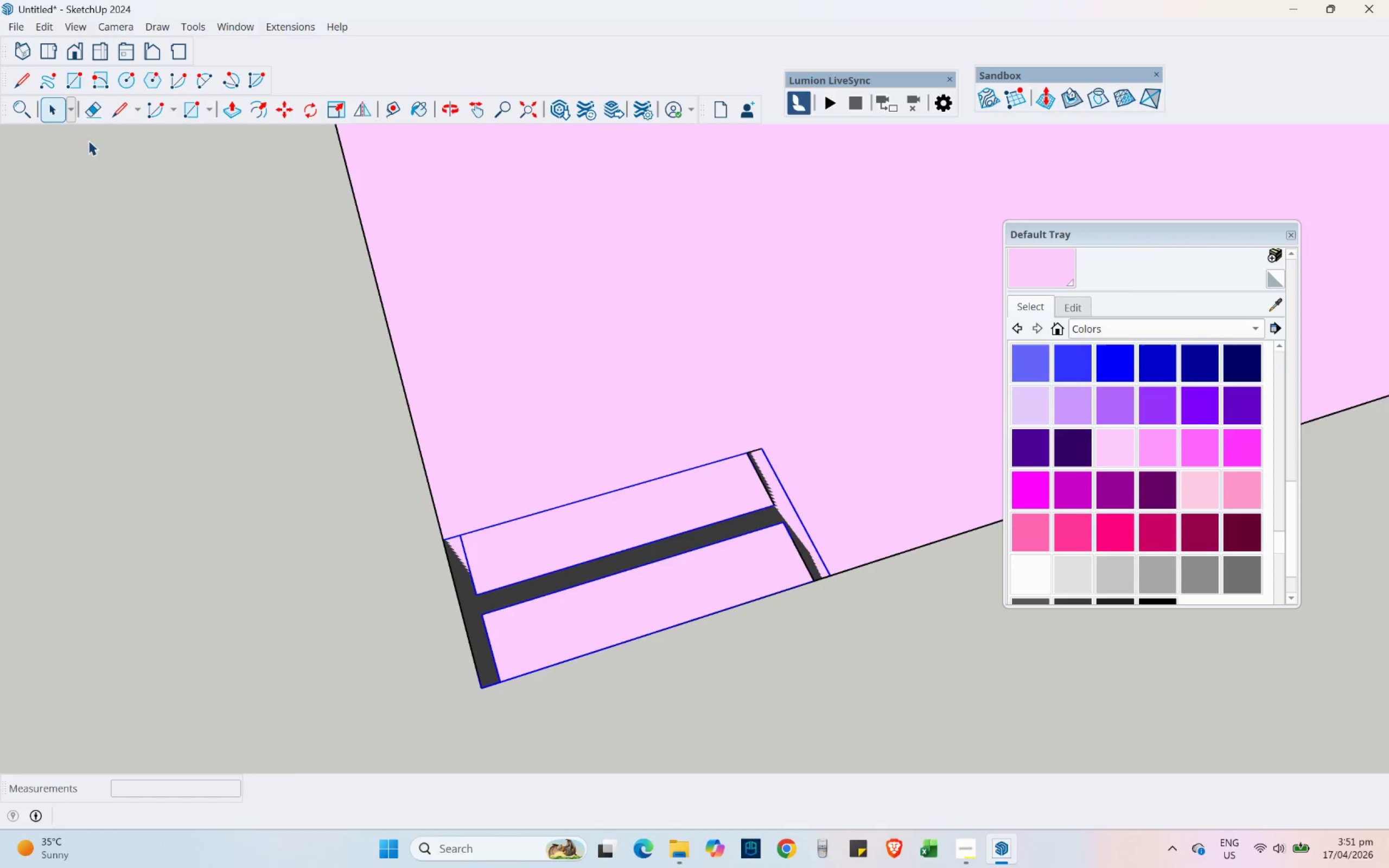 
left_click_drag(start_coordinate=[147, 208], to_coordinate=[942, 763])
 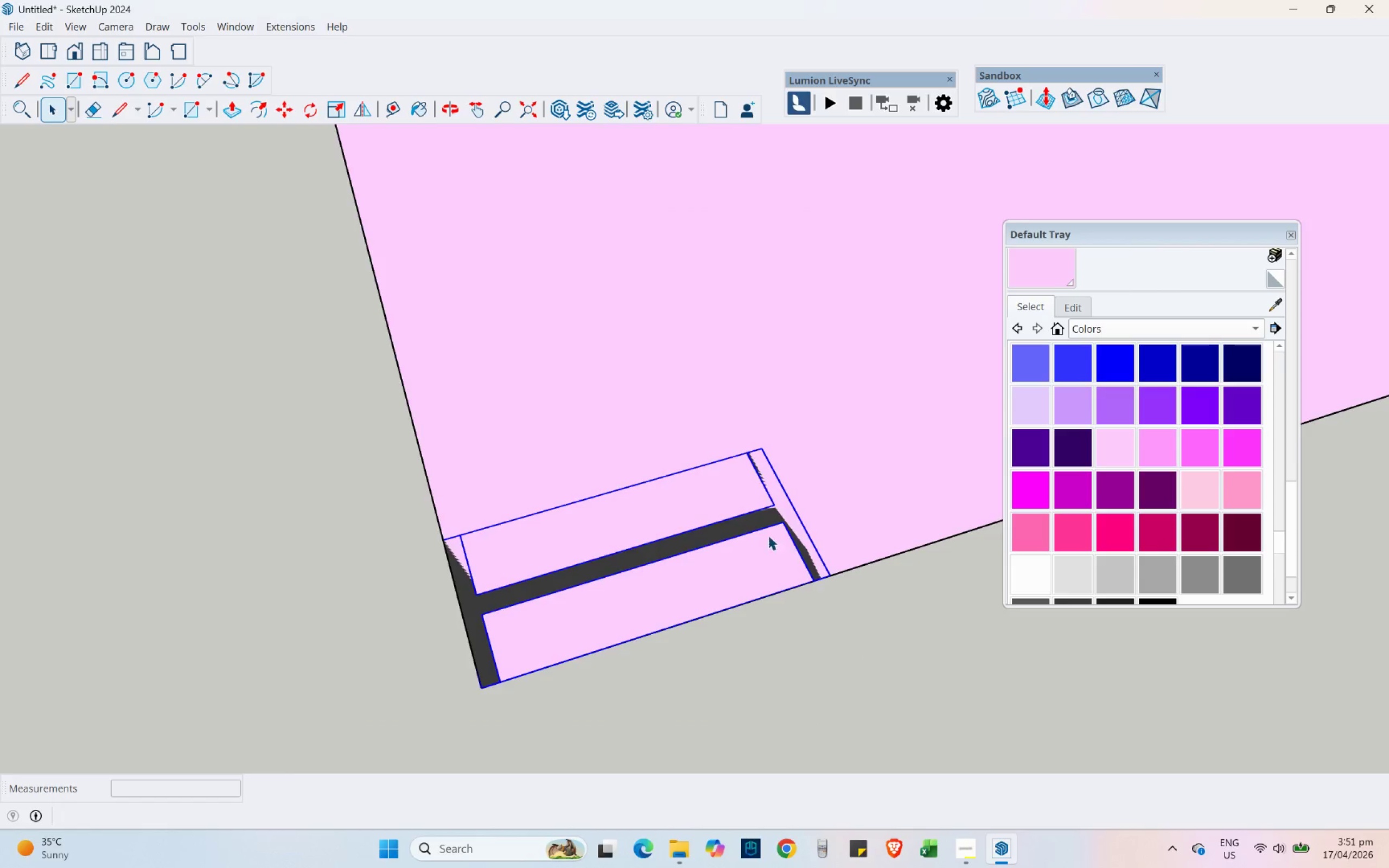 
scroll: coordinate [709, 475], scroll_direction: down, amount: 5.0
 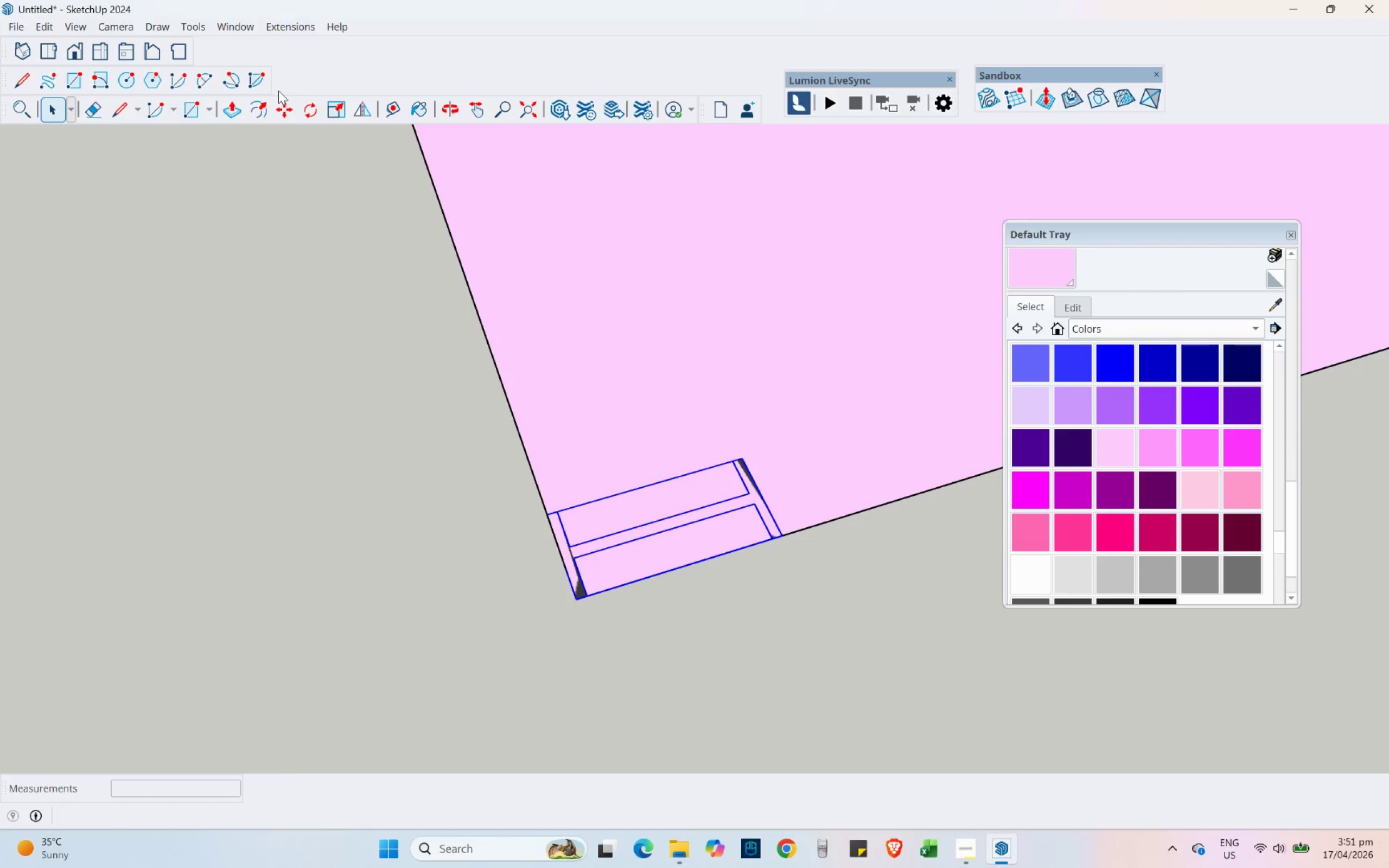 
left_click([282, 107])
 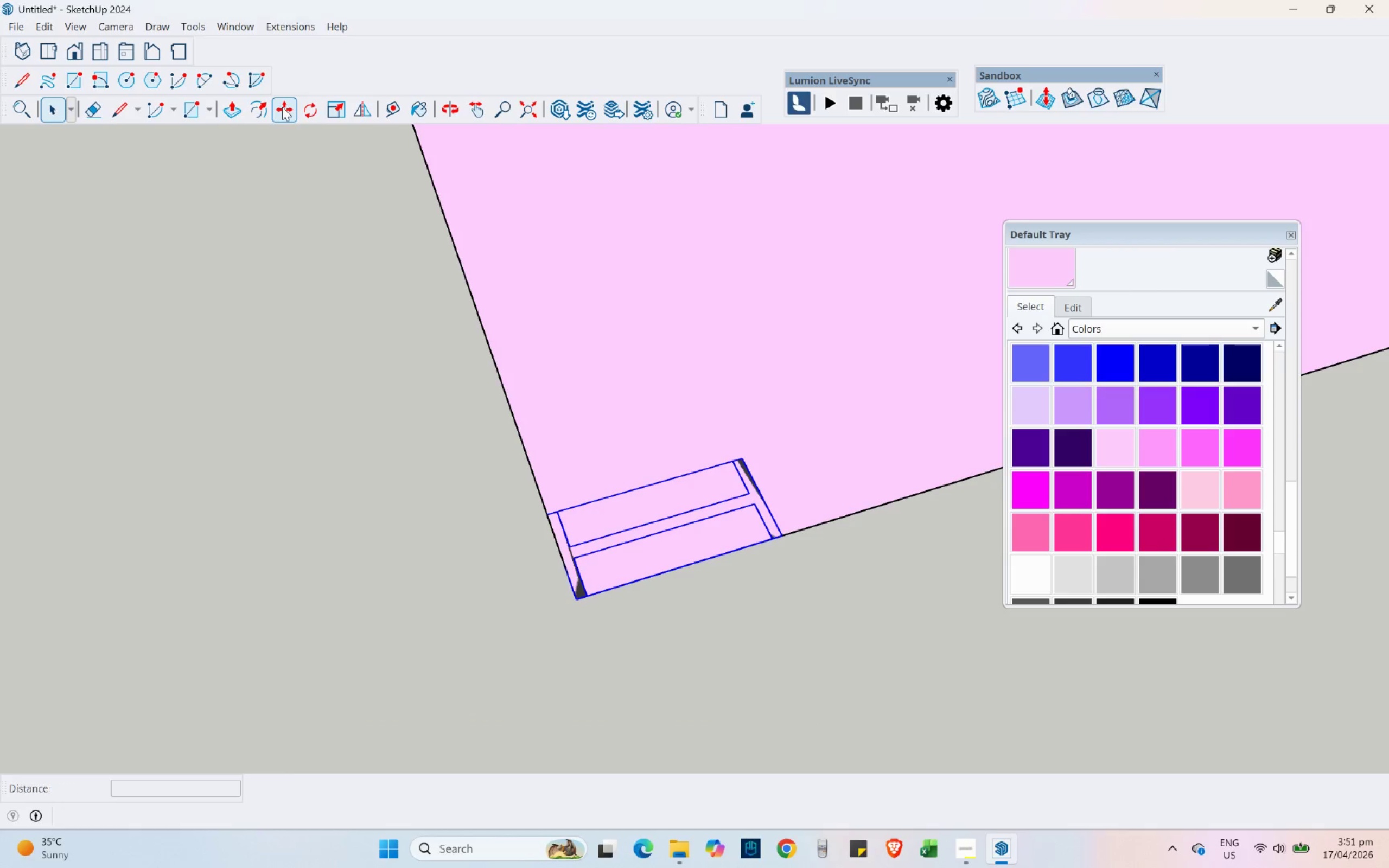 
left_click([672, 384])
 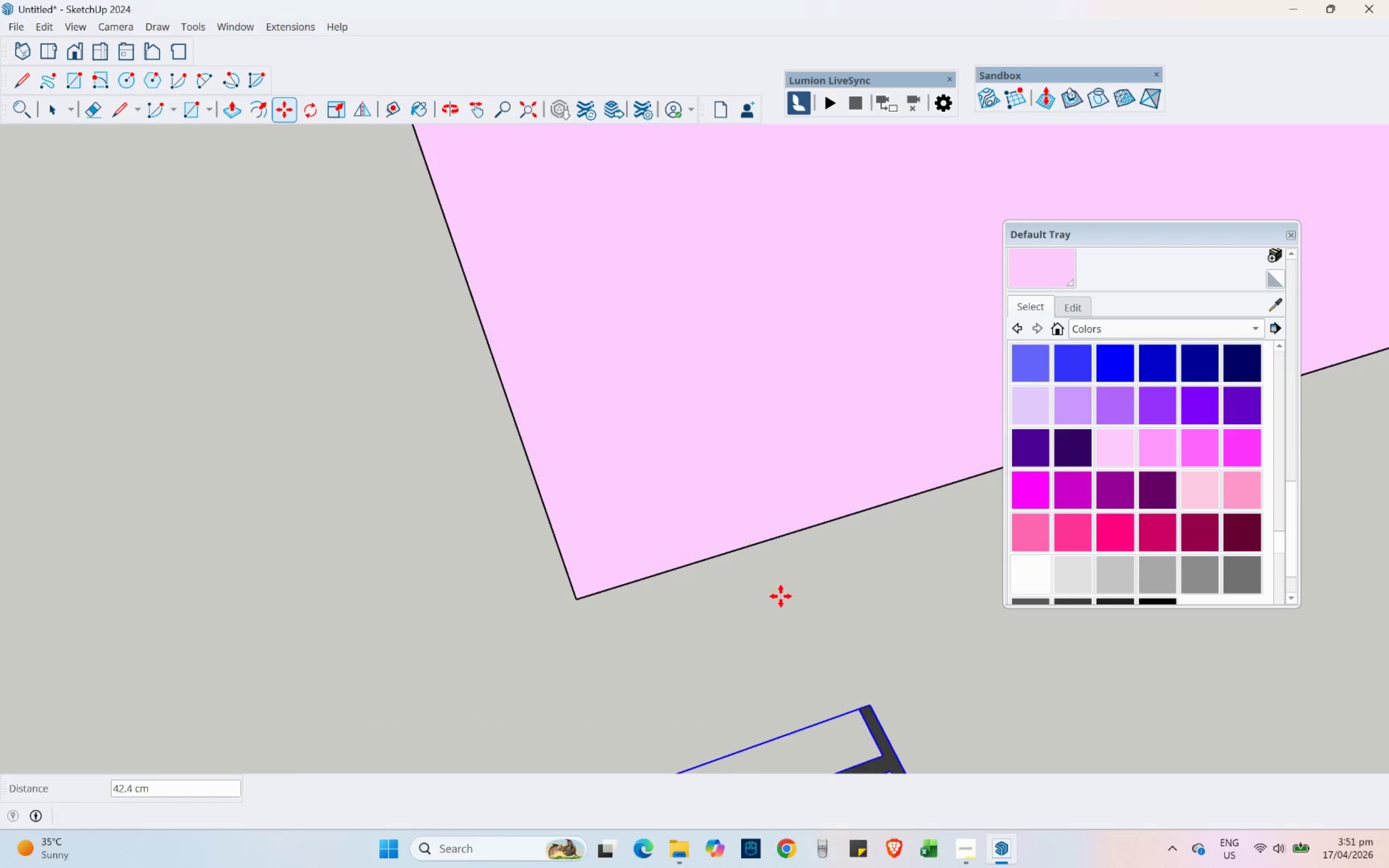 
scroll: coordinate [668, 387], scroll_direction: down, amount: 8.0
 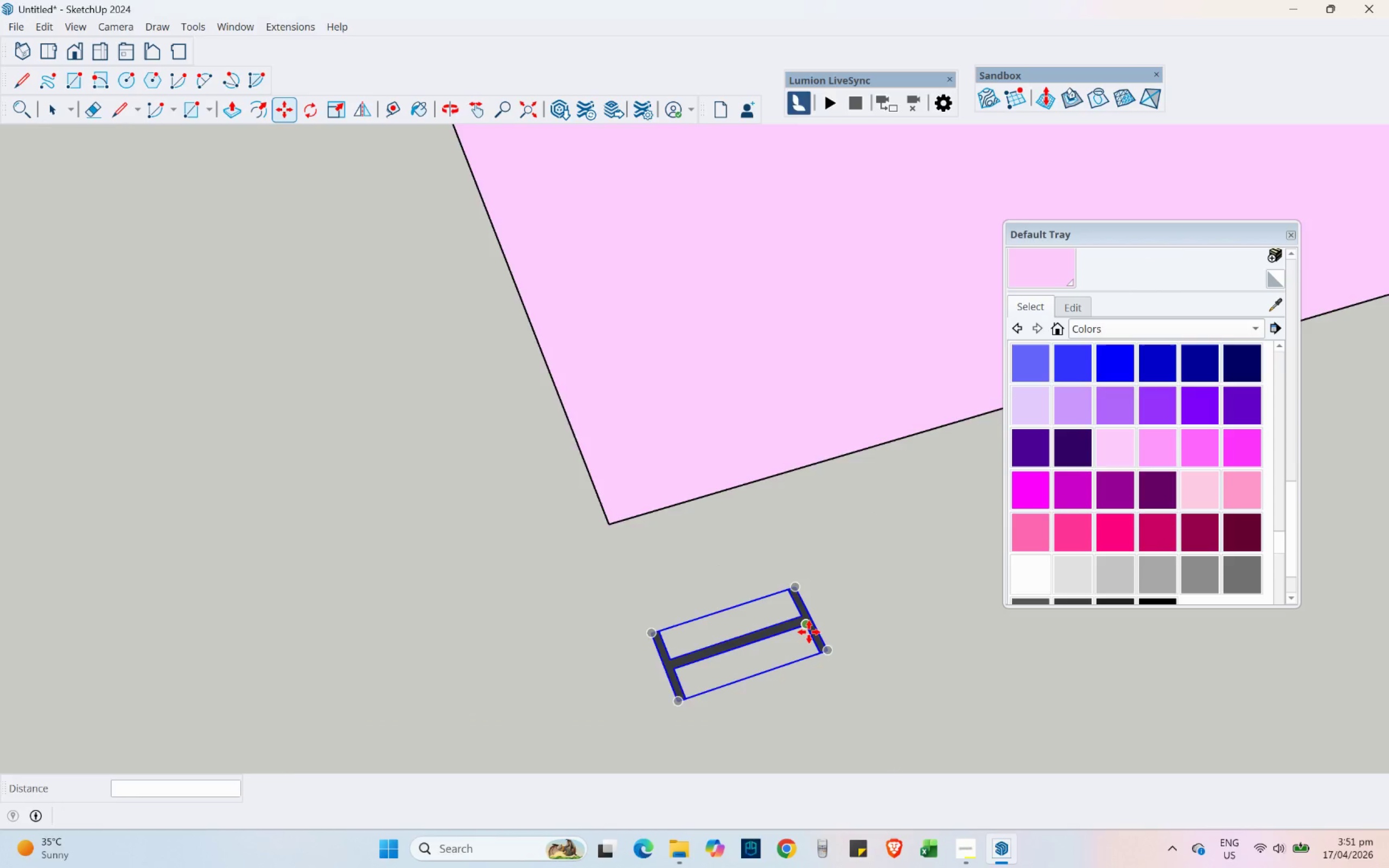 
scroll: coordinate [808, 637], scroll_direction: up, amount: 3.0
 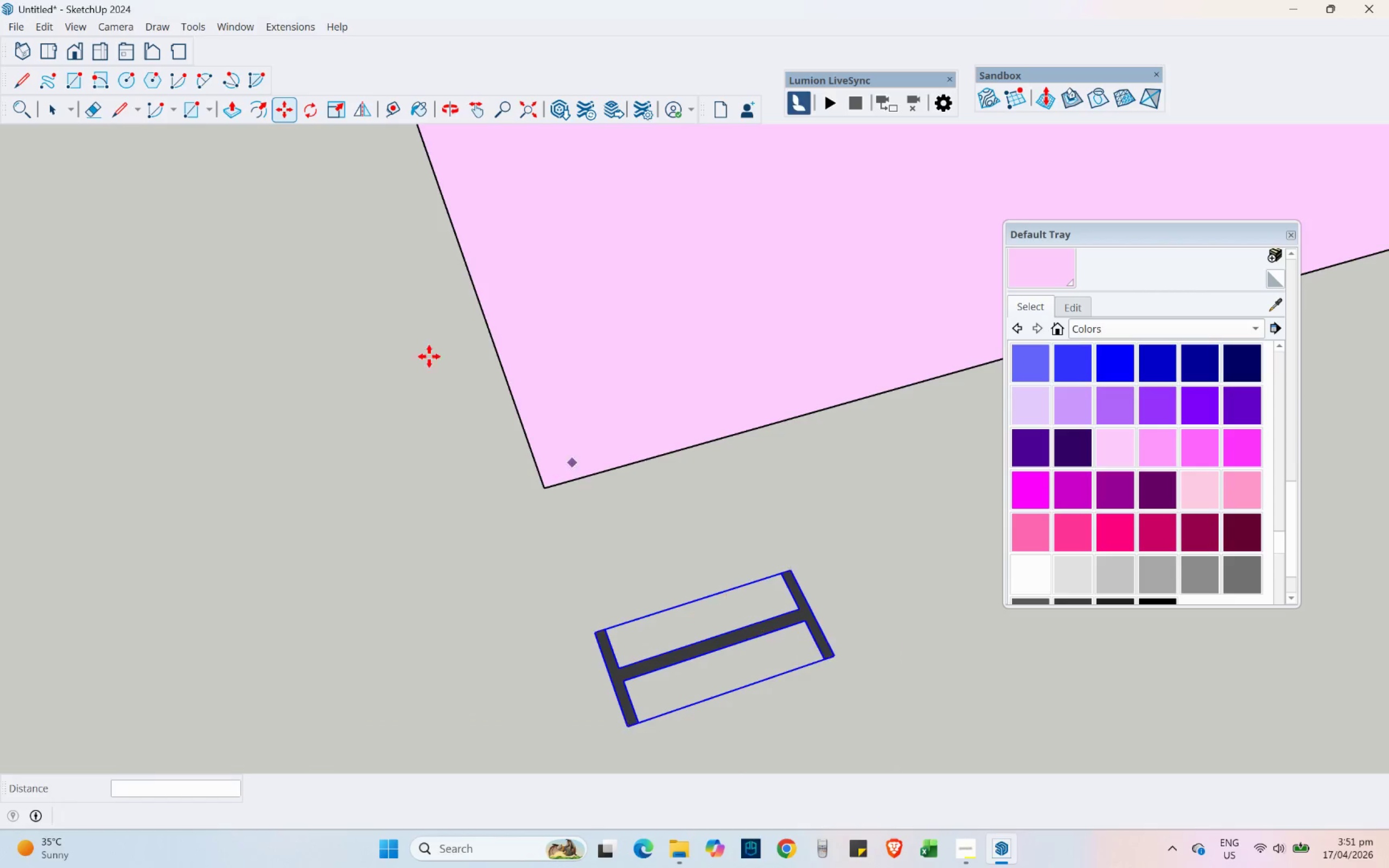 
left_click([54, 101])
 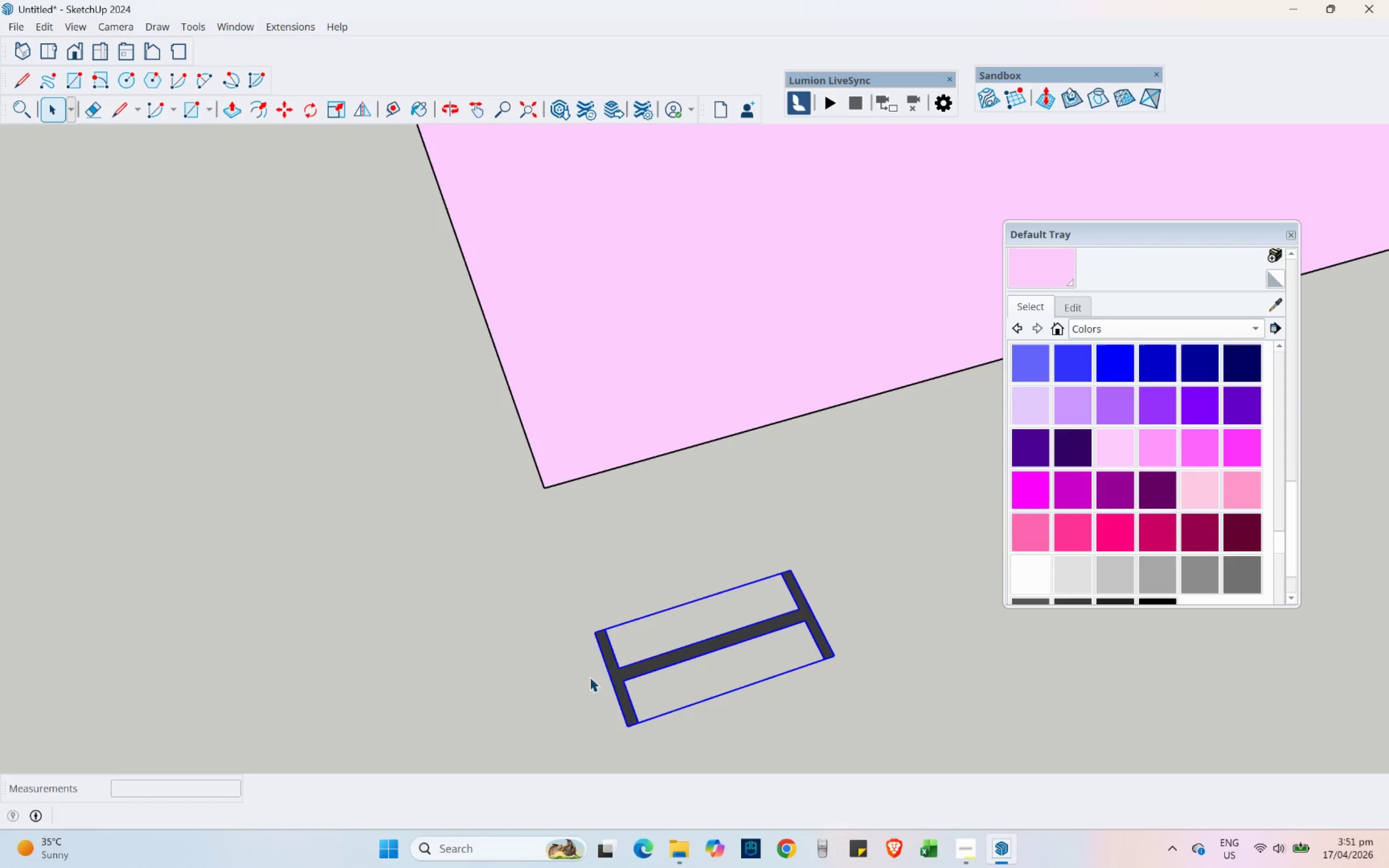 
left_click([633, 679])
 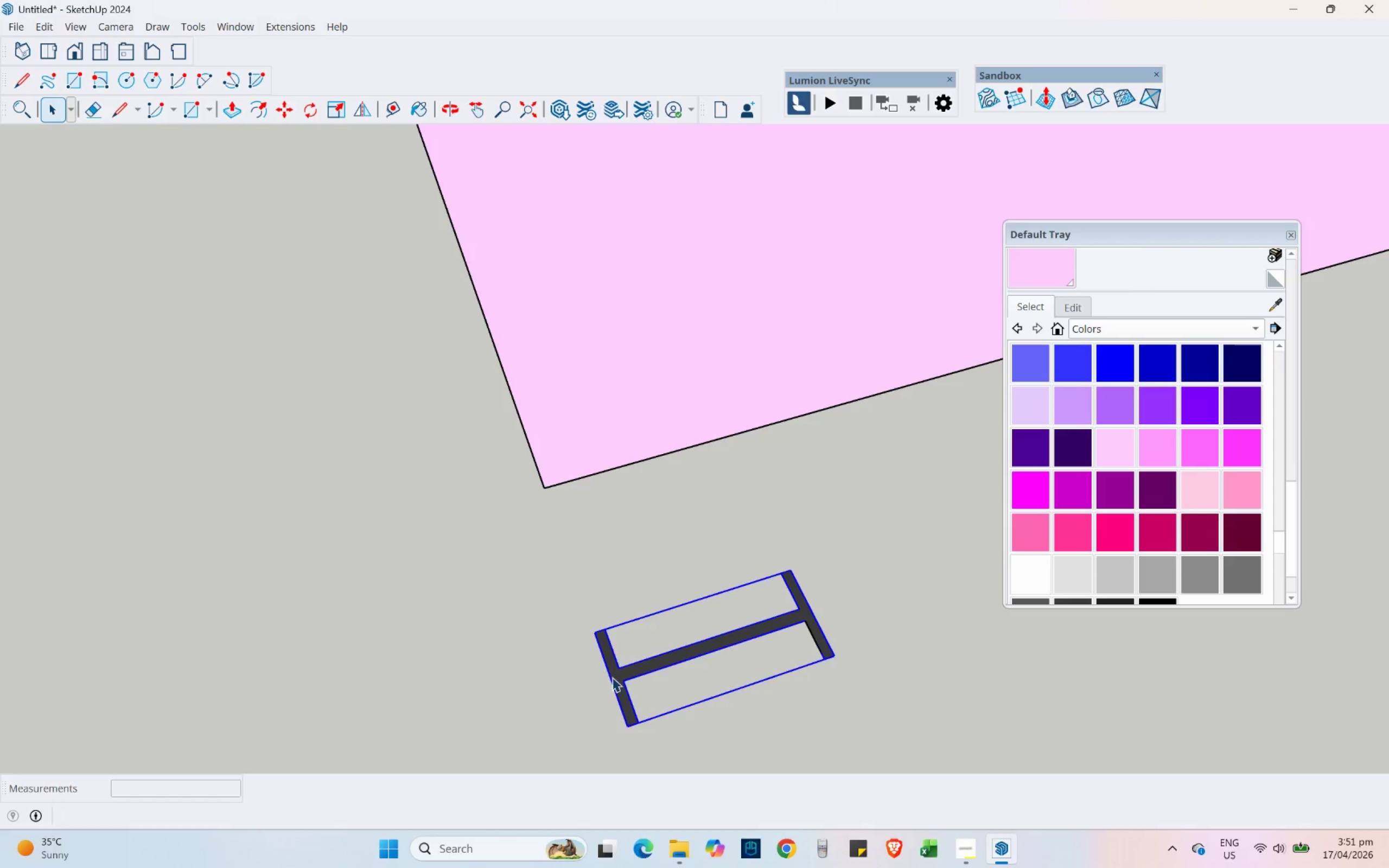 
left_click([616, 679])
 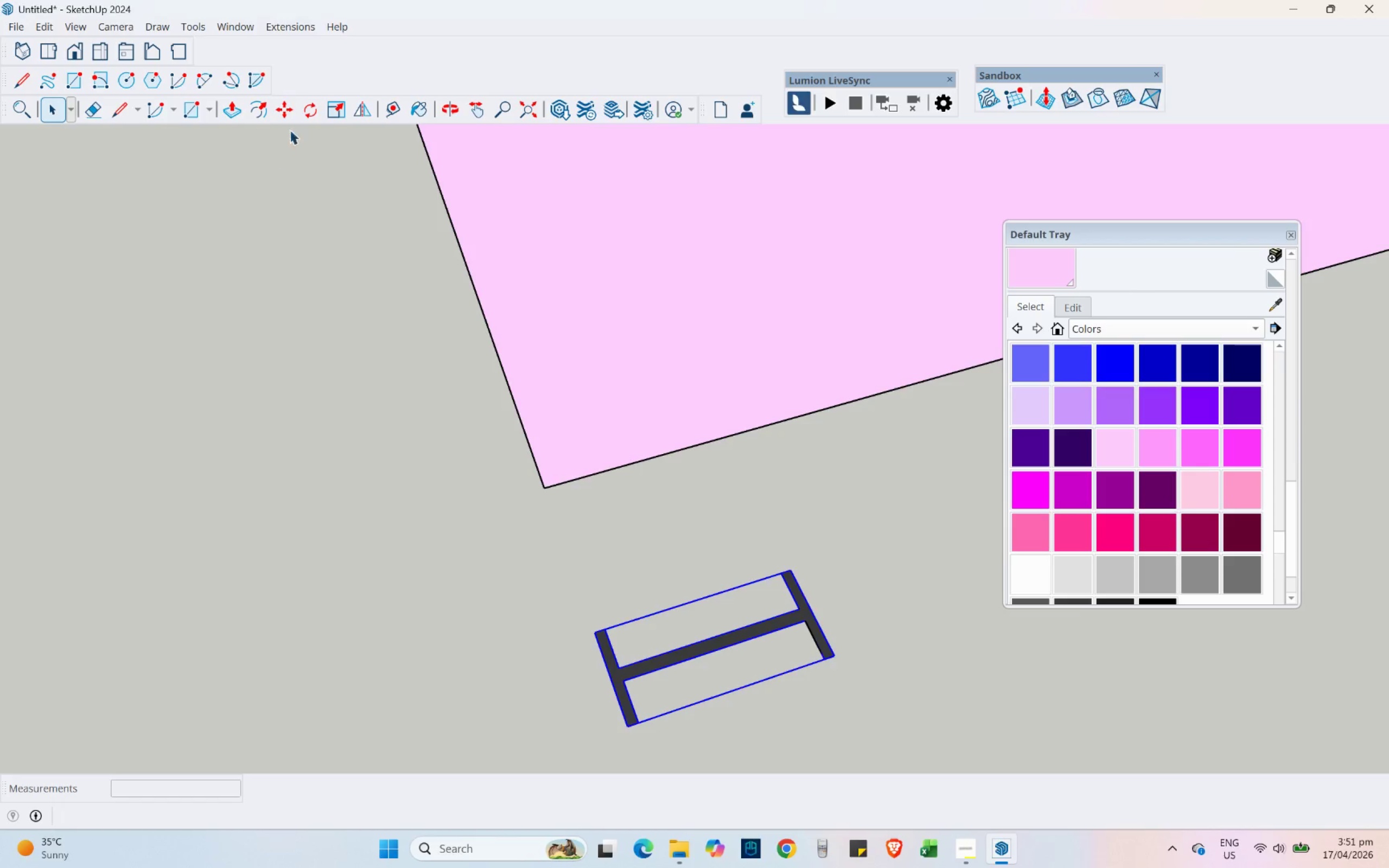 
left_click([286, 110])
 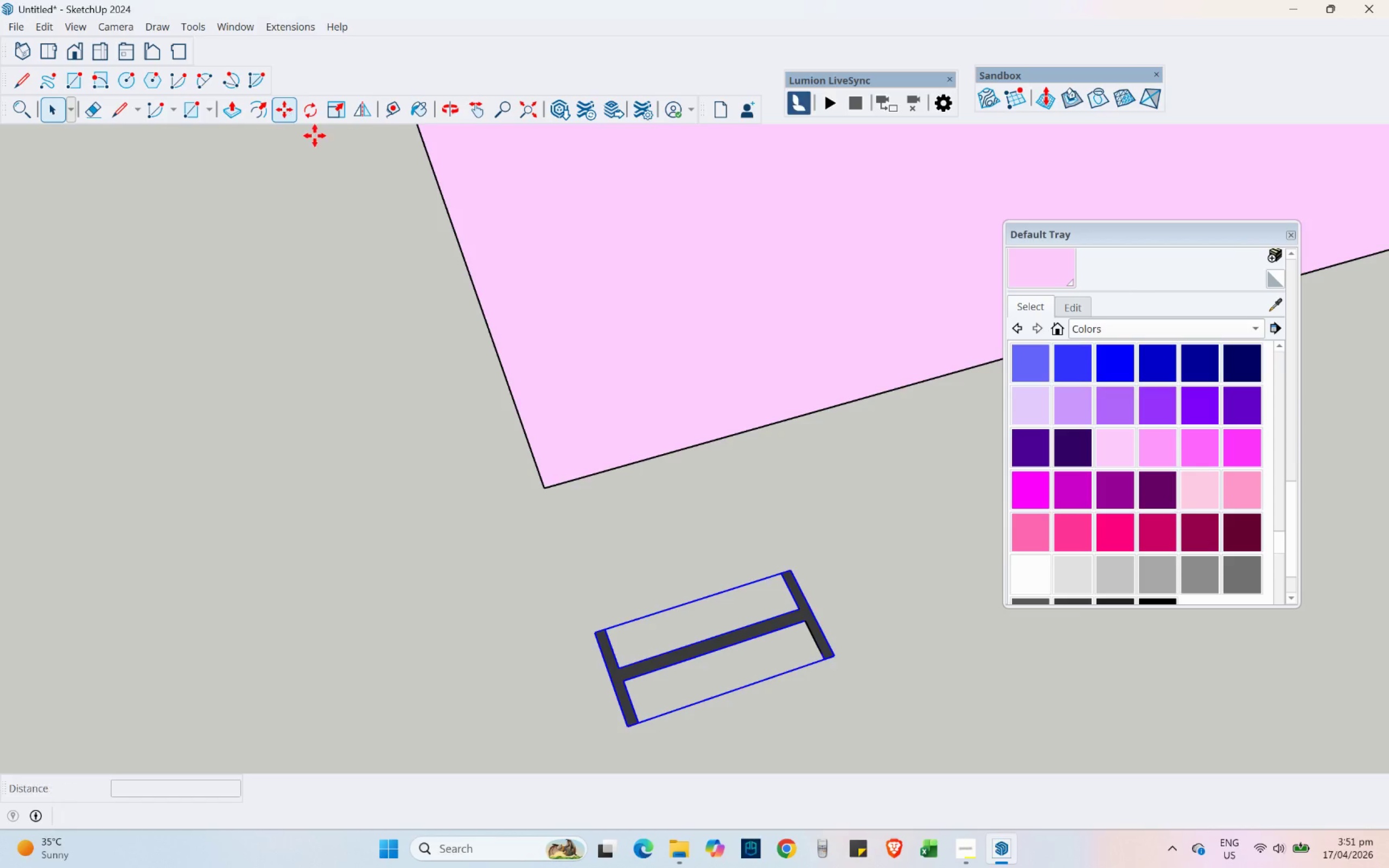 
left_click_drag(start_coordinate=[675, 487], to_coordinate=[671, 488])
 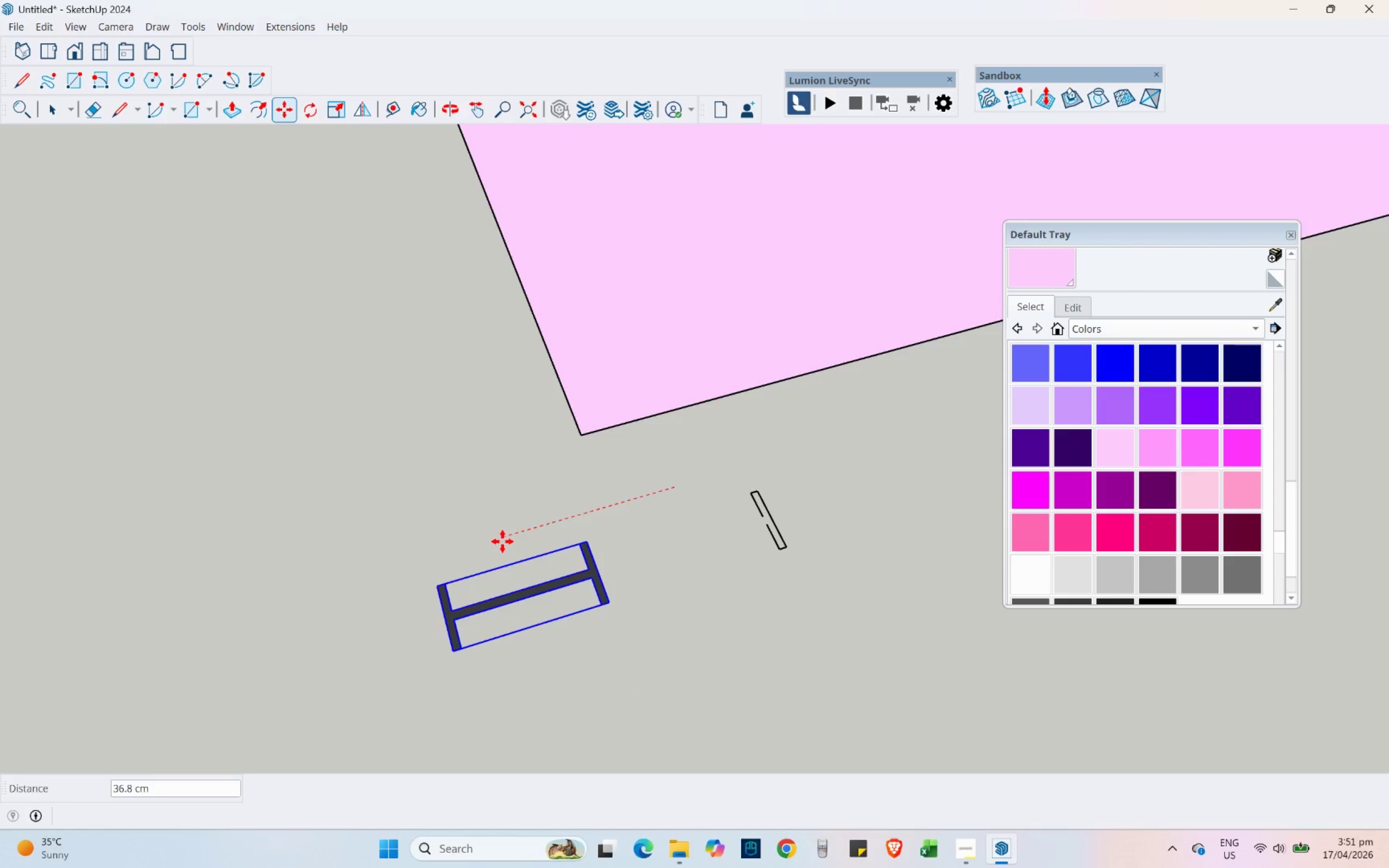 
scroll: coordinate [676, 297], scroll_direction: down, amount: 3.0
 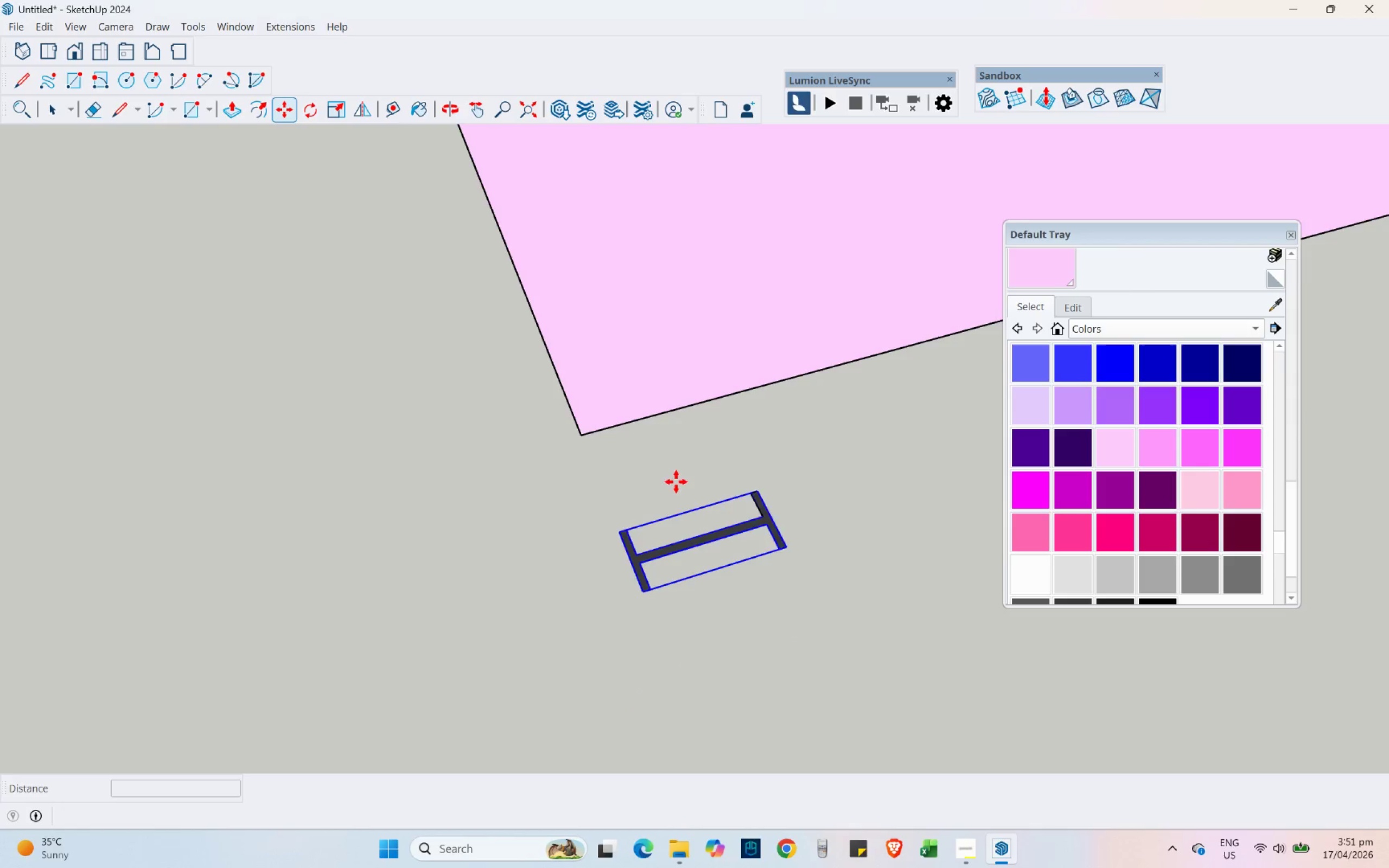 
double_click([502, 541])
 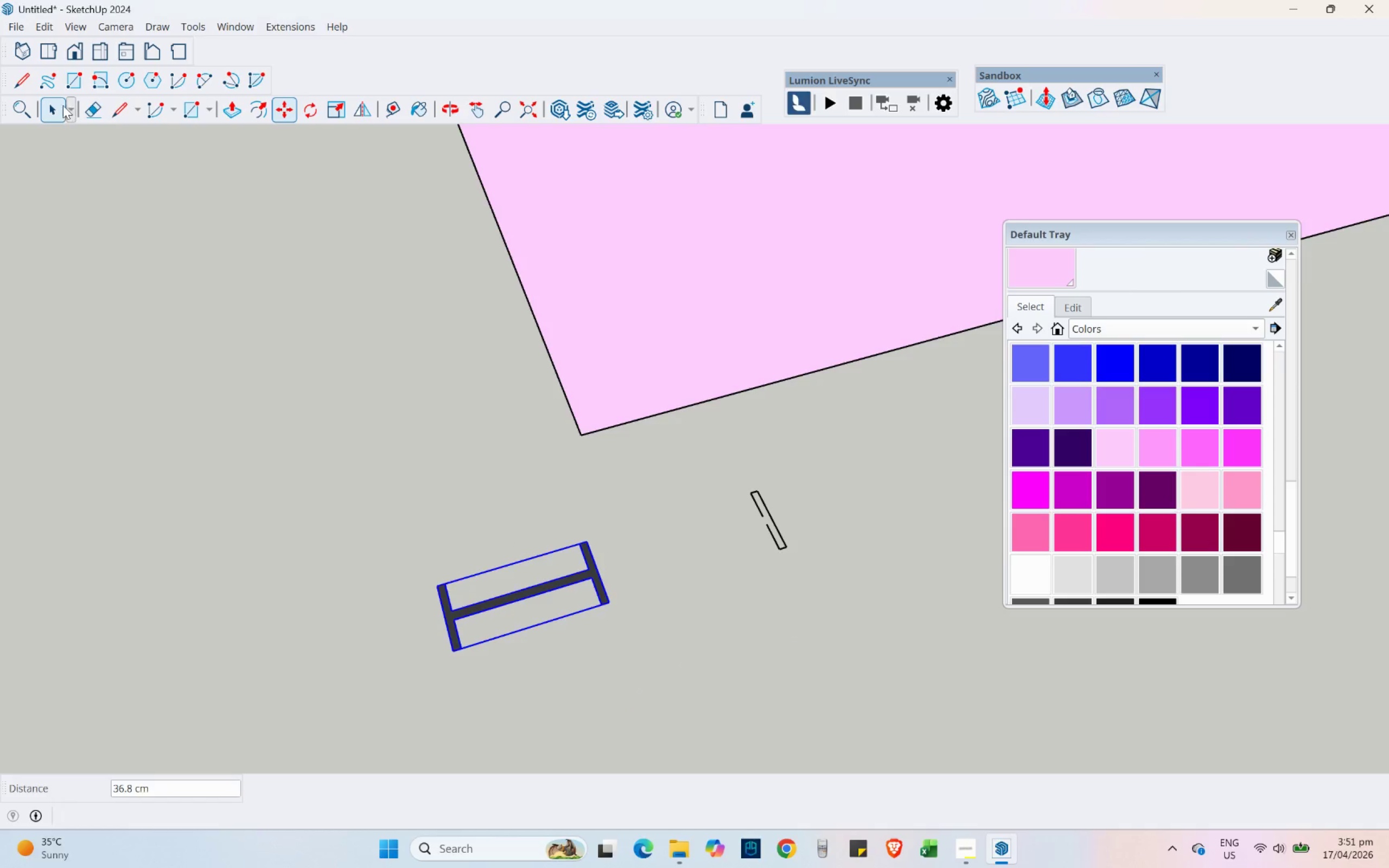 
left_click_drag(start_coordinate=[728, 449], to_coordinate=[844, 605])
 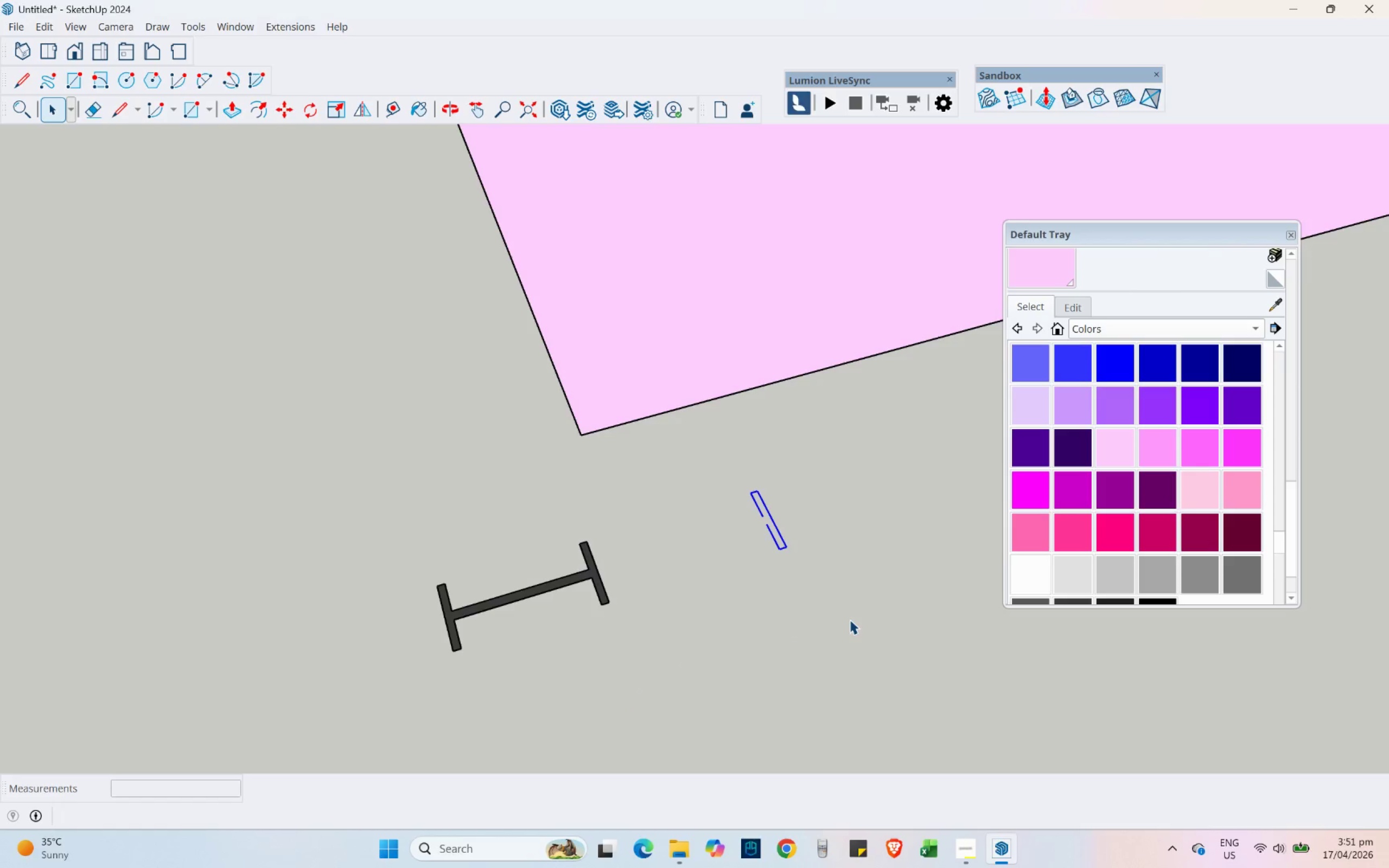 
key(Delete)
 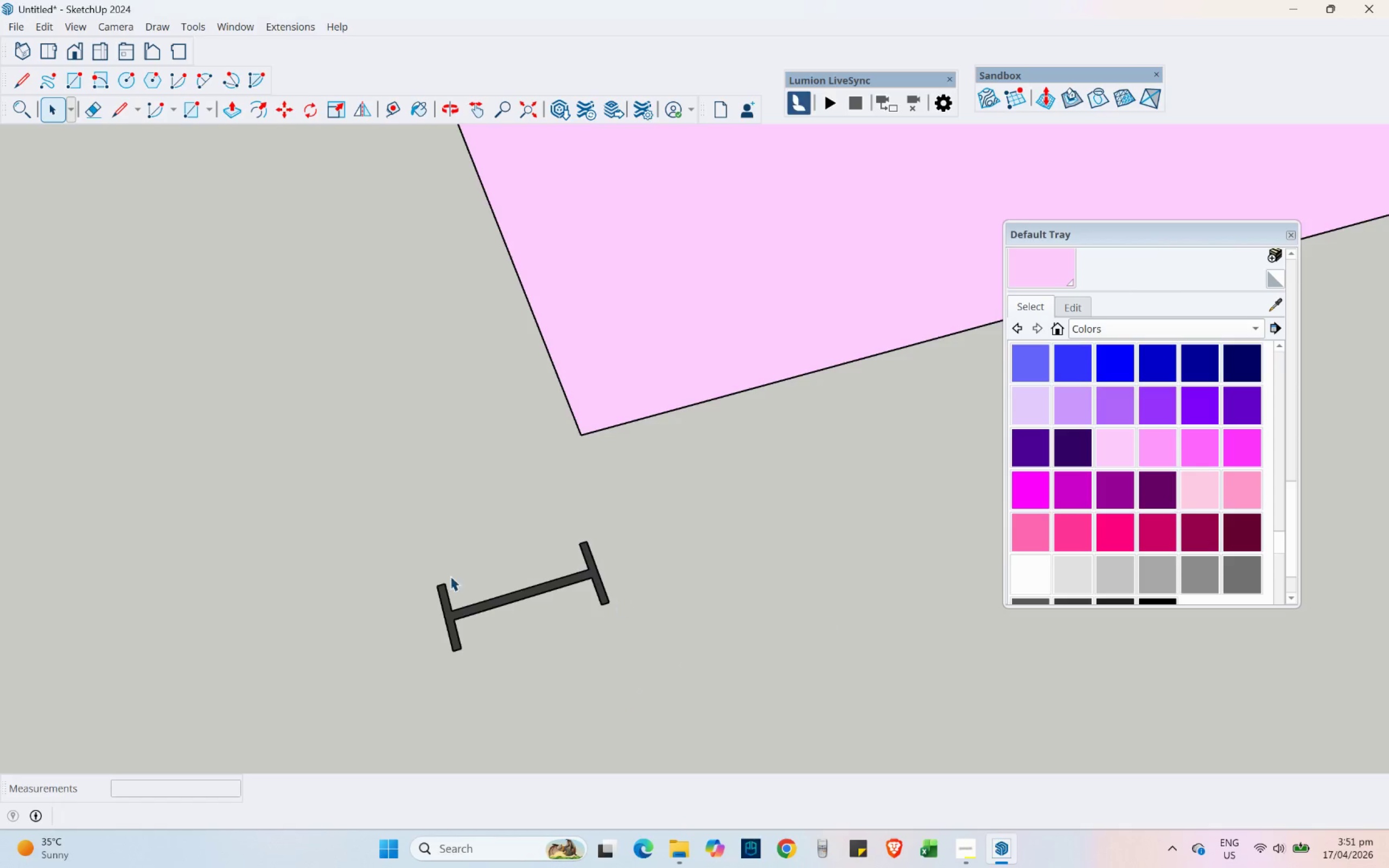 
scroll: coordinate [550, 675], scroll_direction: up, amount: 9.0
 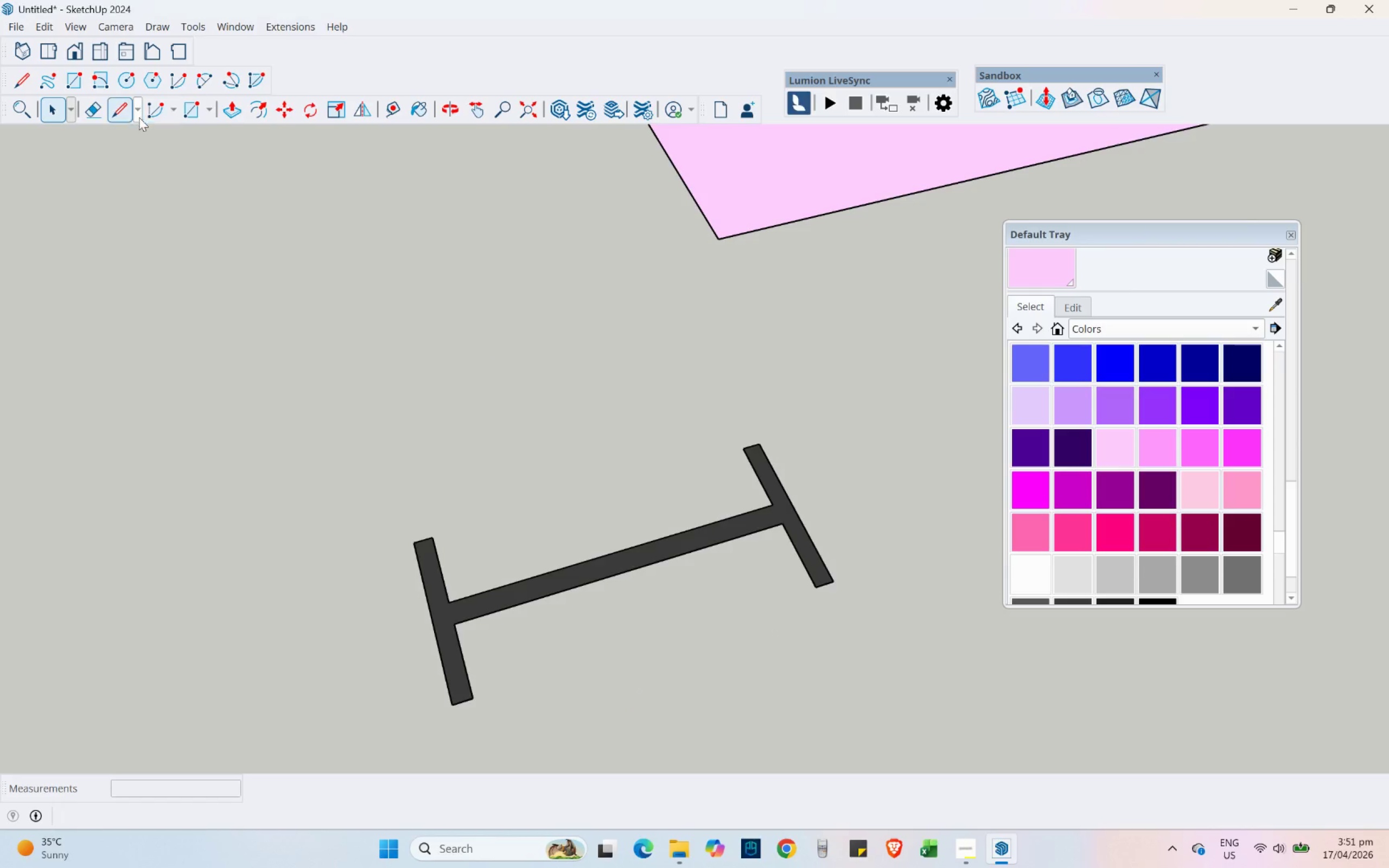 
left_click([129, 116])
 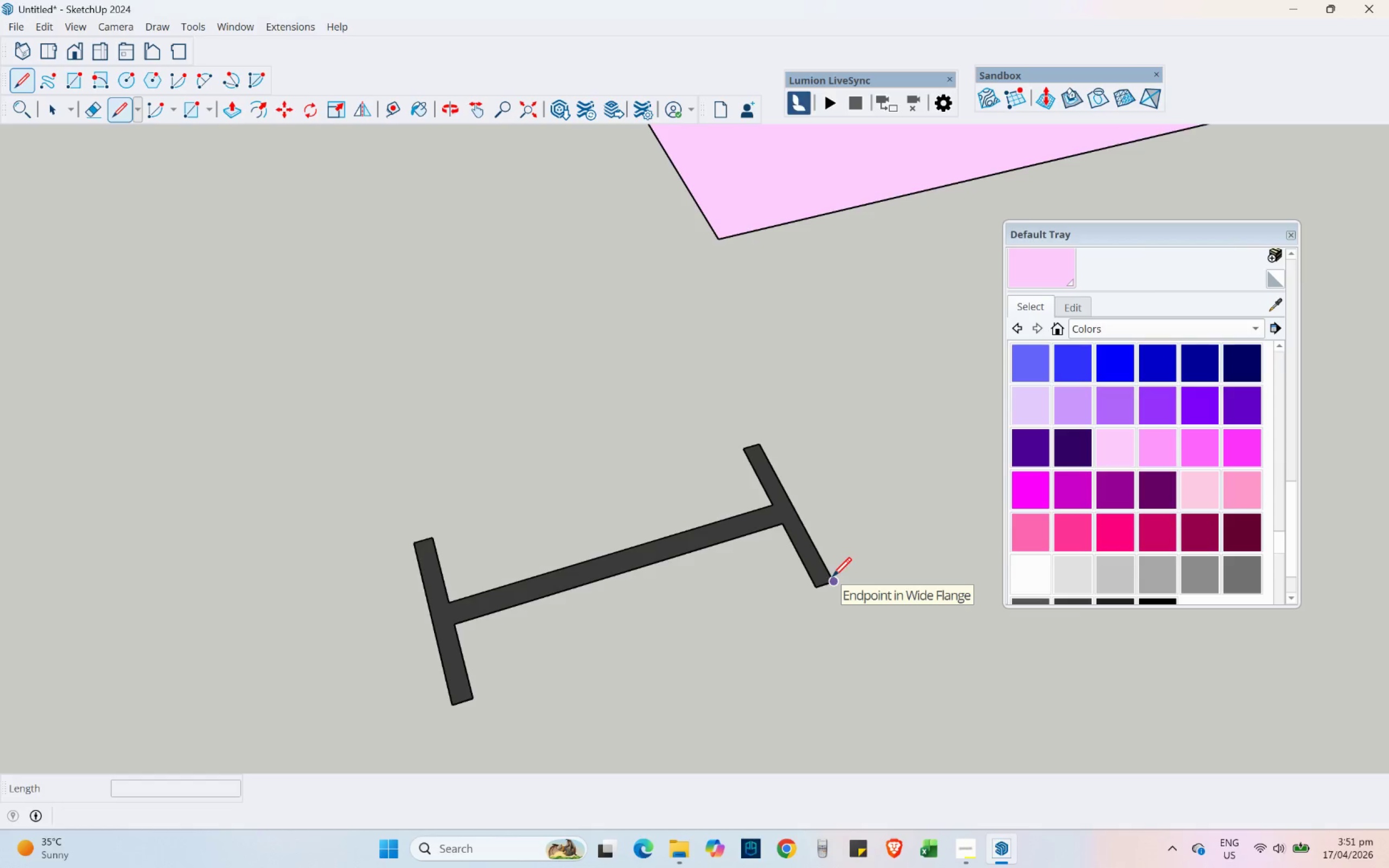 
left_click([832, 576])
 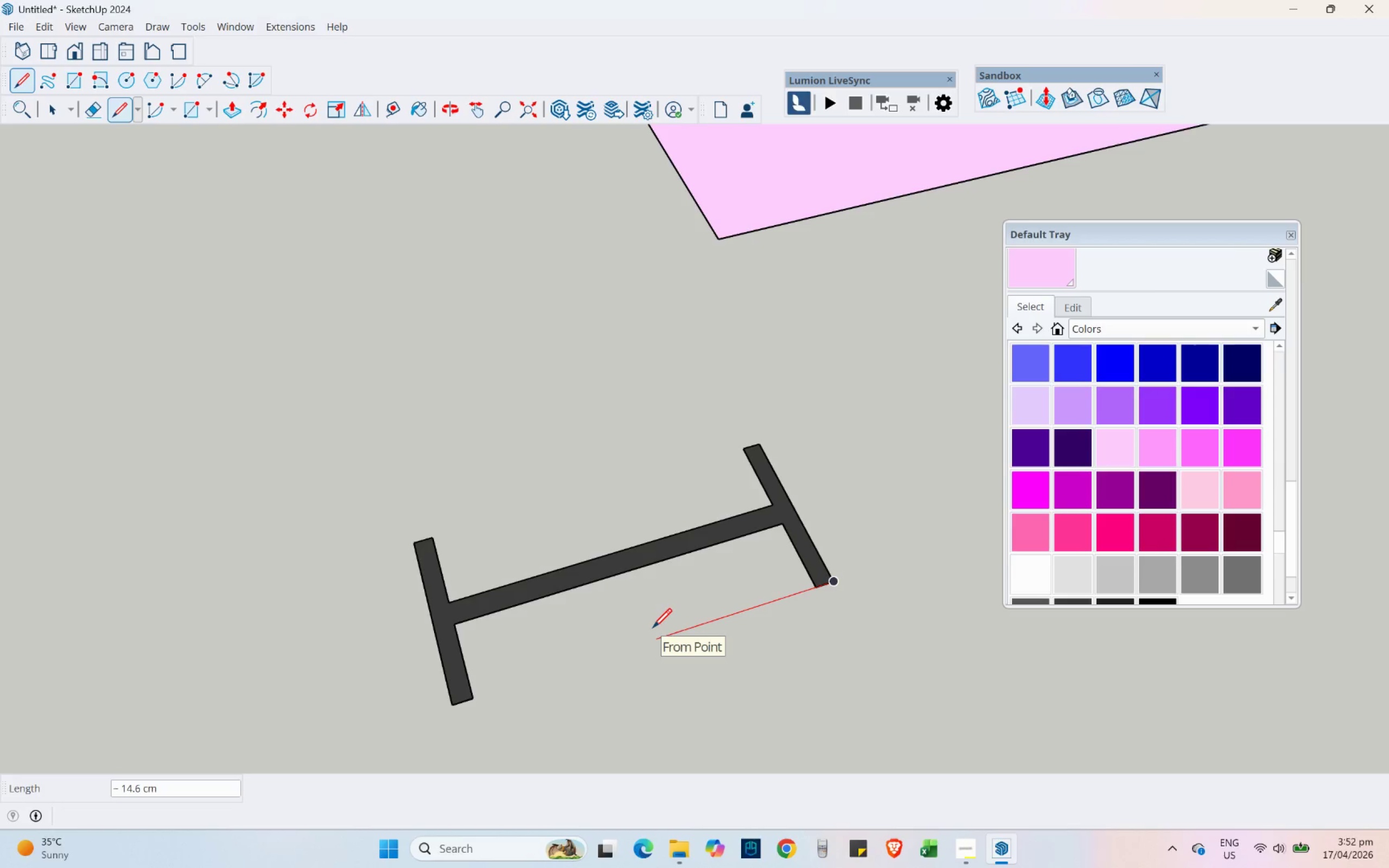 
key(Numpad1)
 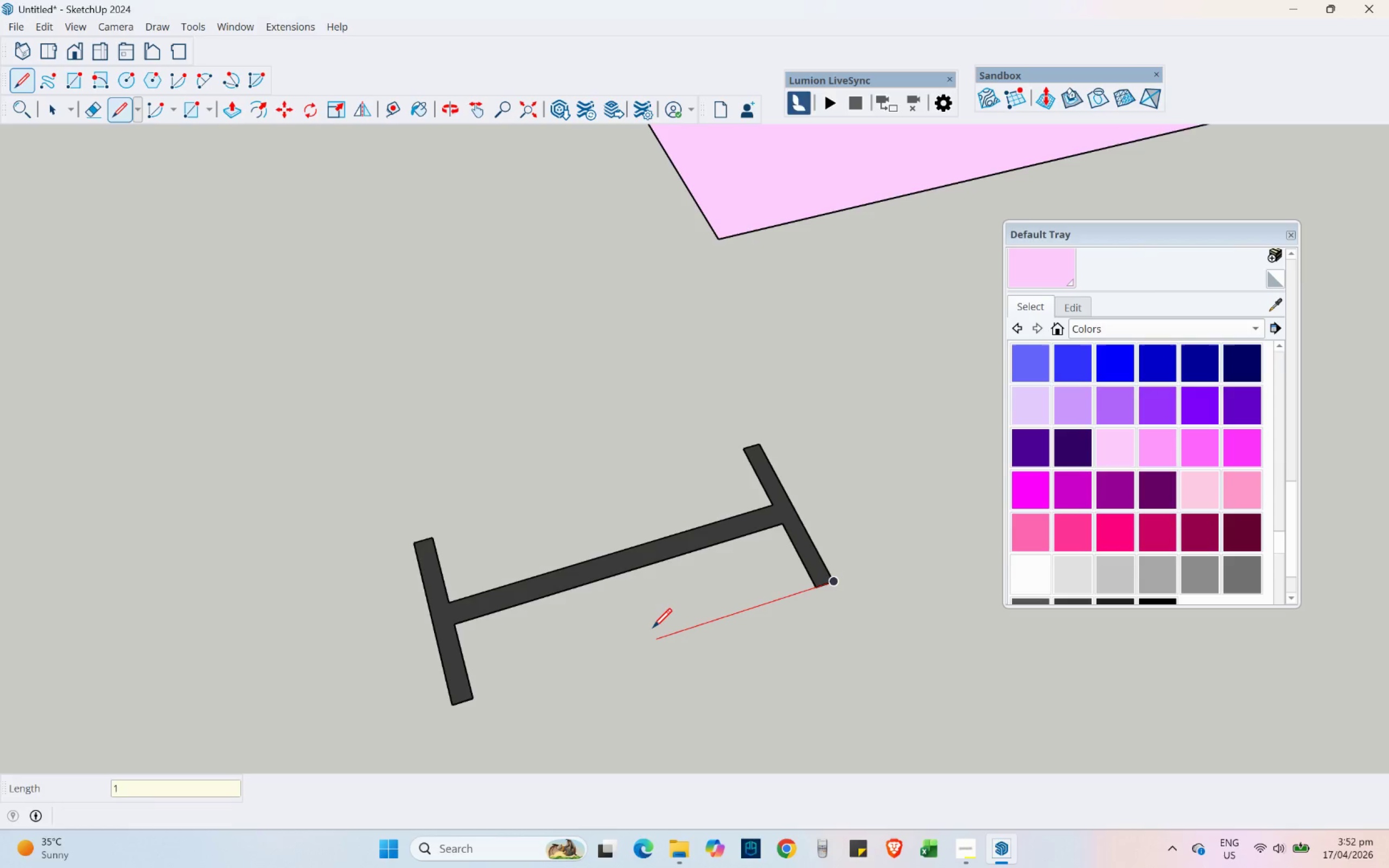 
key(Numpad5)
 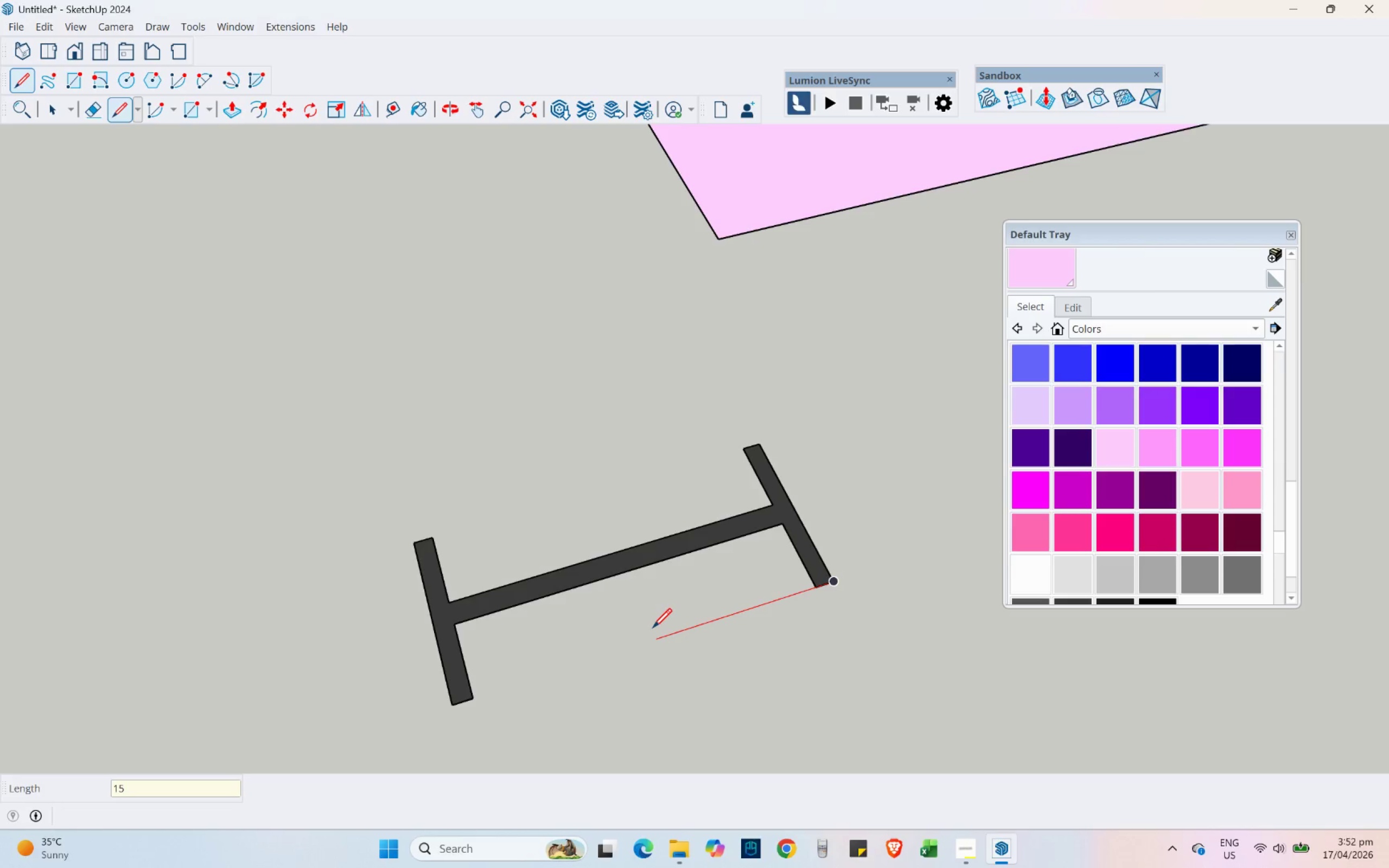 
key(Numpad0)
 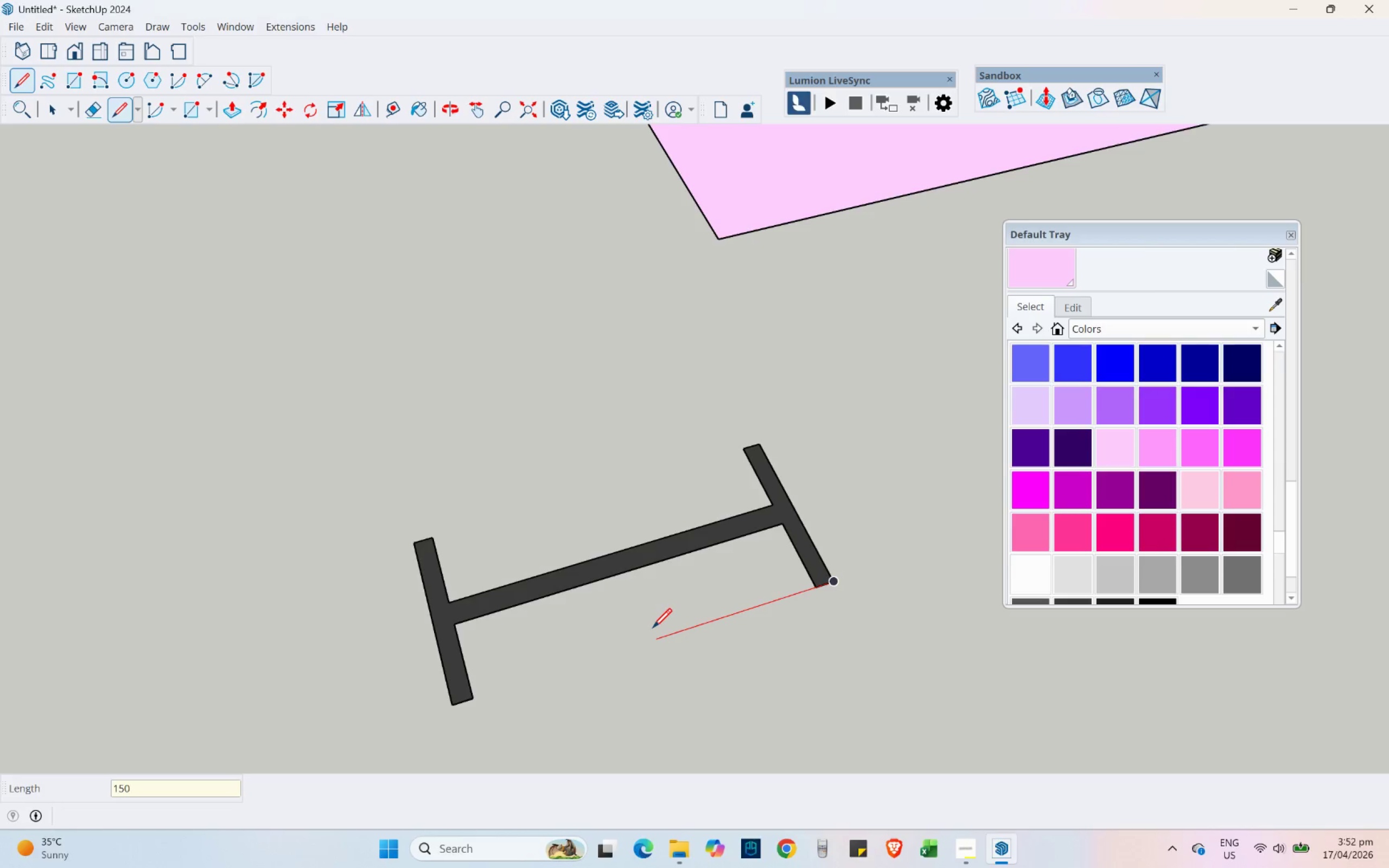 
key(NumpadEnter)
 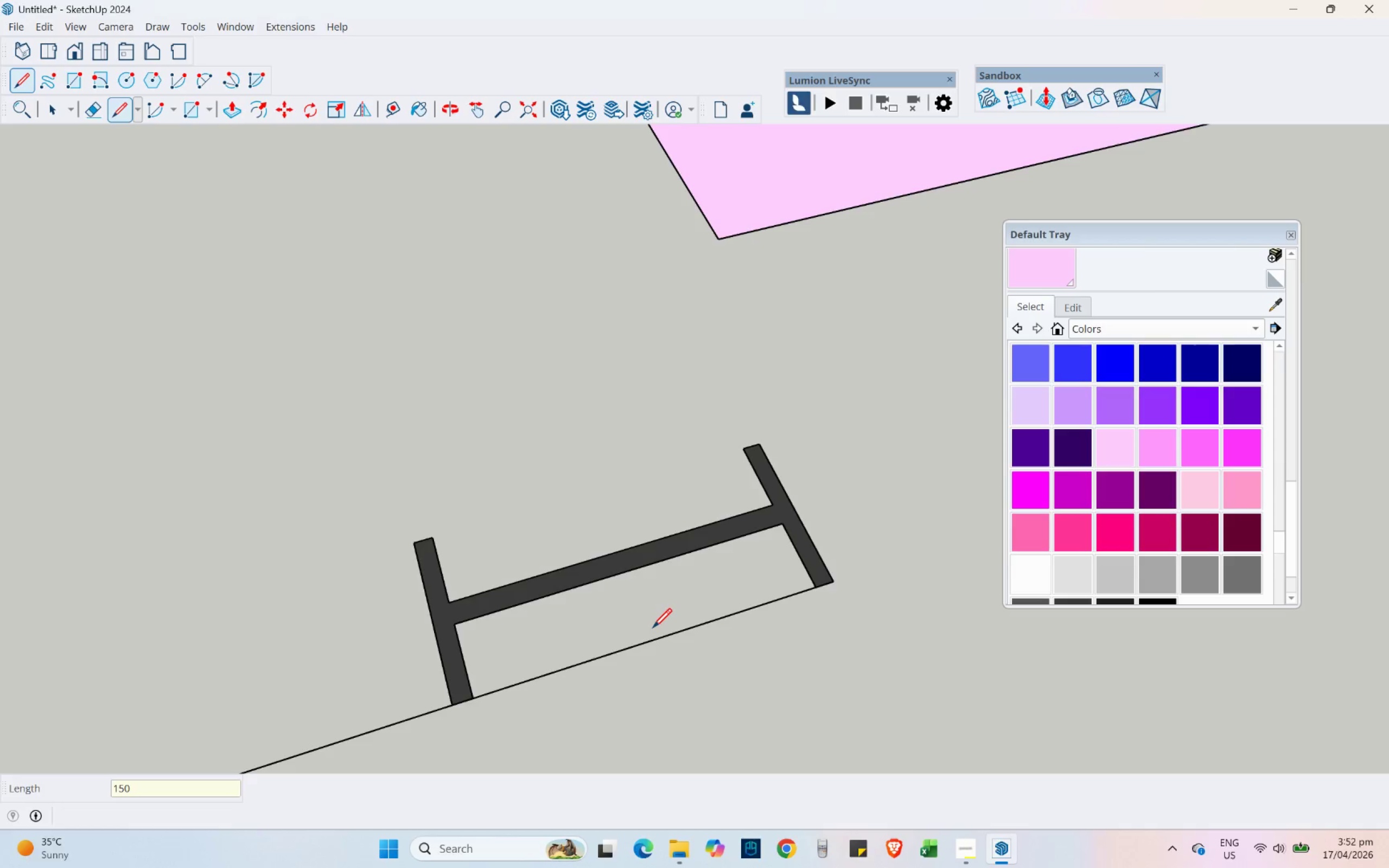 
key(Control+Z)
 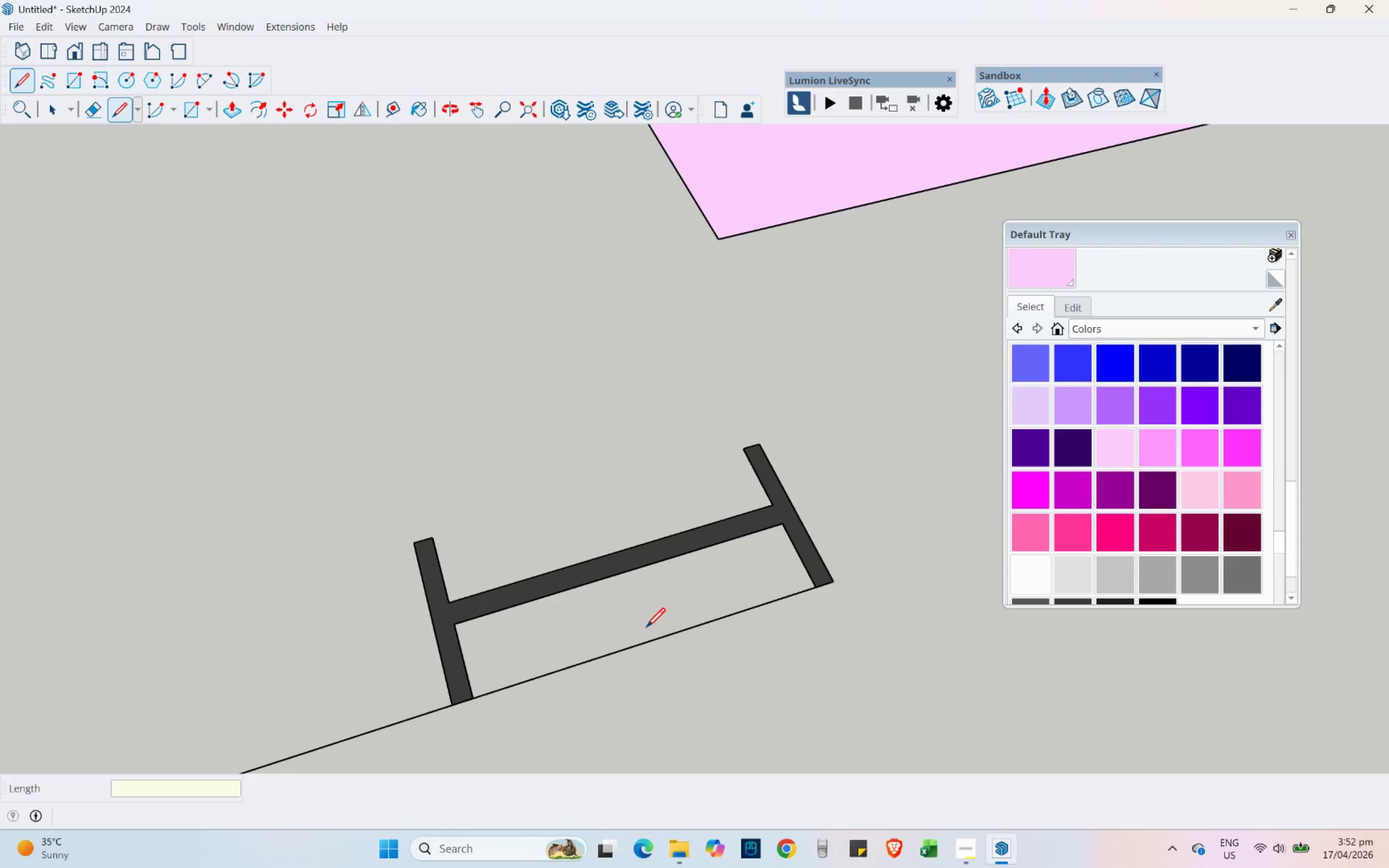 
key(Control+Z)
 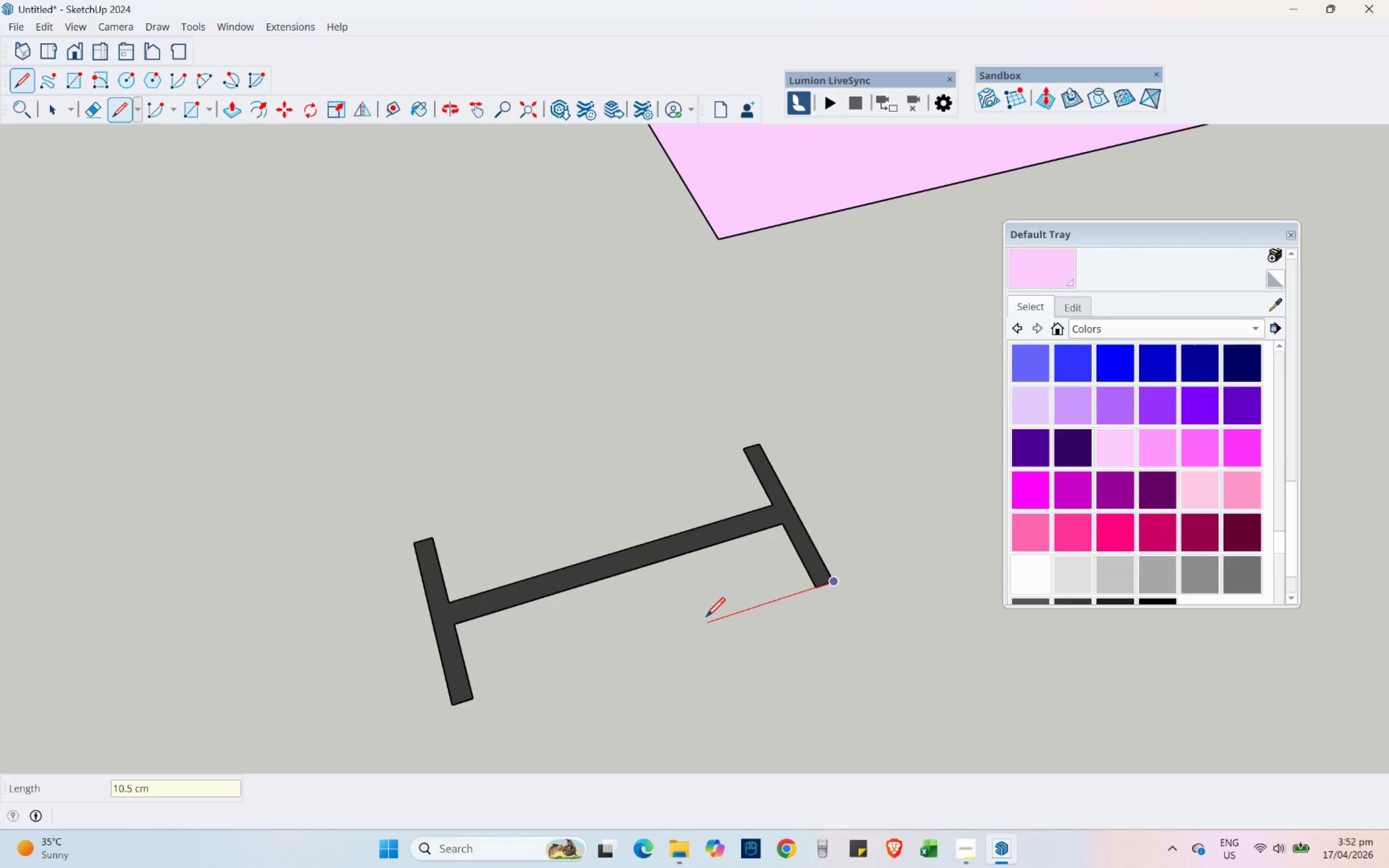 
key(Numpad1)
 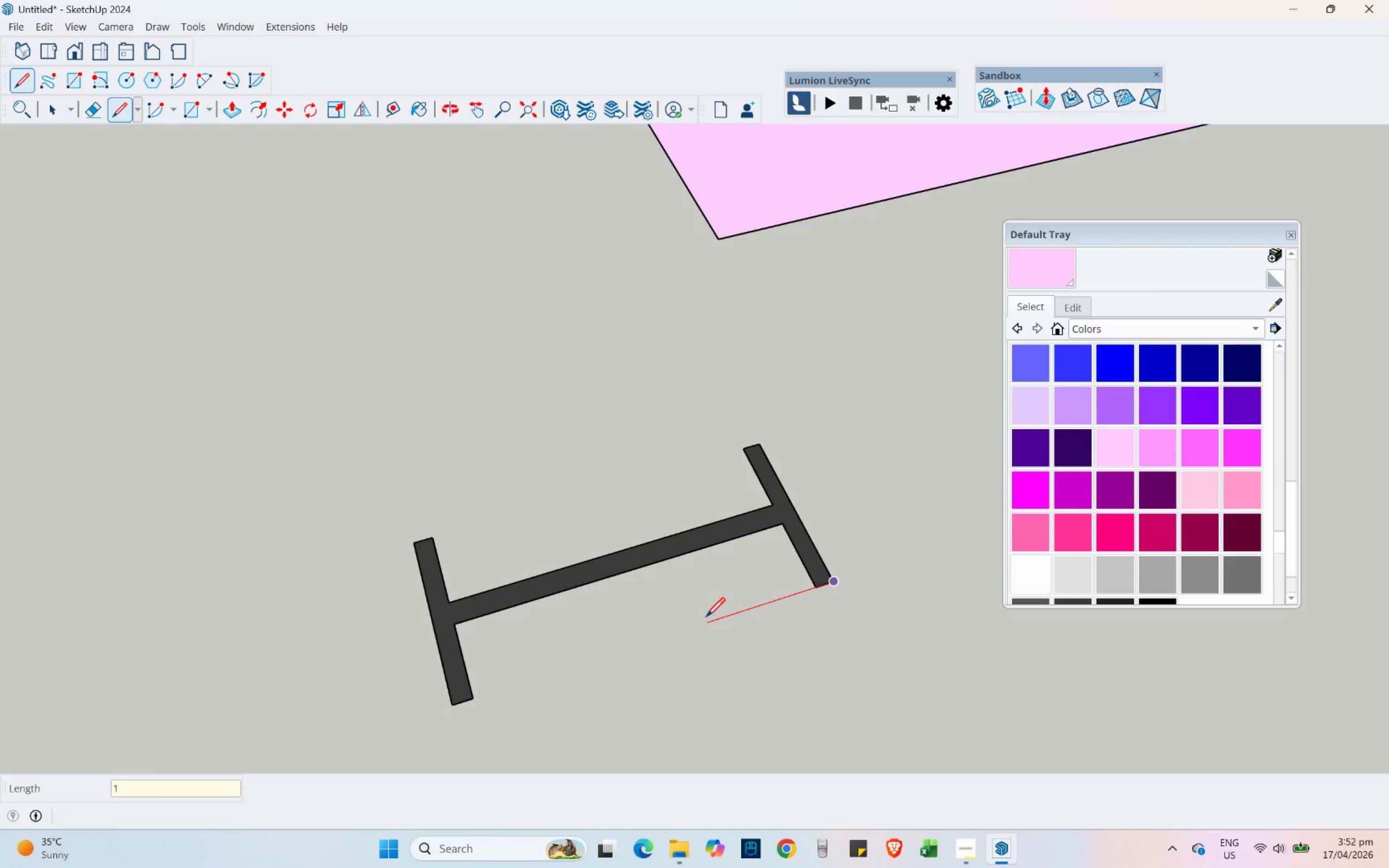 
key(Numpad5)
 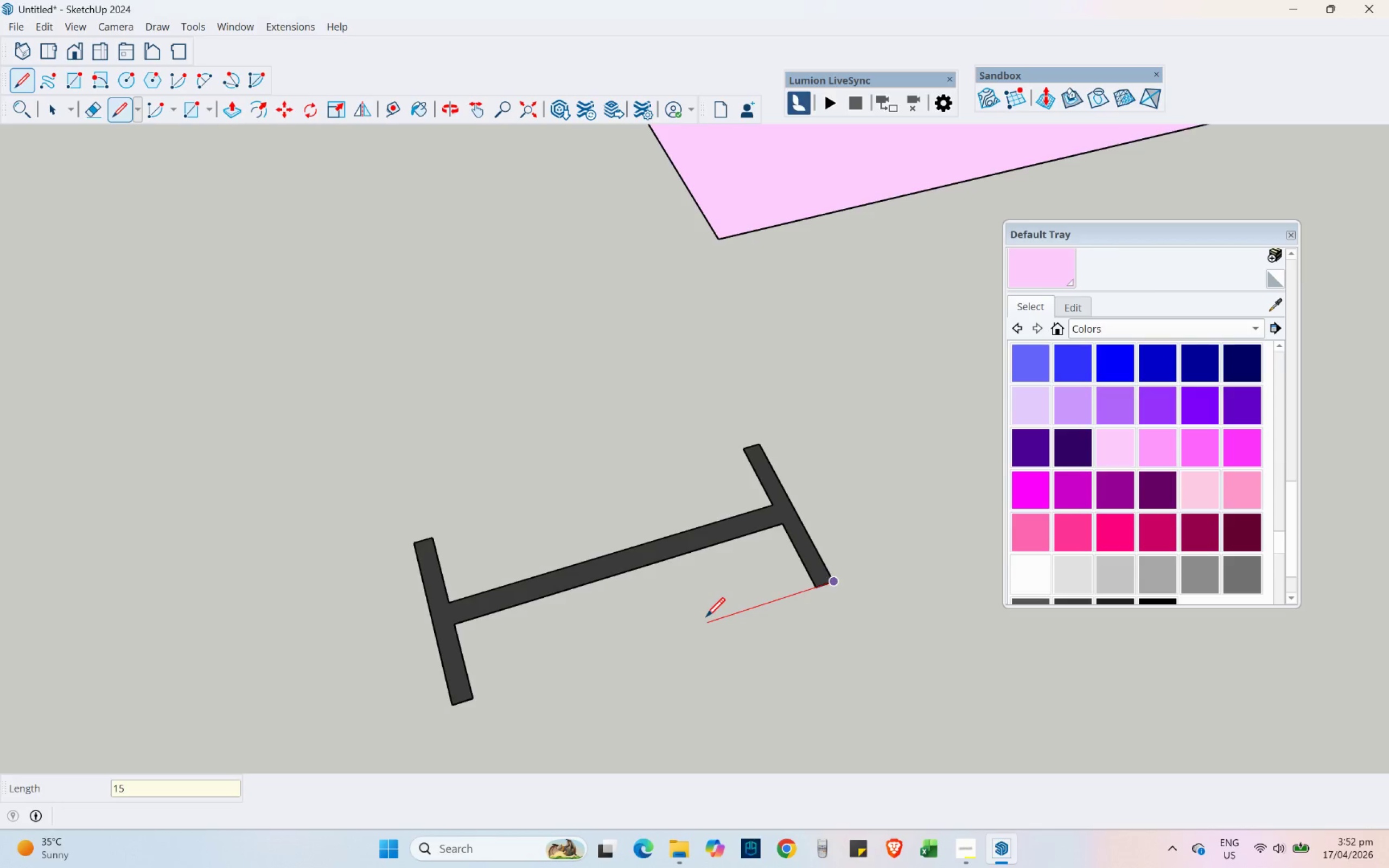 
key(NumpadEnter)
 